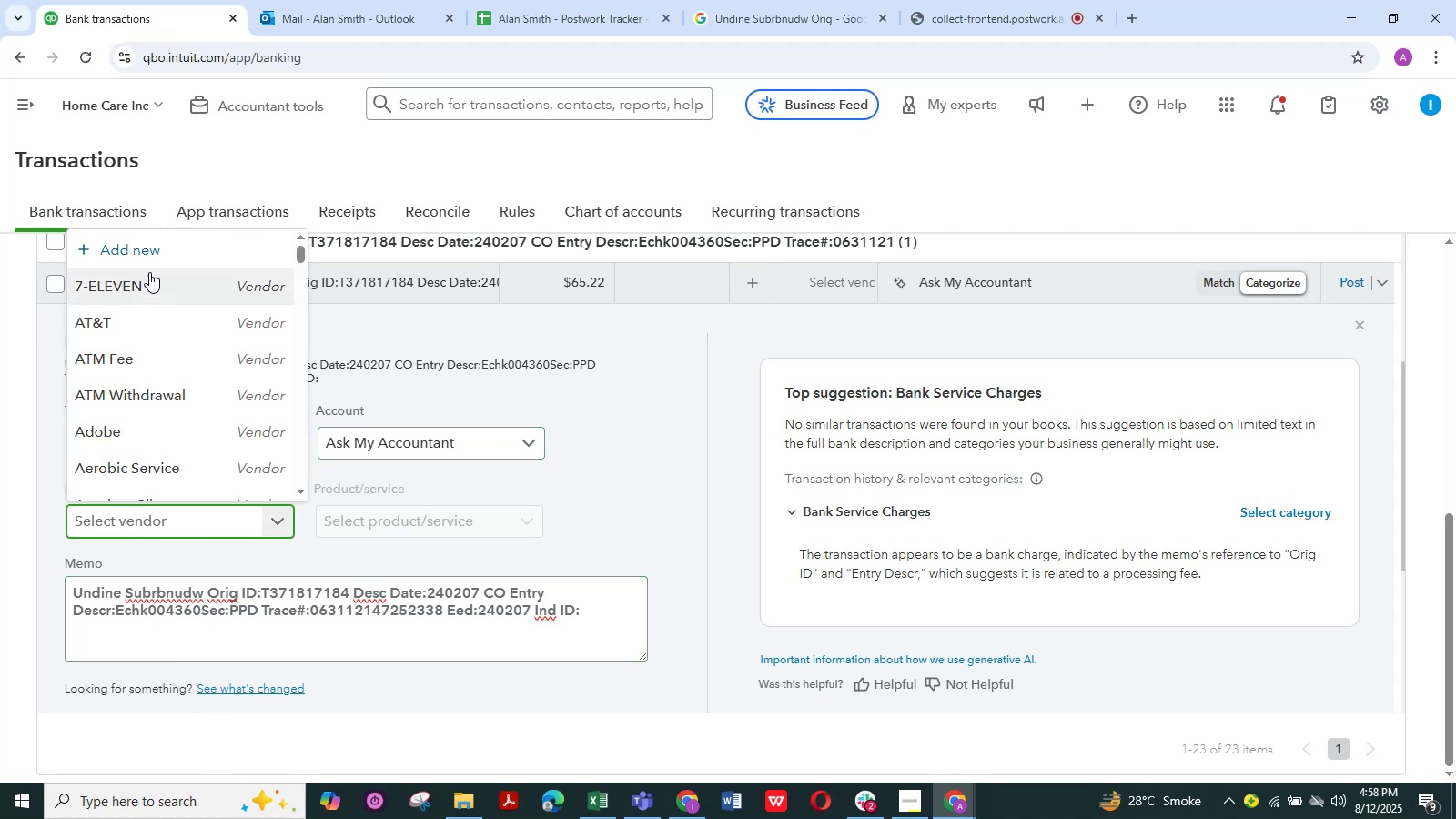 
left_click([156, 256])
 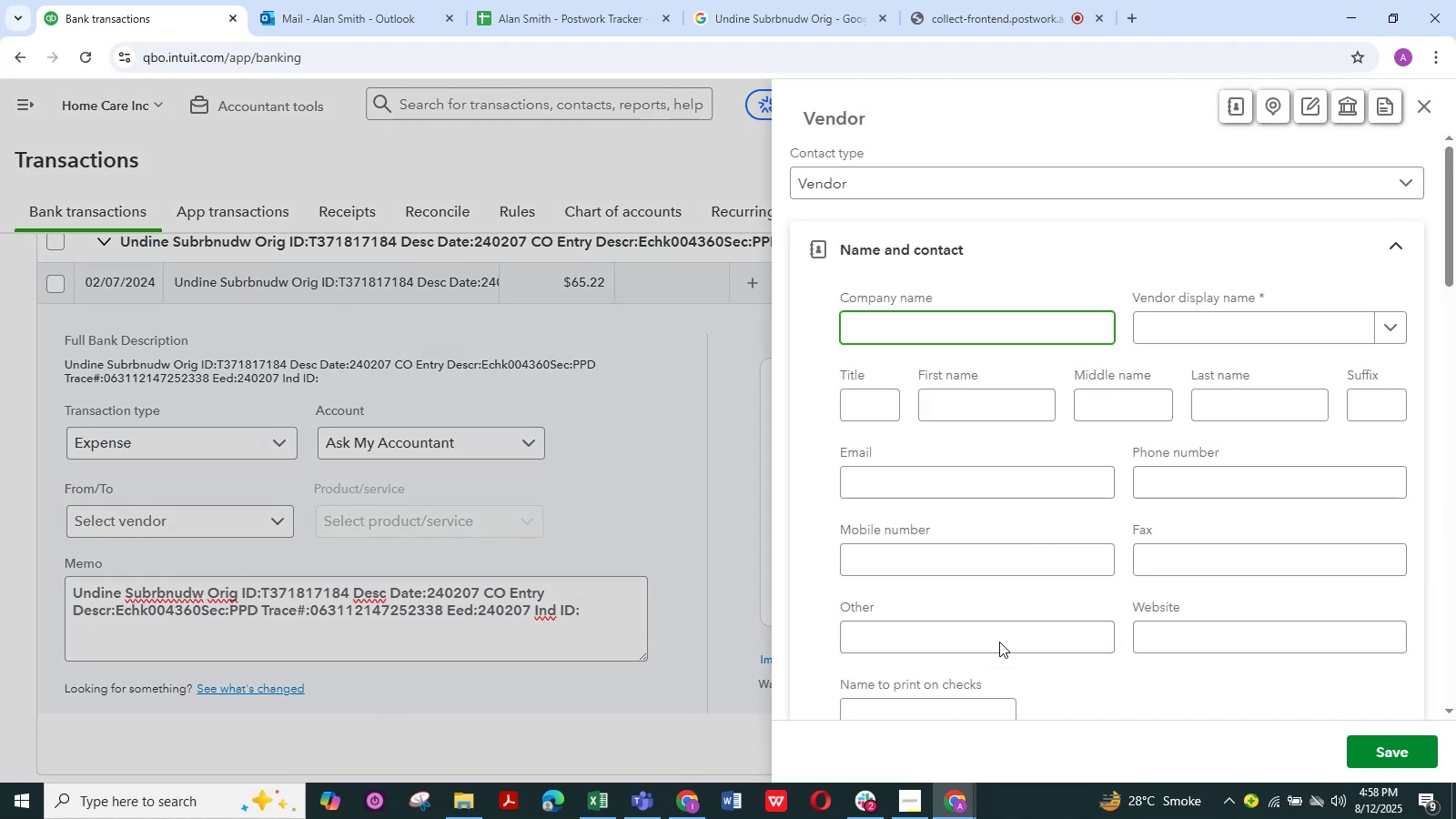 
left_click([1199, 309])
 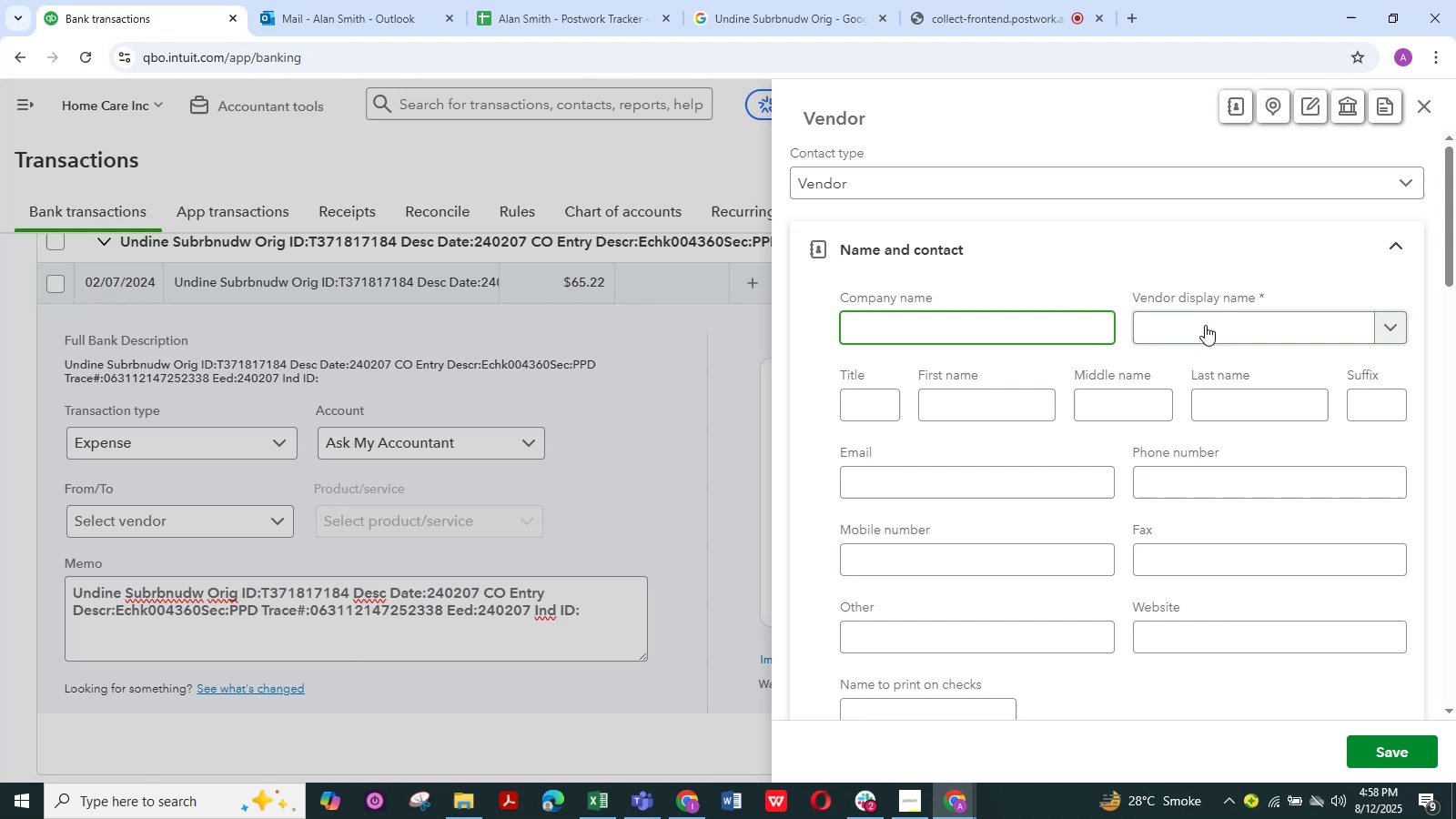 
left_click([1205, 325])
 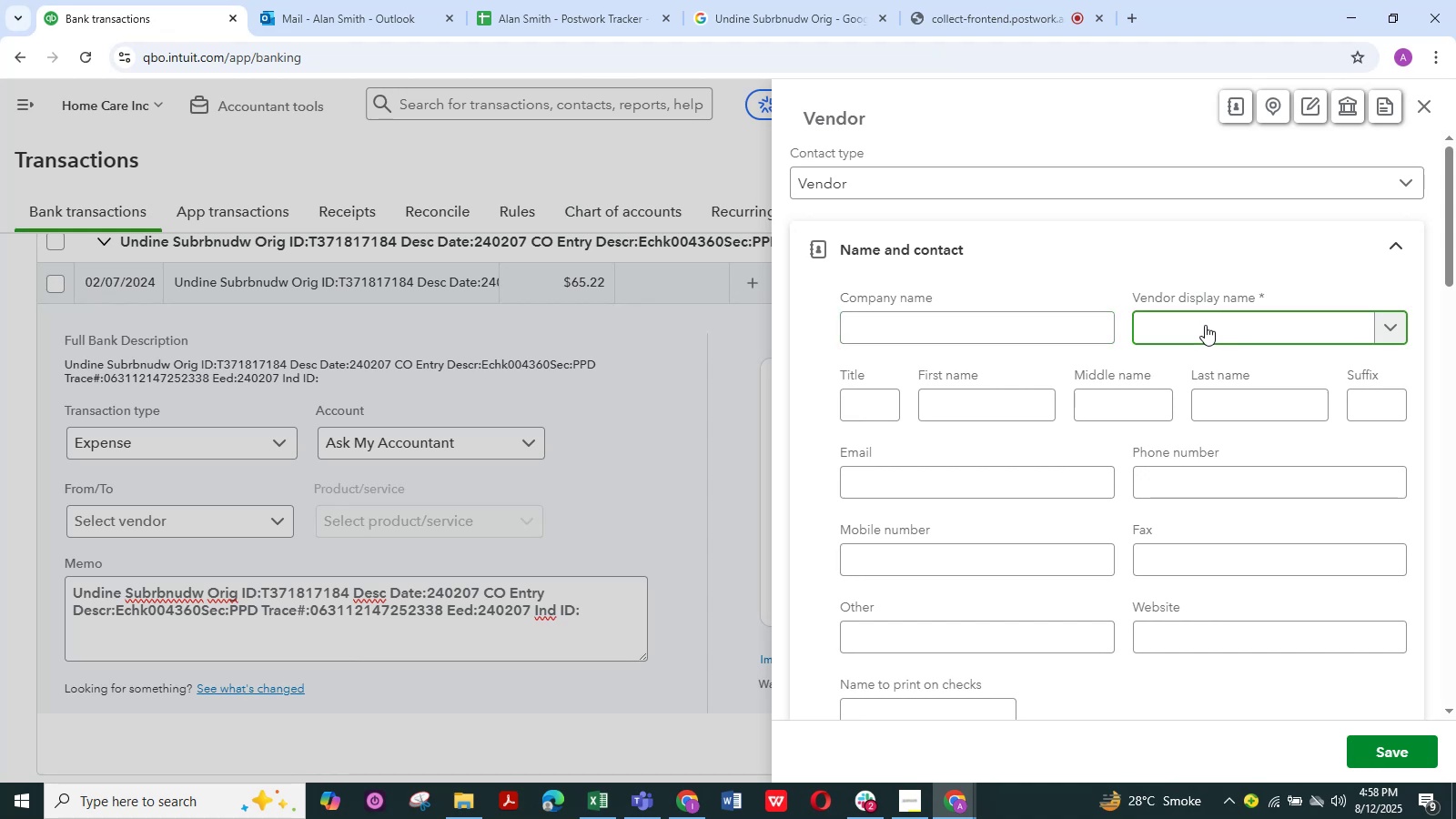 
key(Control+V)
 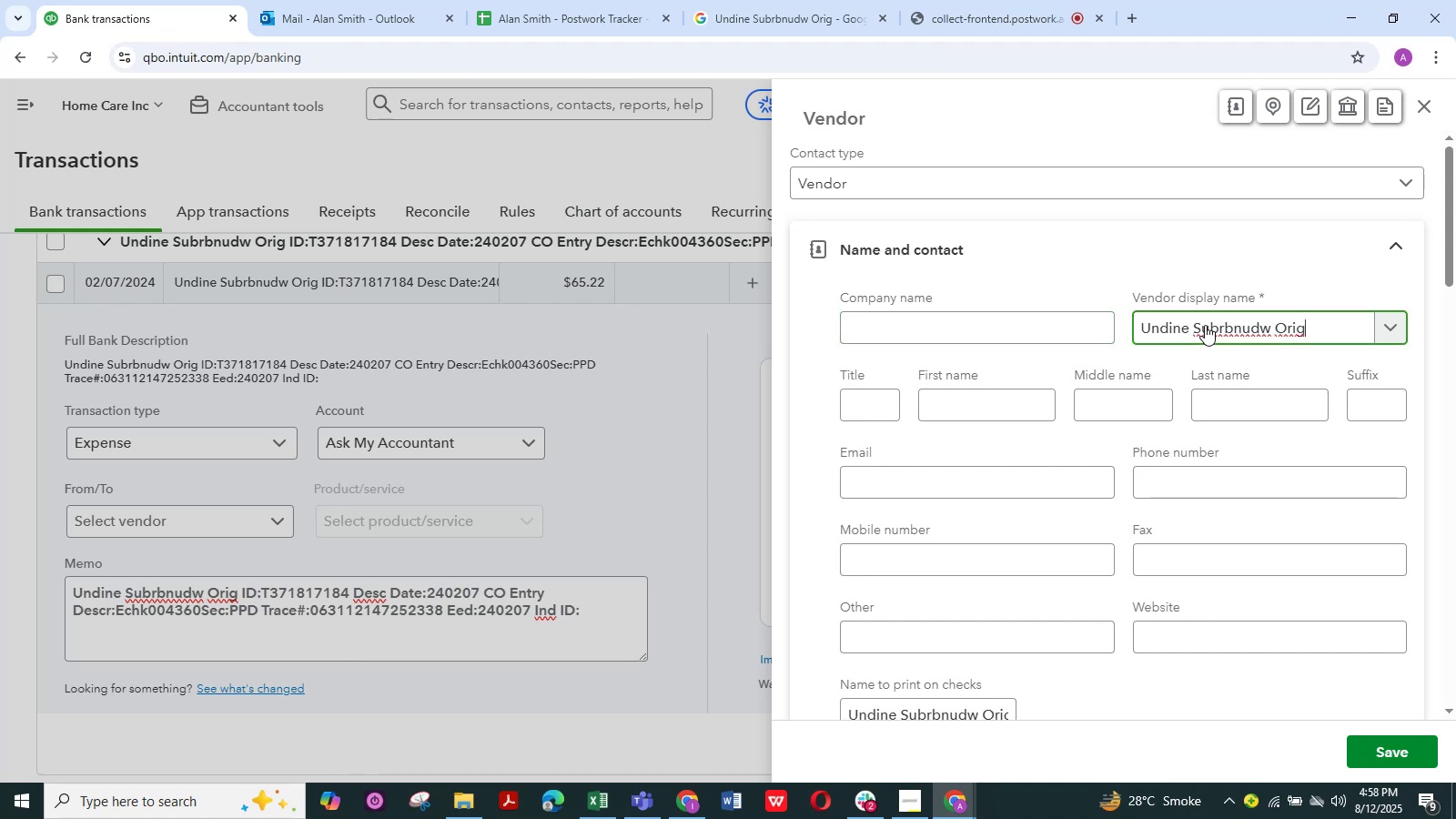 
hold_key(key=Backspace, duration=0.67)
 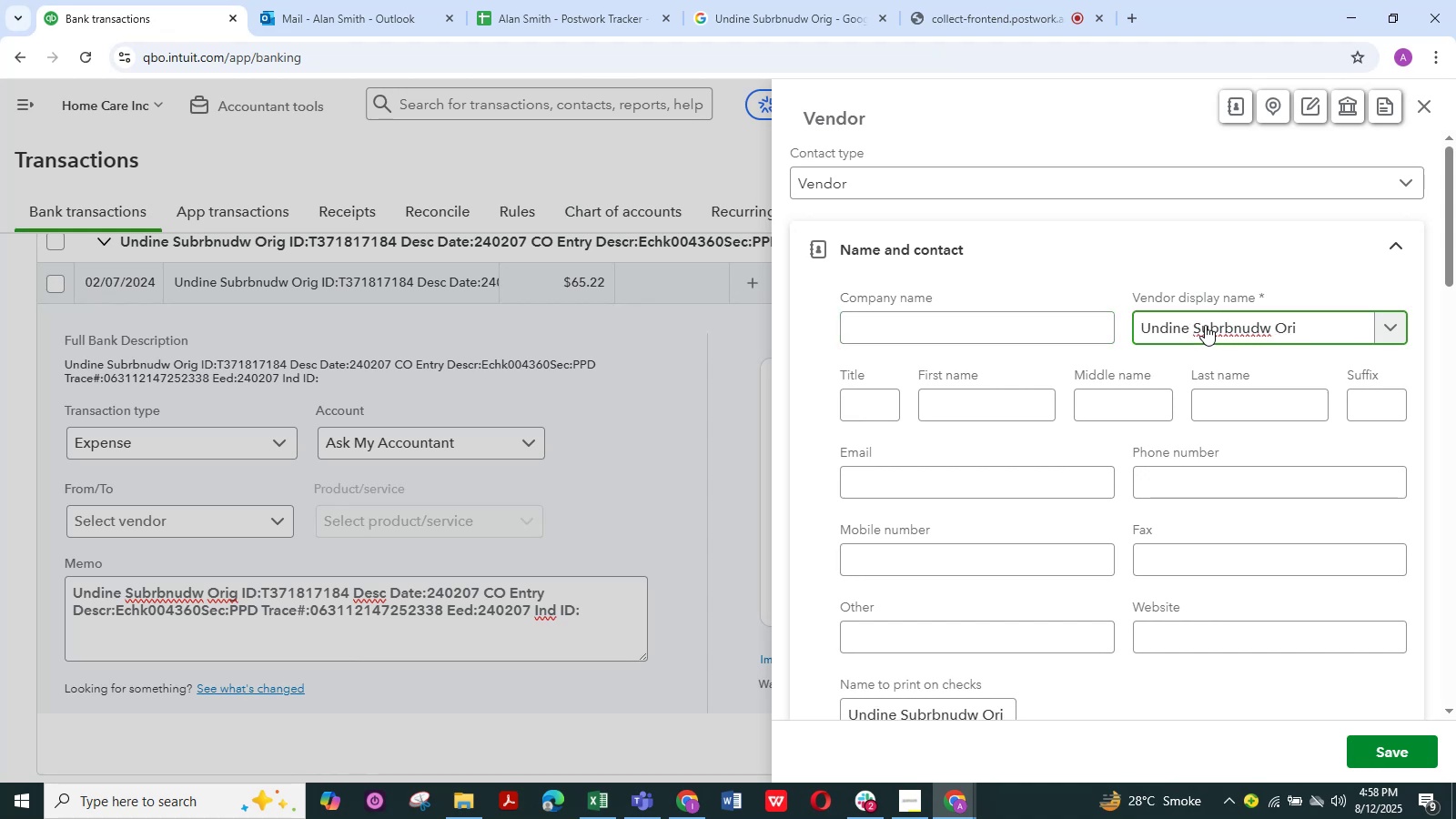 
key(Backspace)
 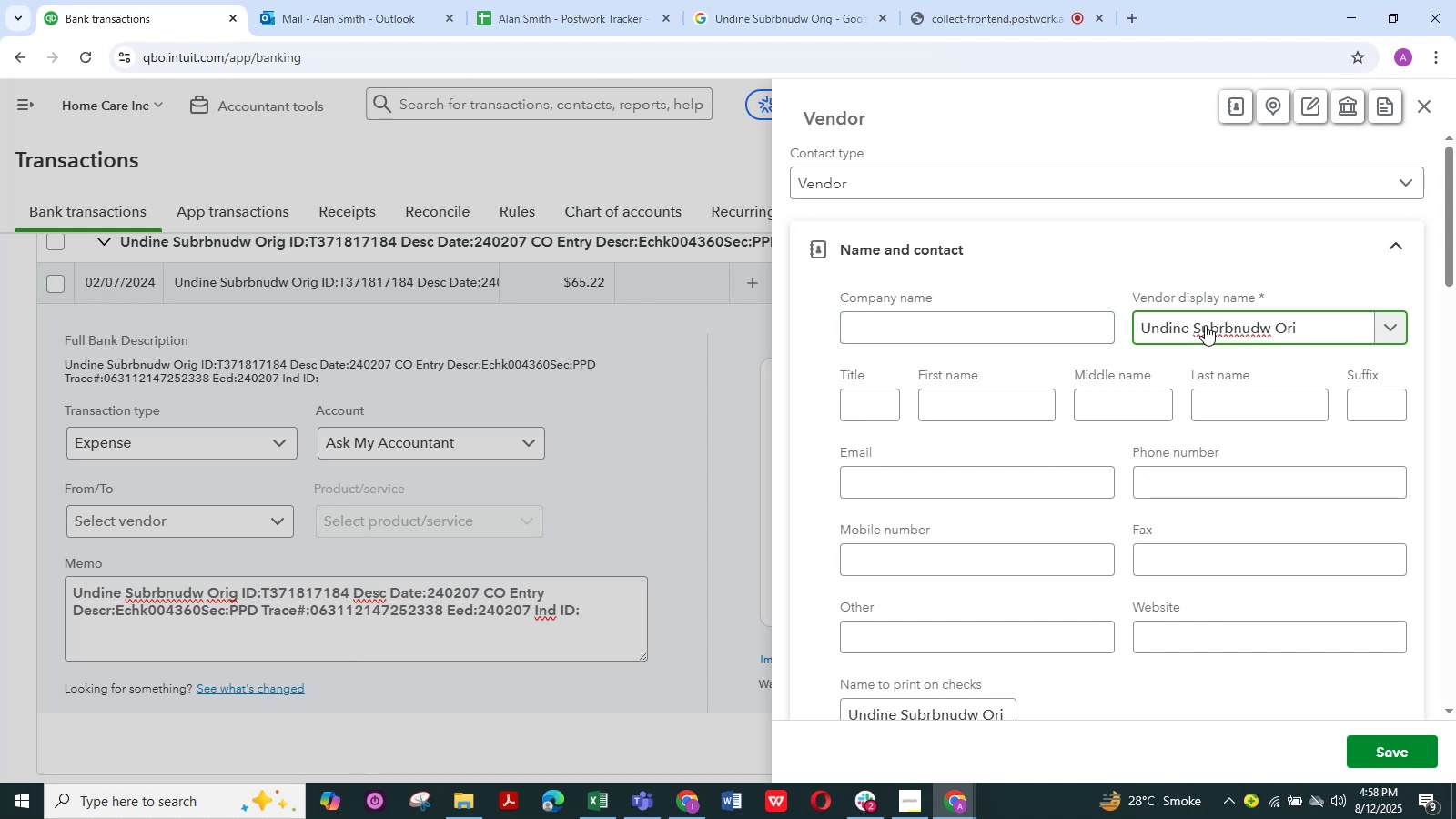 
key(Backspace)
 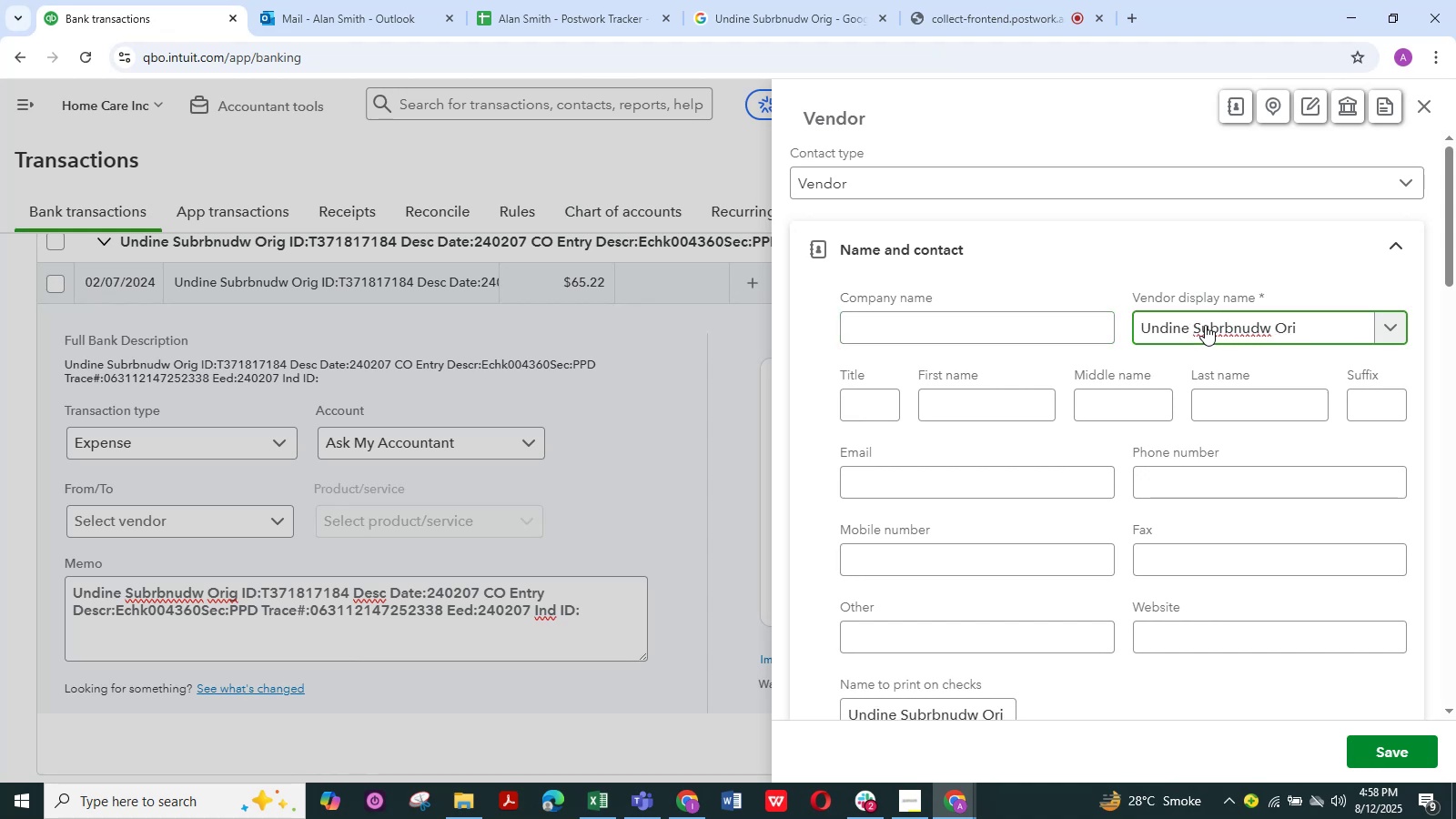 
key(Backspace)
 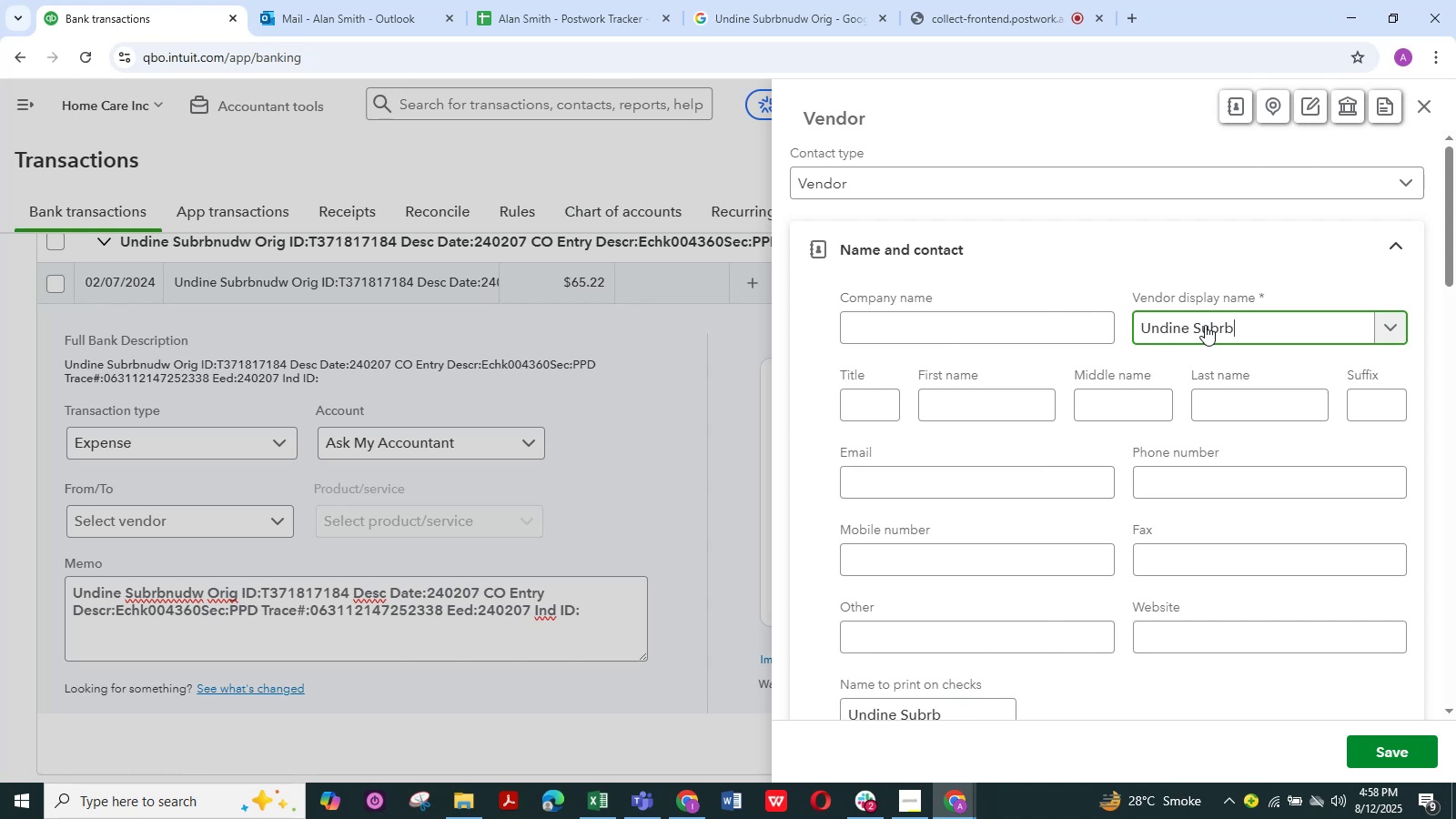 
key(Backspace)
 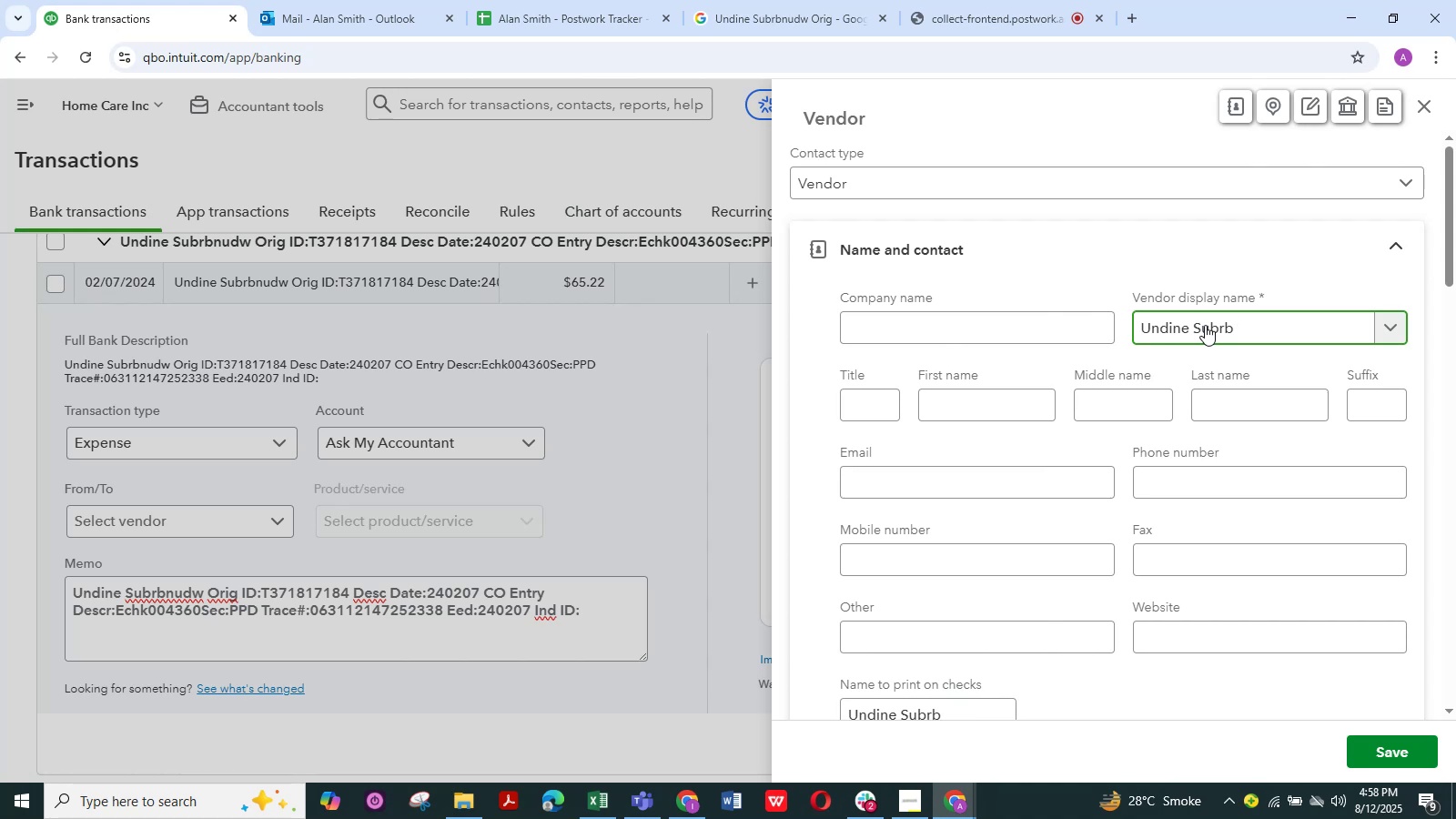 
key(Backspace)
 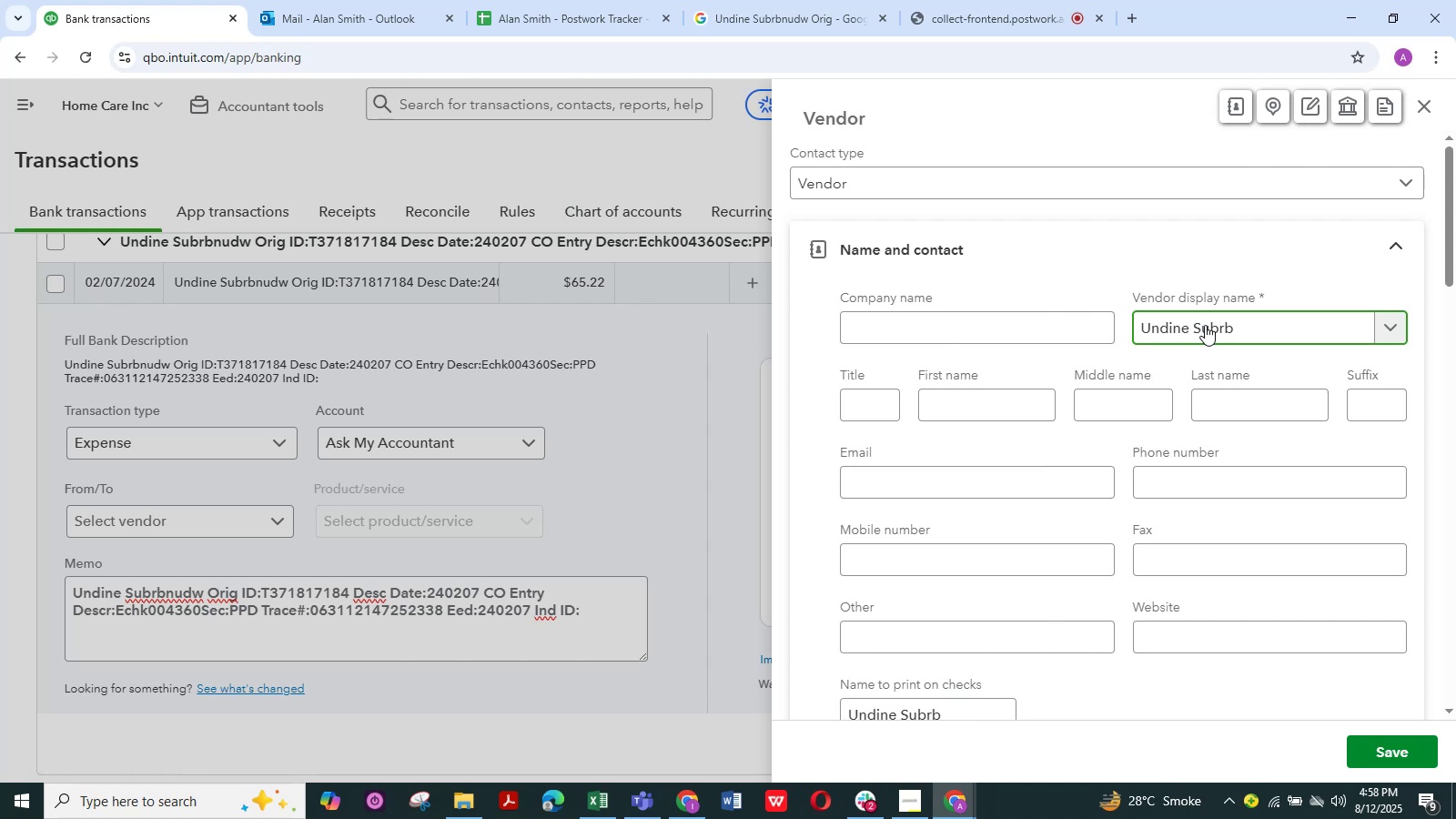 
key(Backspace)
 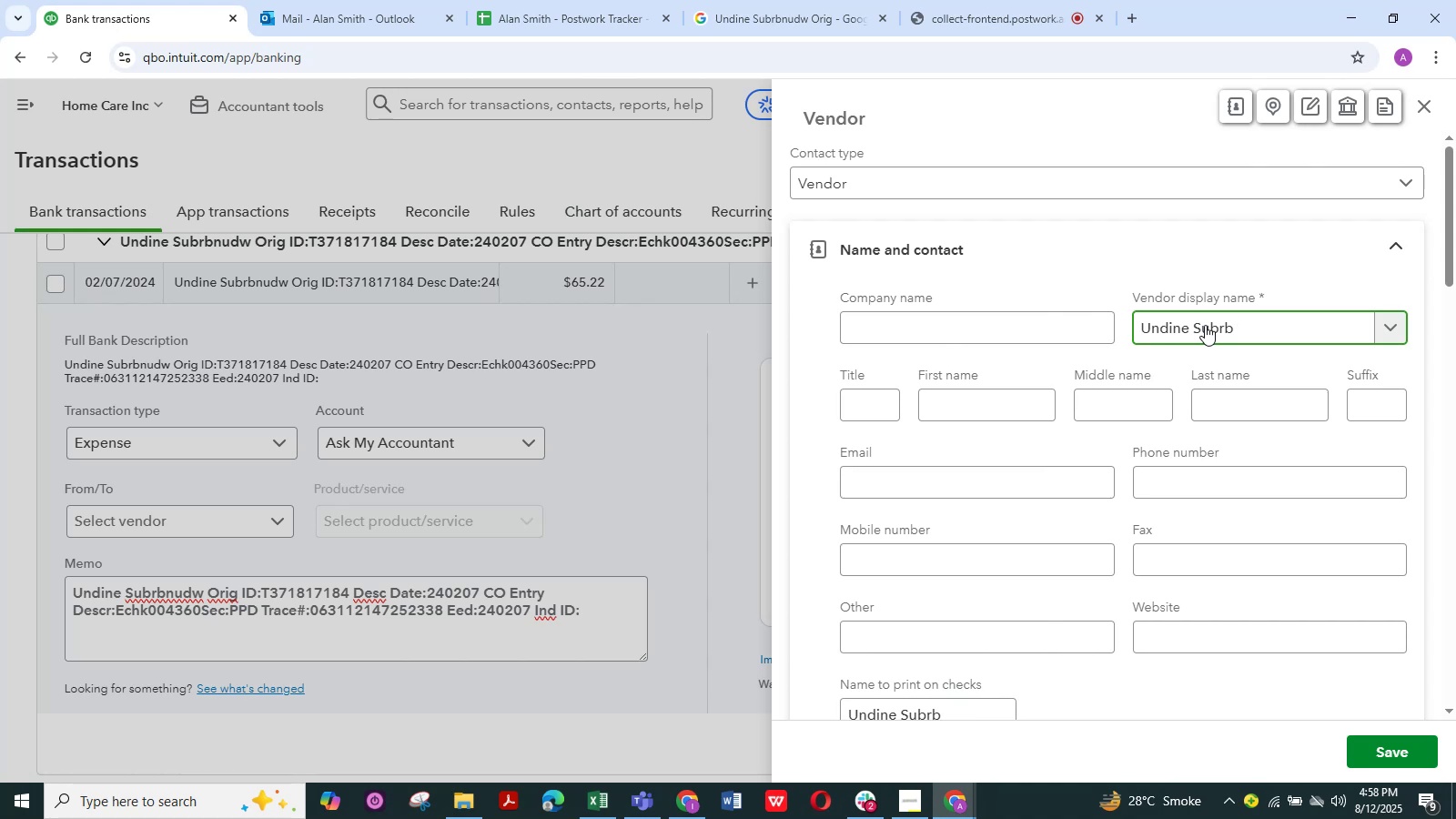 
key(Backspace)
 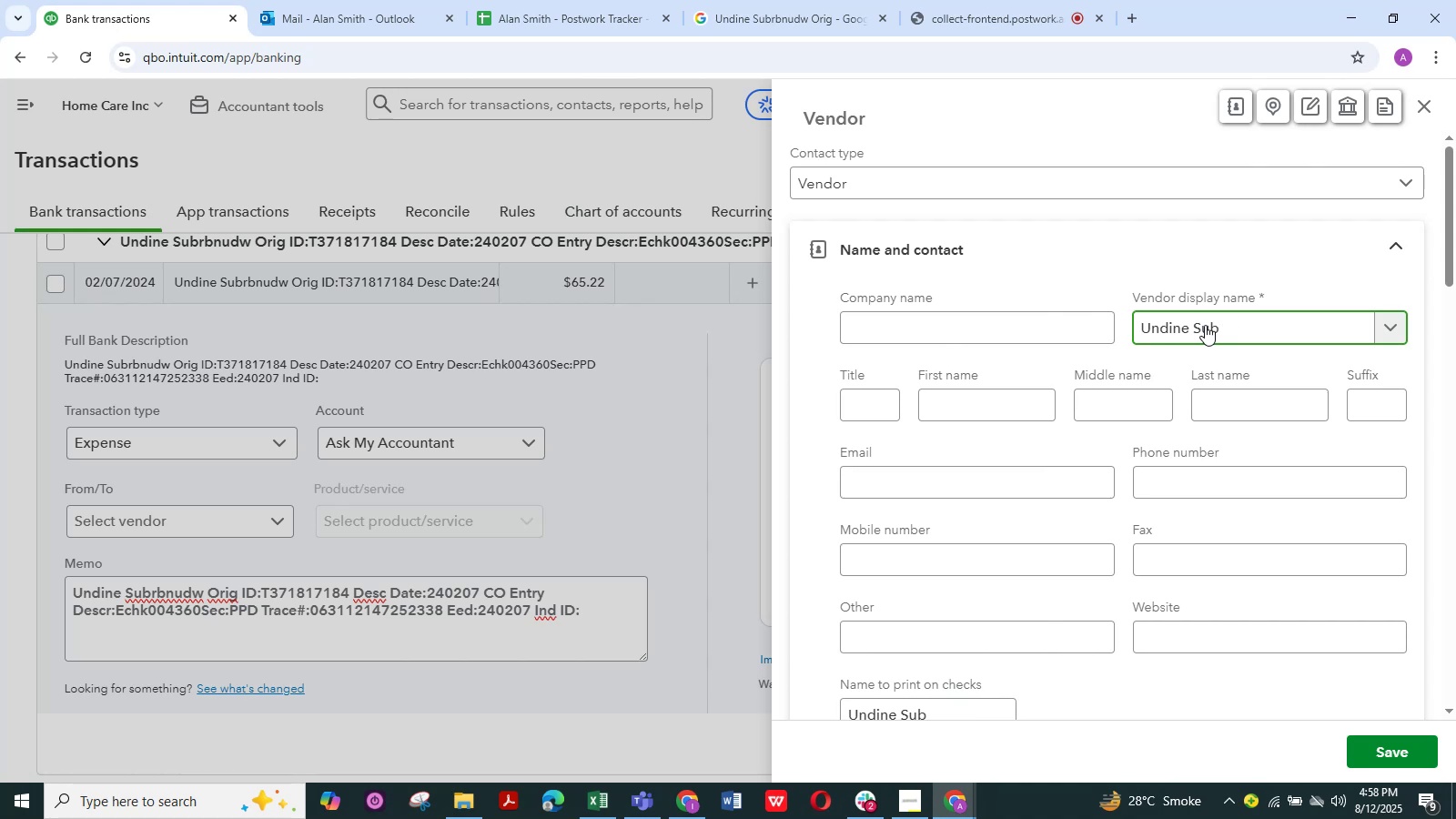 
key(Backspace)
 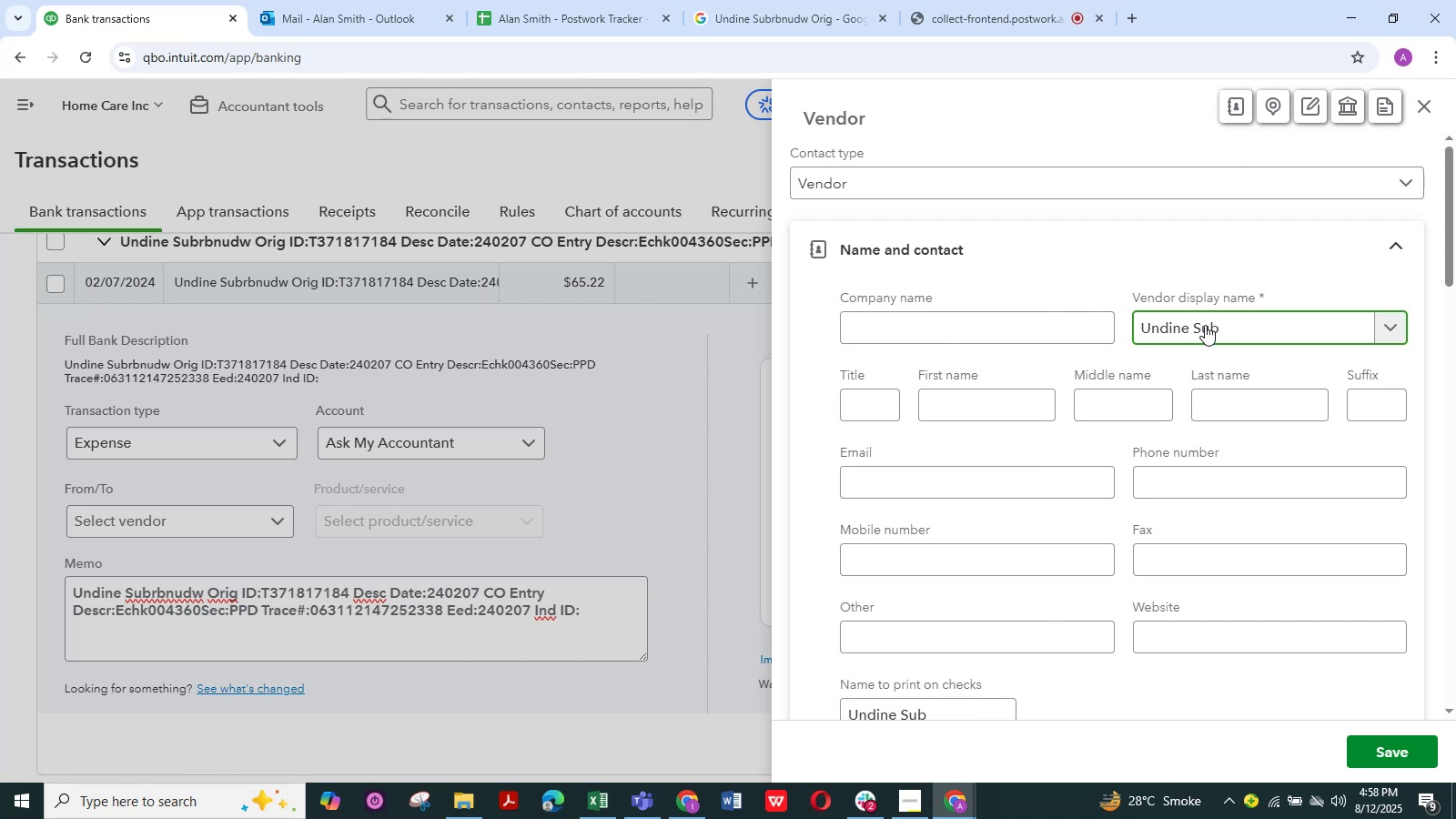 
key(Backspace)
 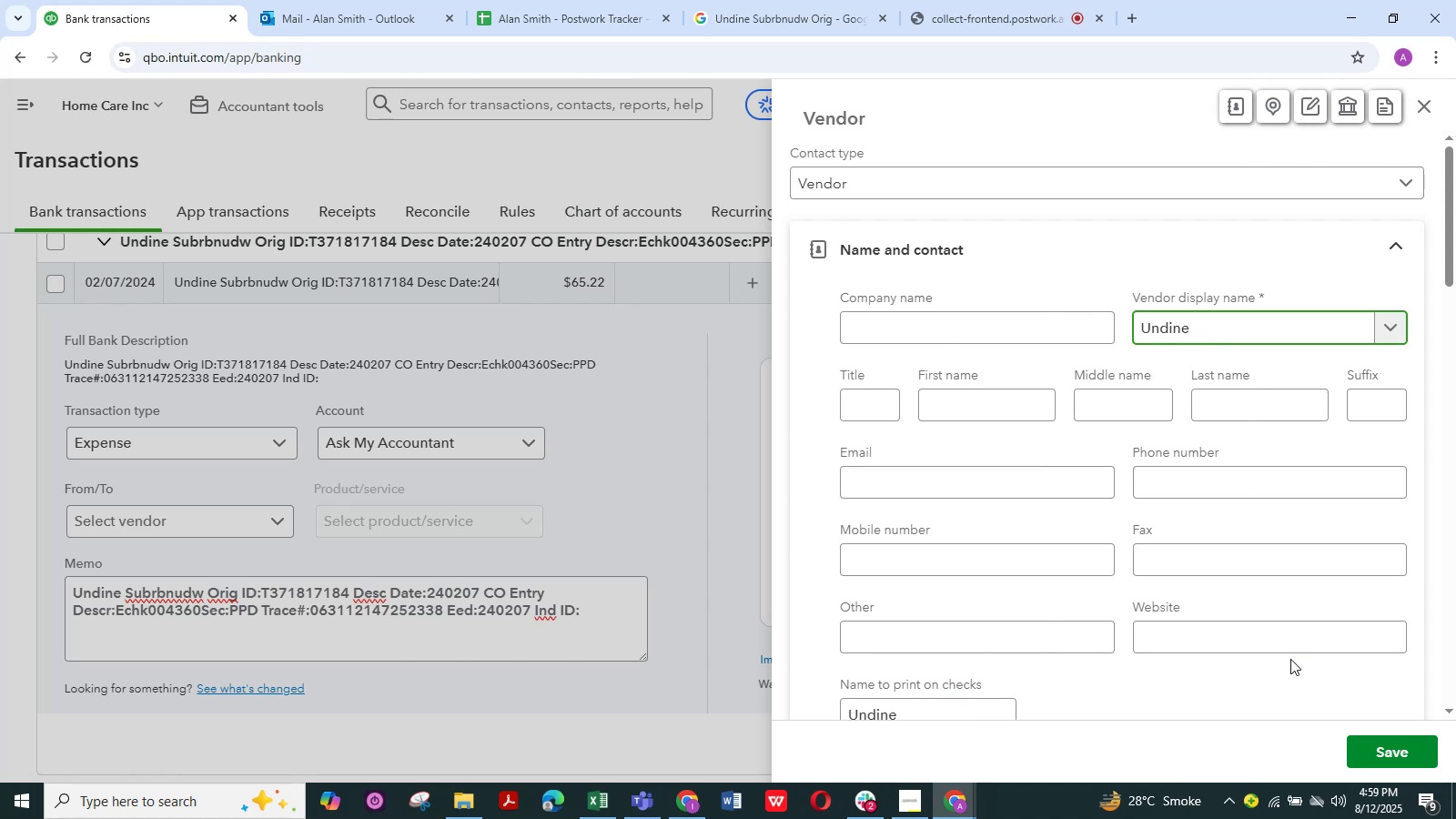 
left_click([1387, 737])
 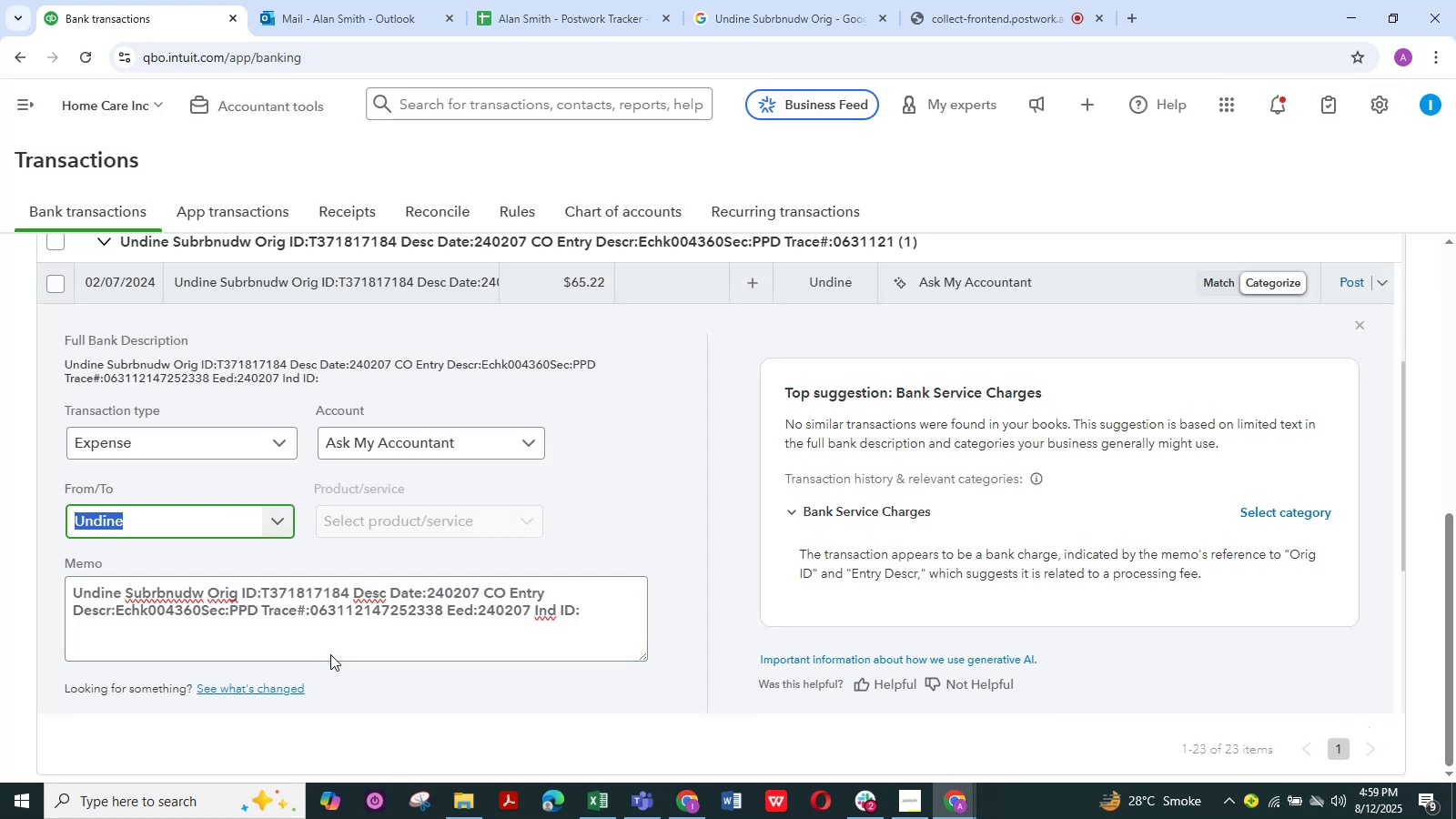 
scroll: coordinate [156, 682], scroll_direction: down, amount: 2.0
 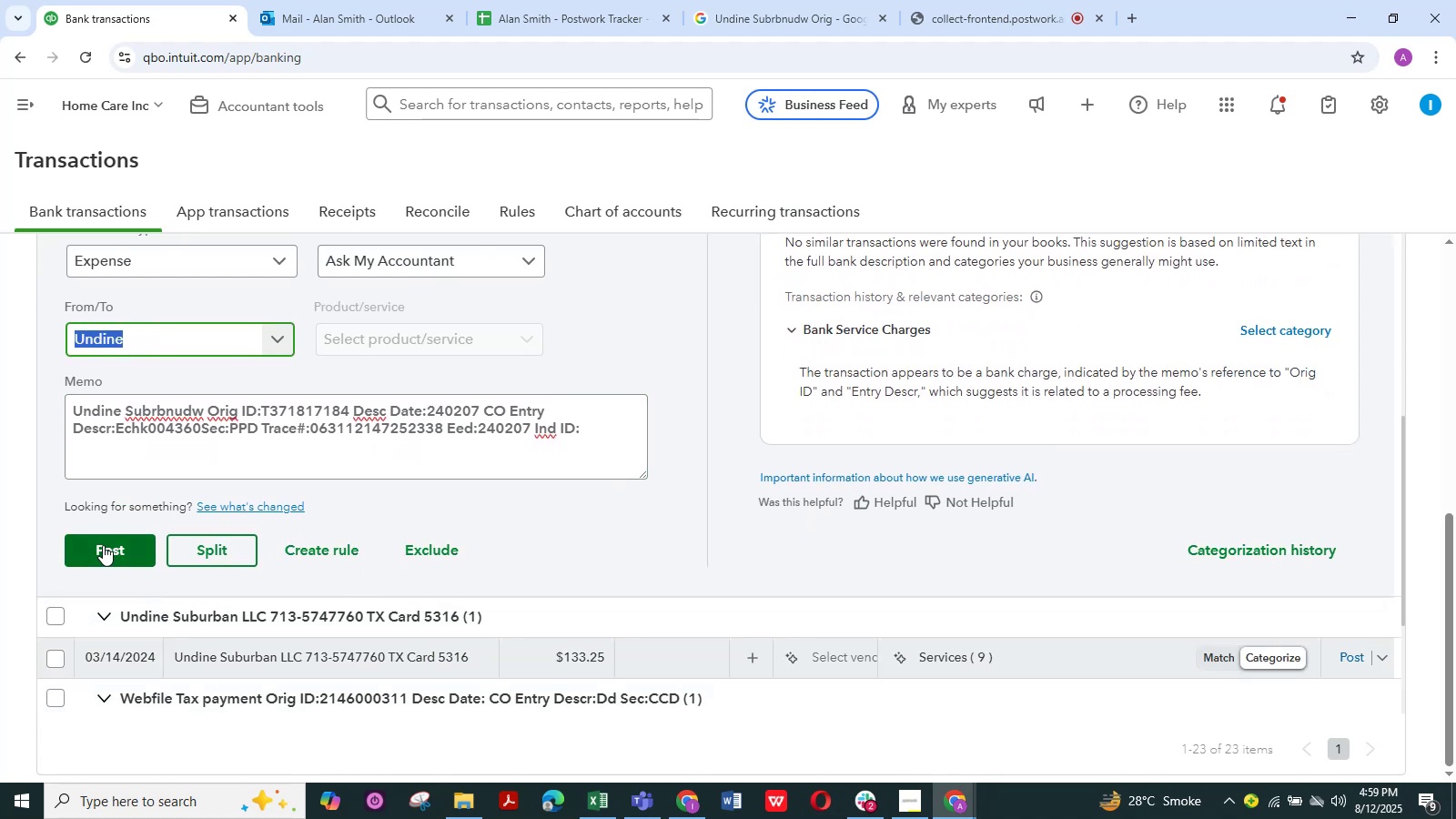 
left_click([109, 545])
 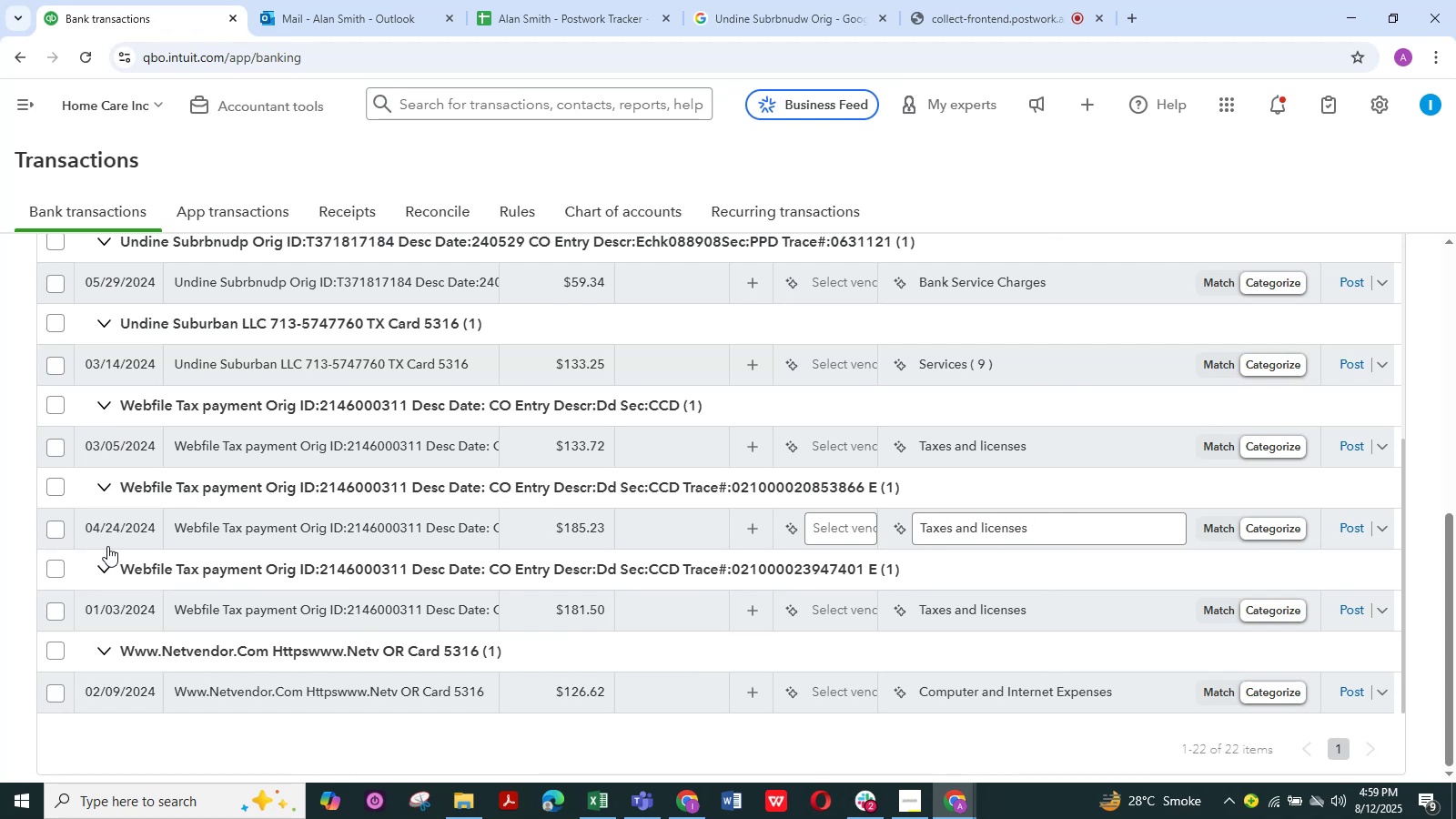 
wait(14.4)
 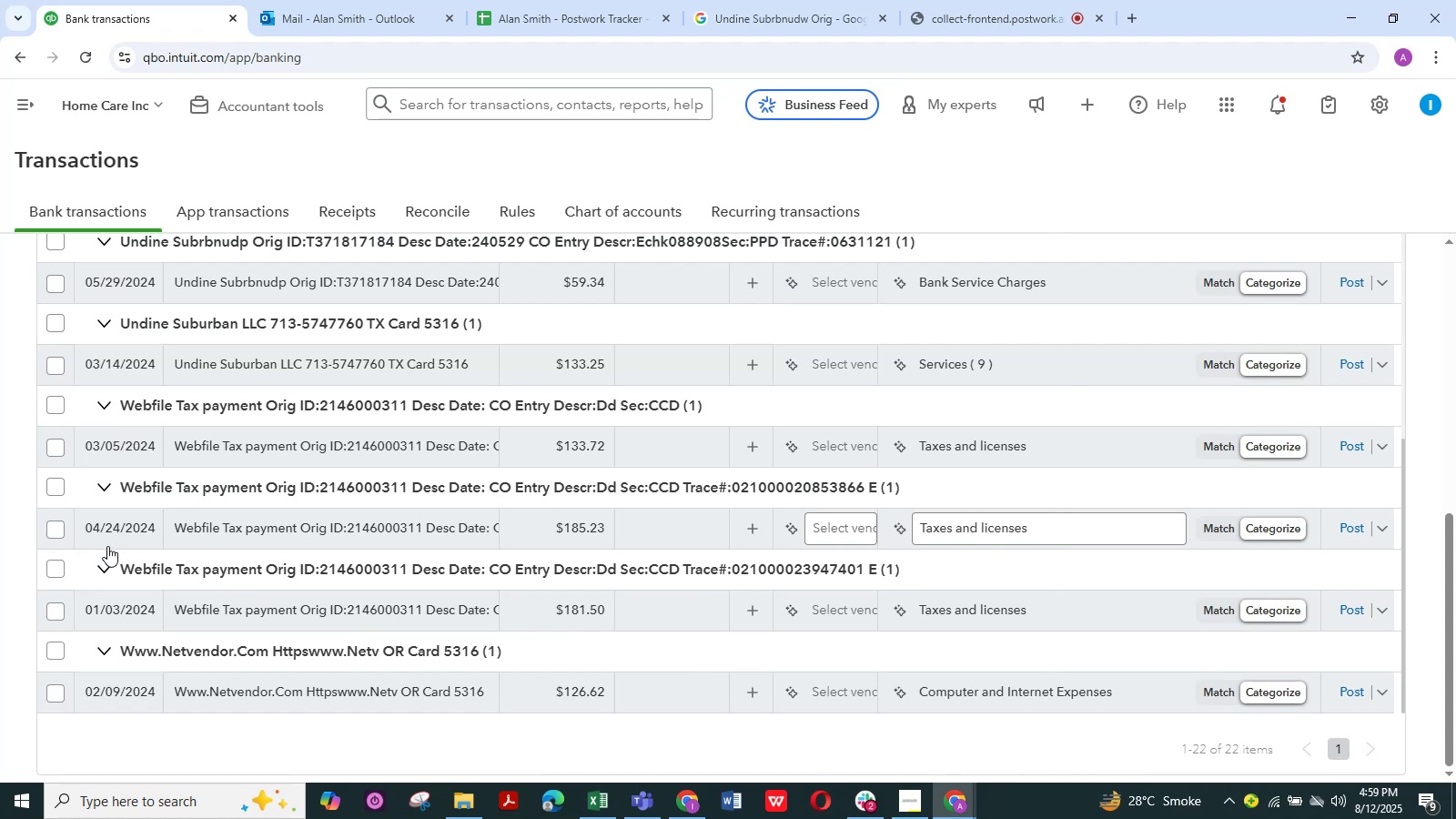 
mouse_move([120, 523])
 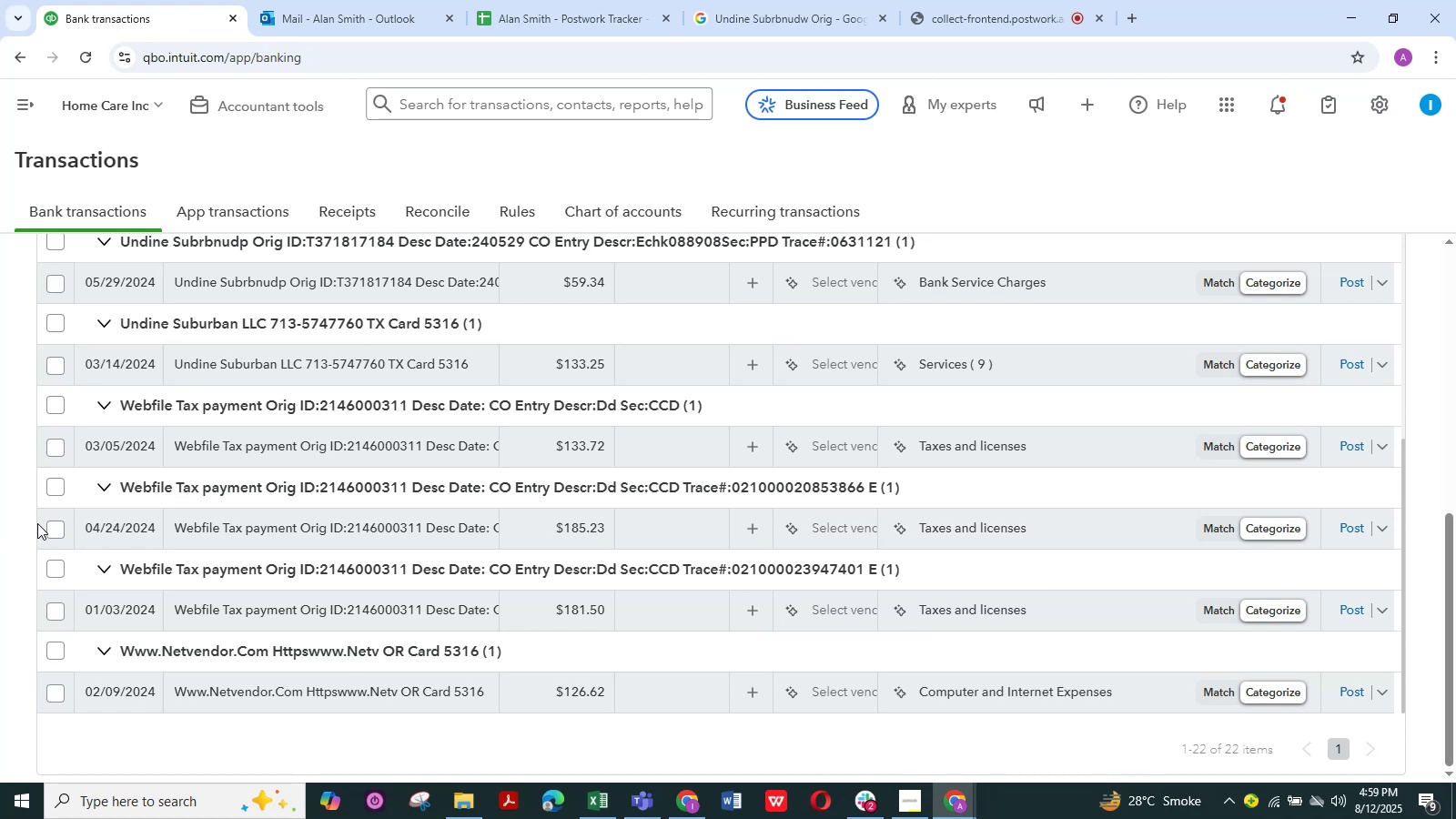 
wait(6.41)
 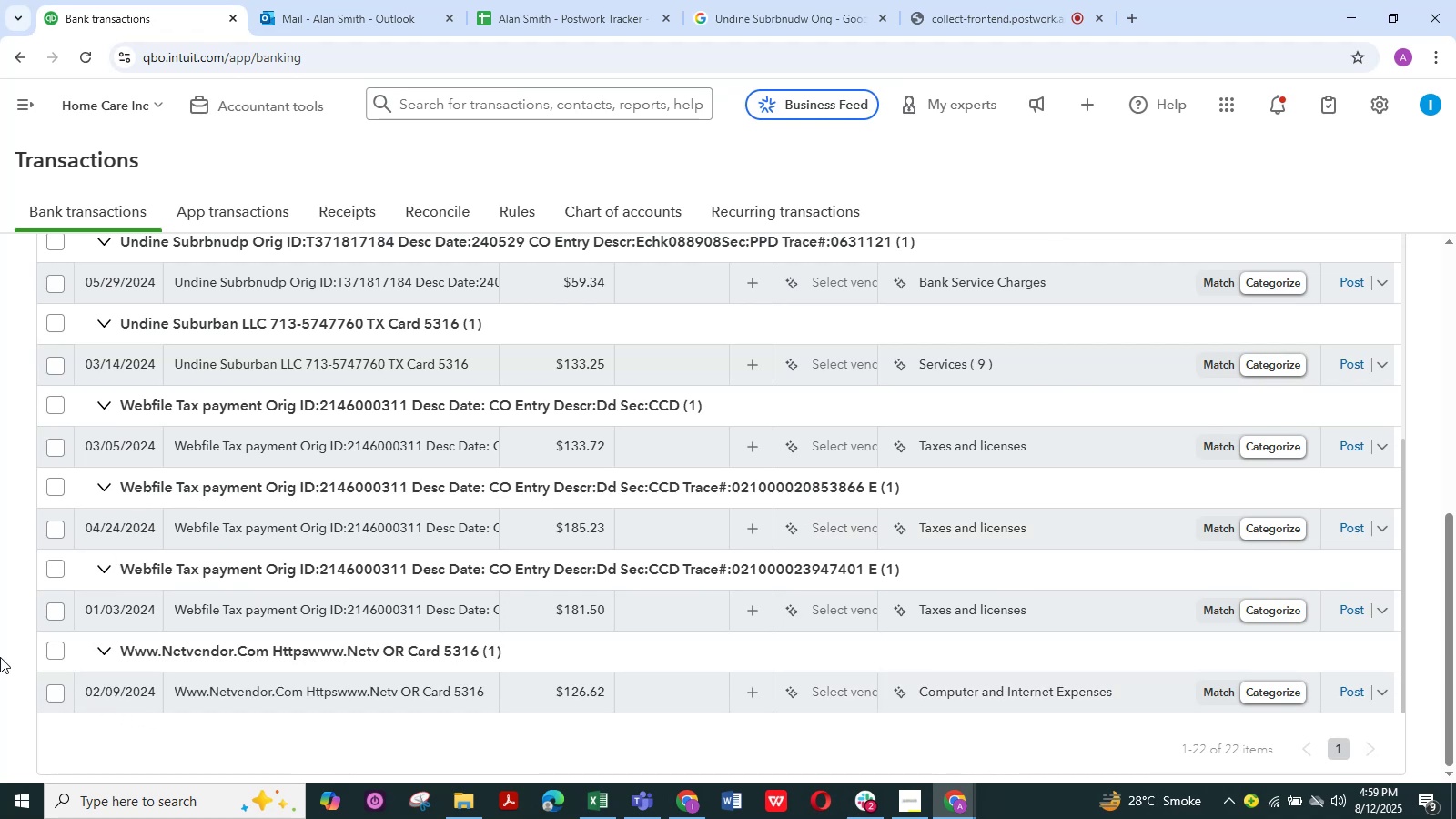 
scroll: coordinate [262, 564], scroll_direction: up, amount: 15.0
 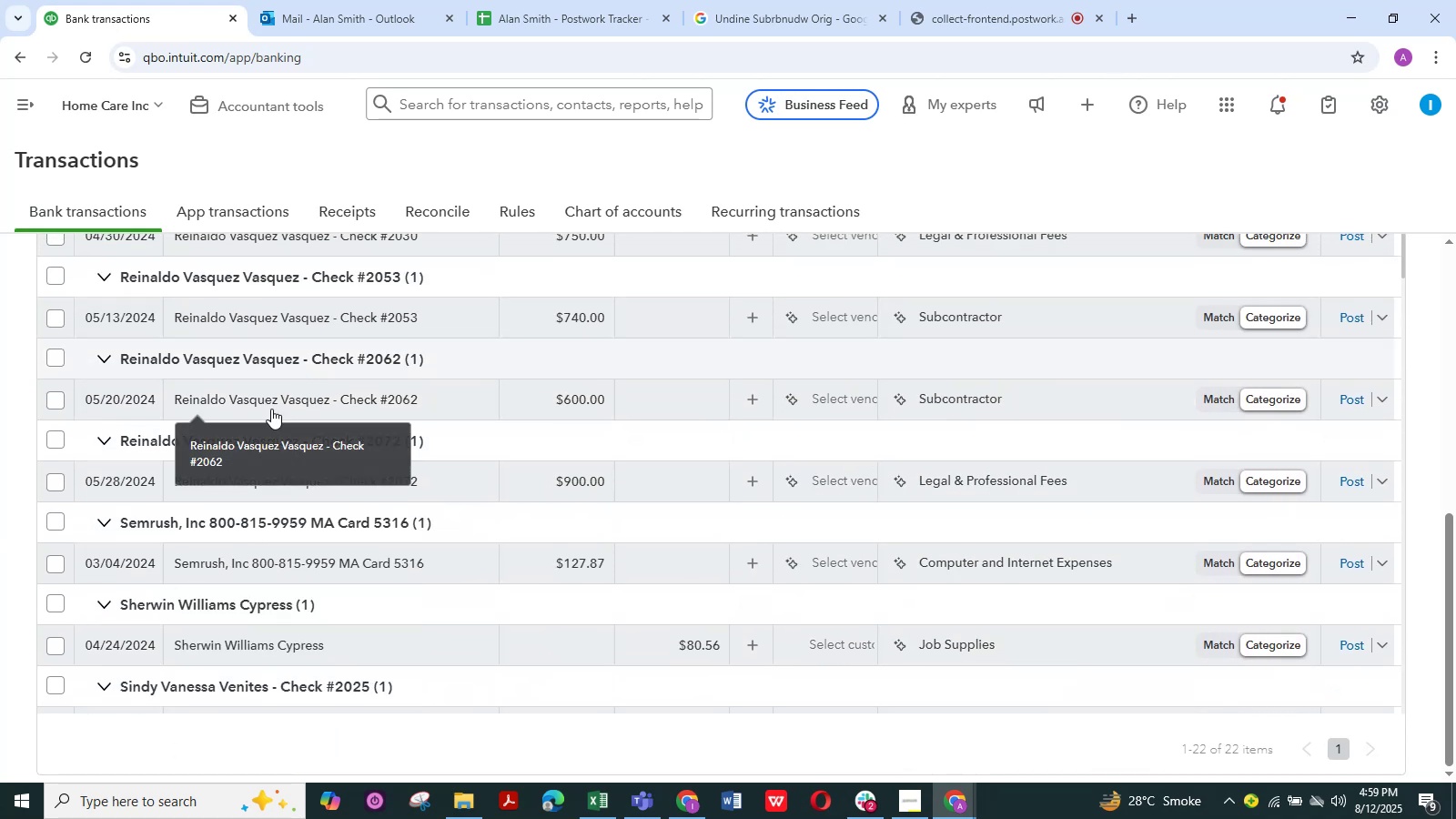 
scroll: coordinate [308, 571], scroll_direction: down, amount: 1.0
 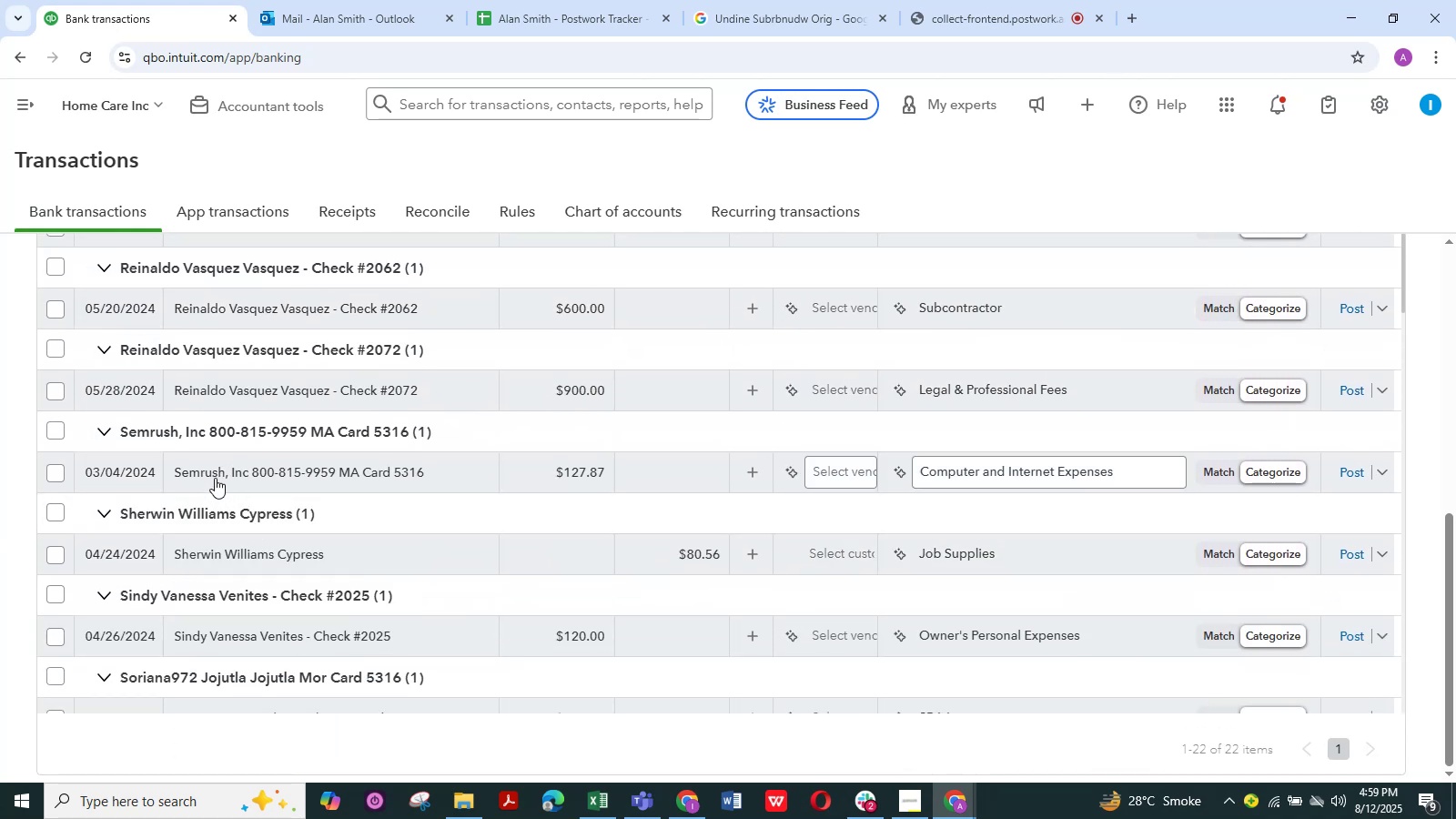 
left_click([207, 473])
 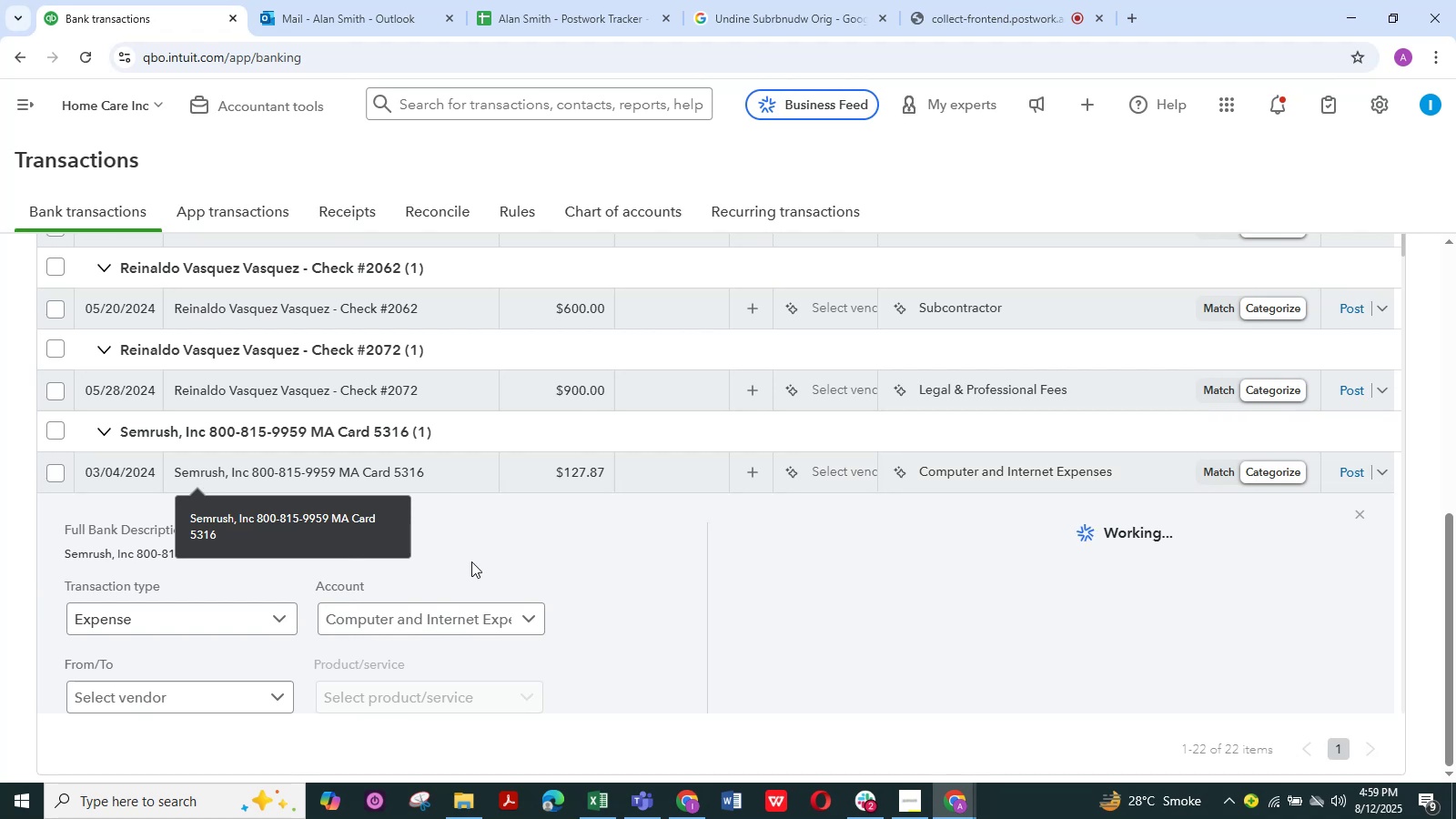 
scroll: coordinate [466, 614], scroll_direction: down, amount: 1.0
 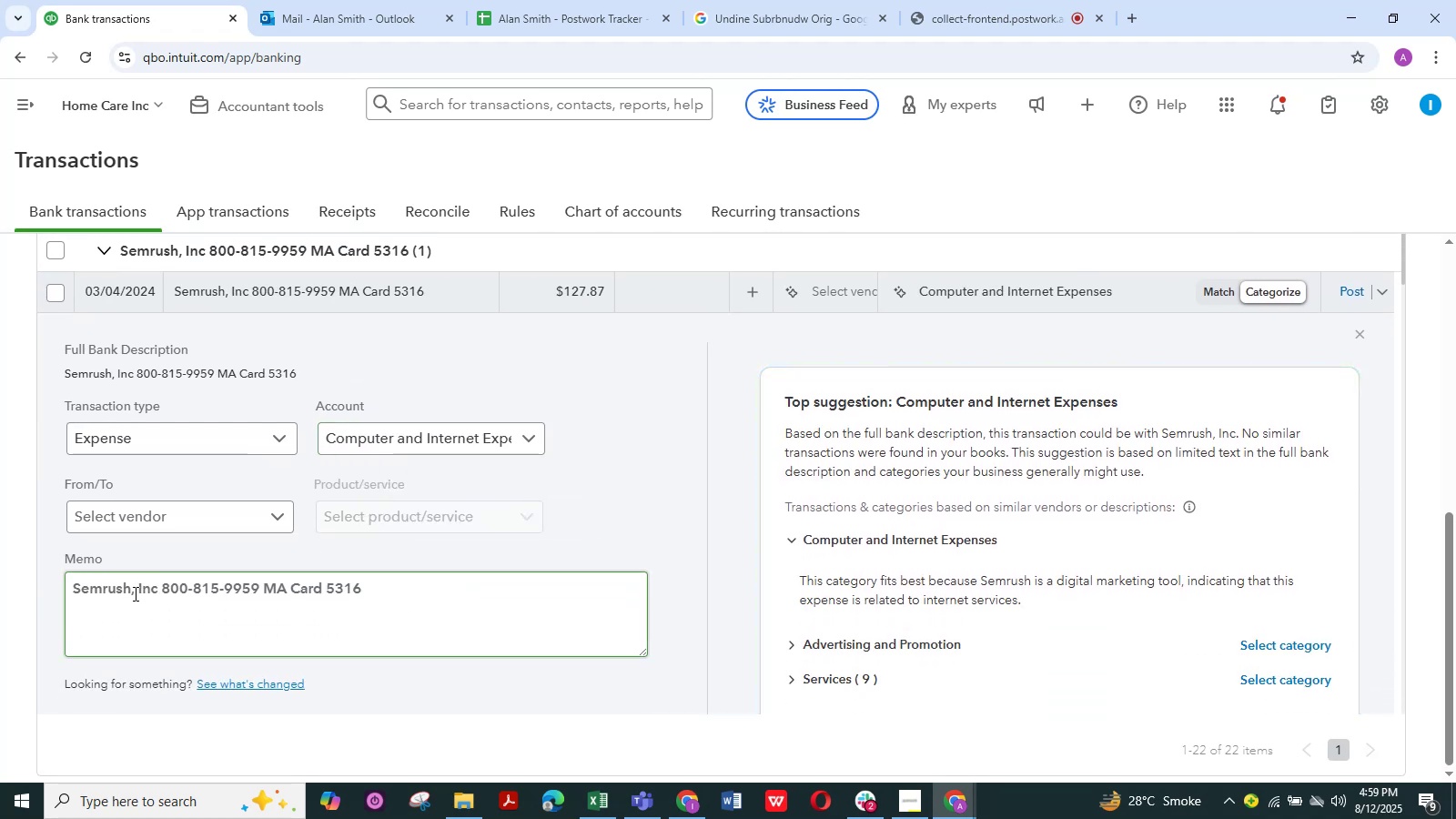 
left_click_drag(start_coordinate=[130, 592], to_coordinate=[63, 593])
 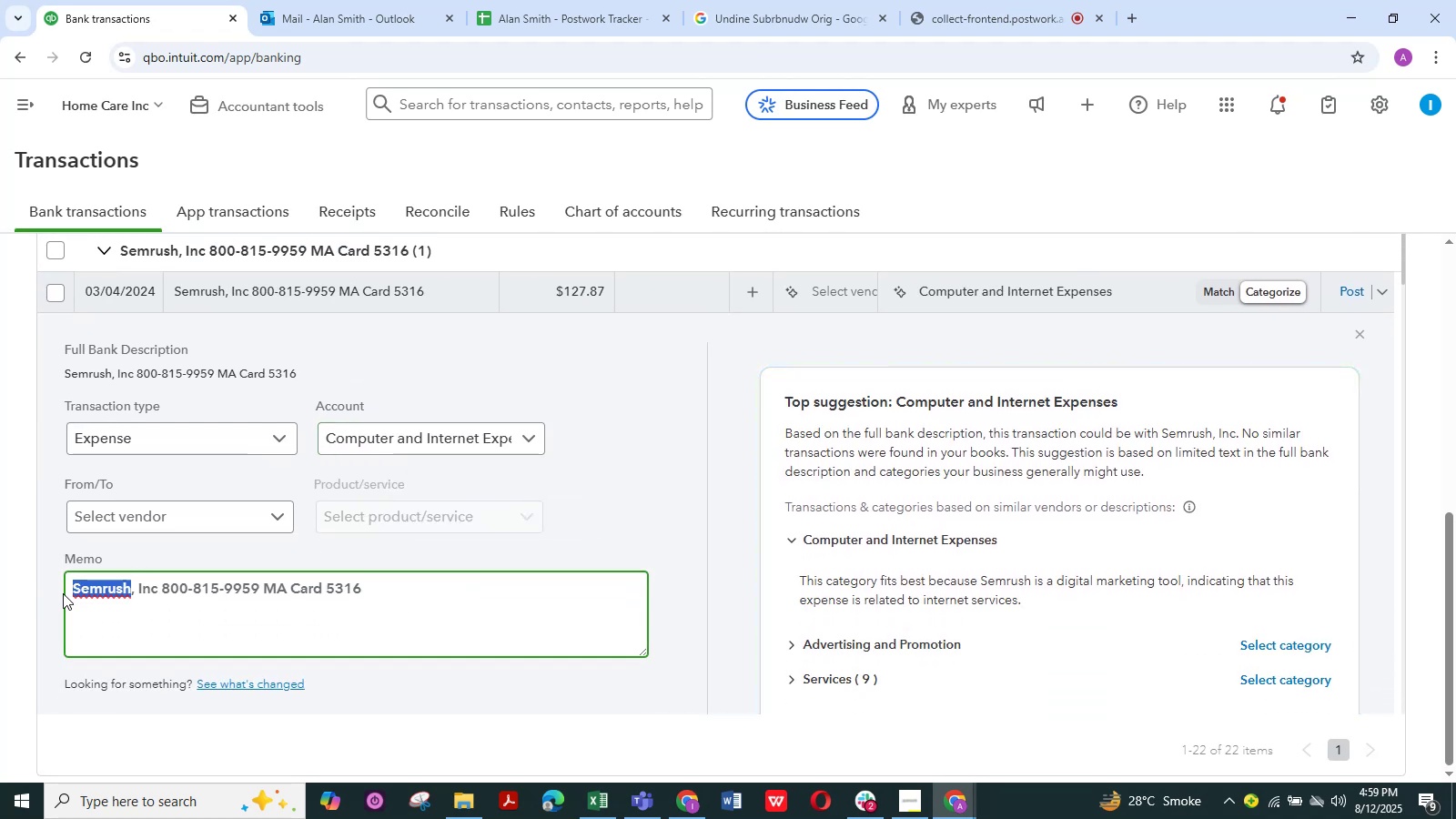 
key(Control+C)
 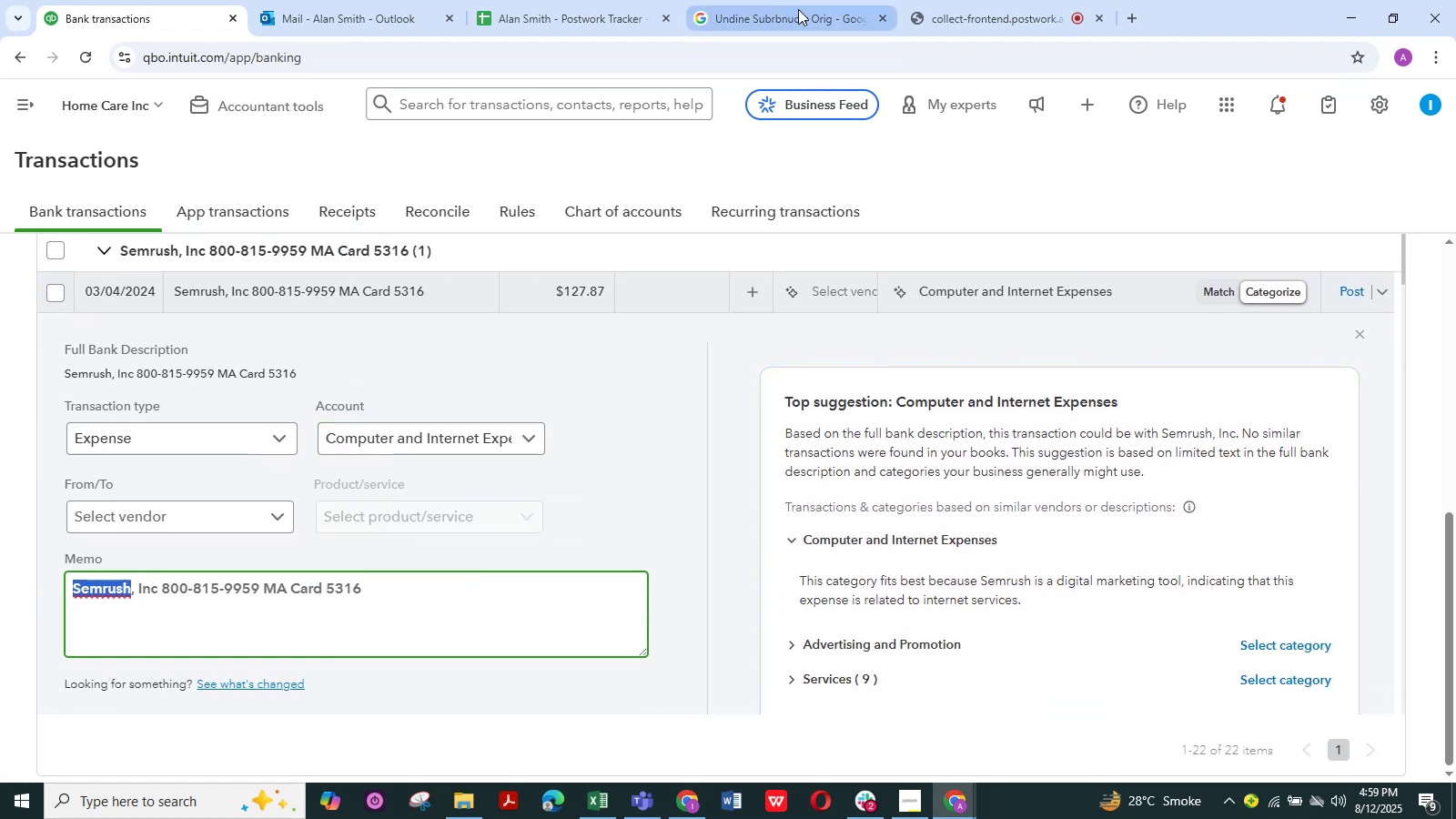 
left_click([772, 22])
 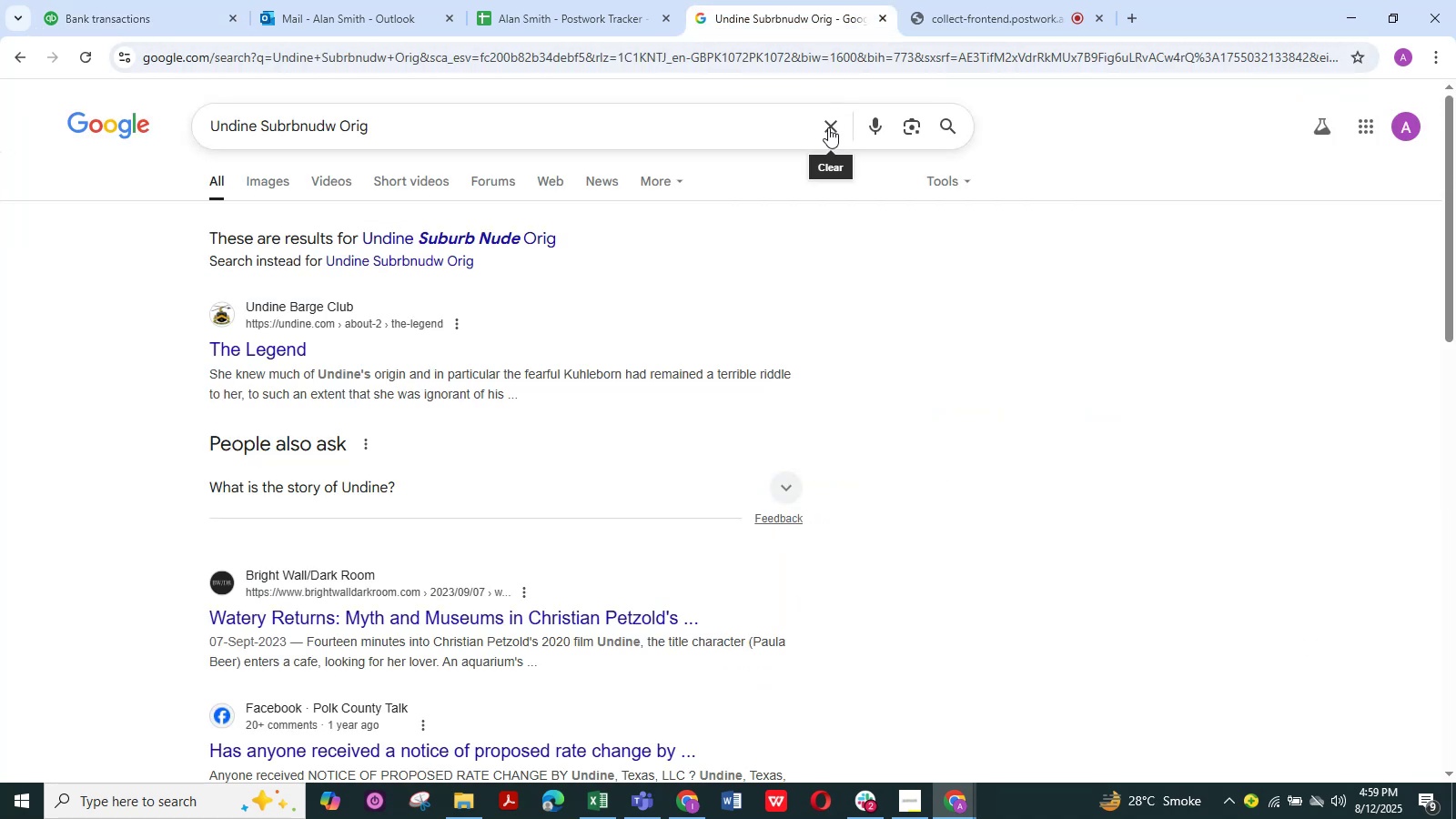 
double_click([790, 121])
 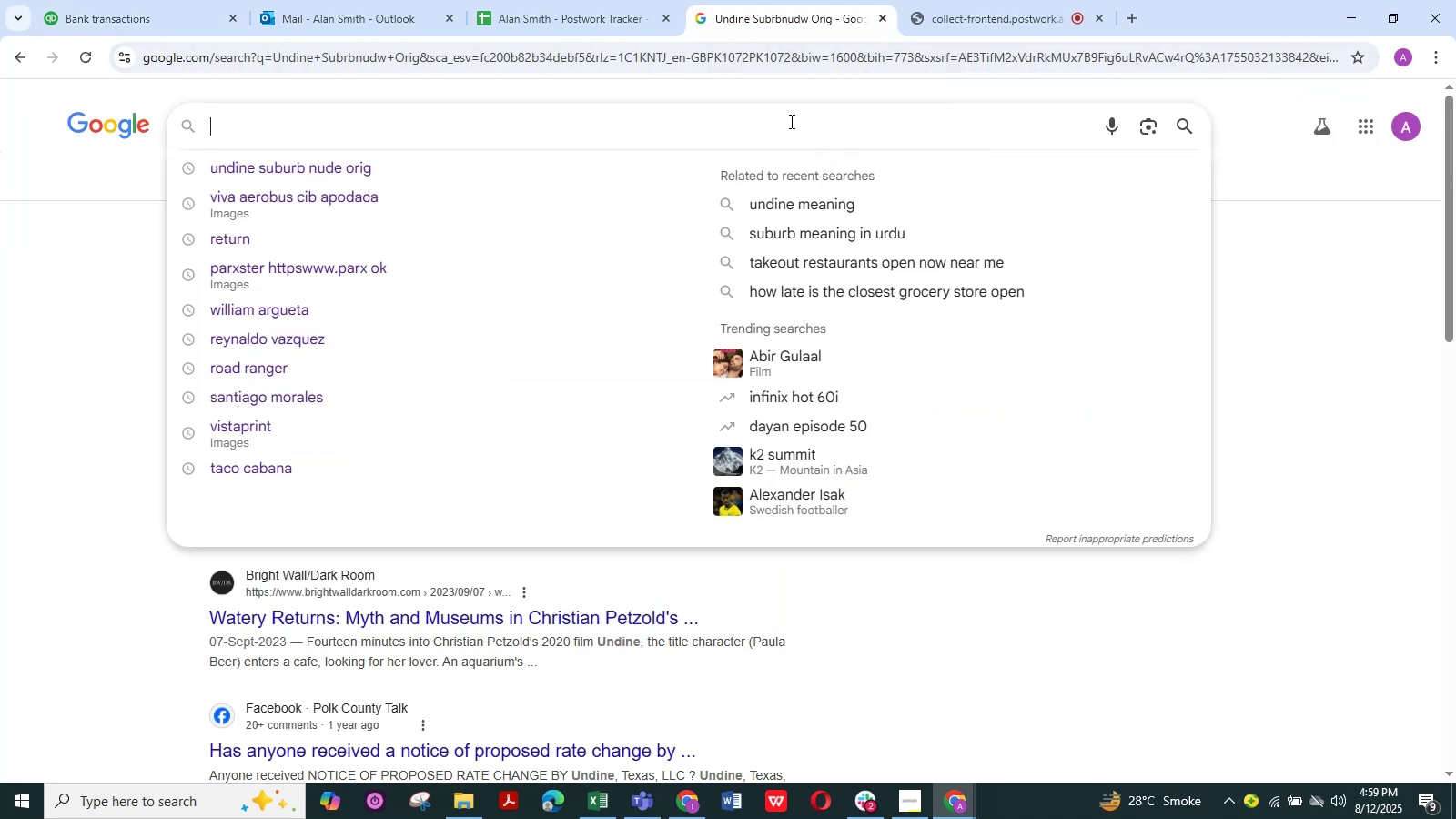 
key(Control+V)
 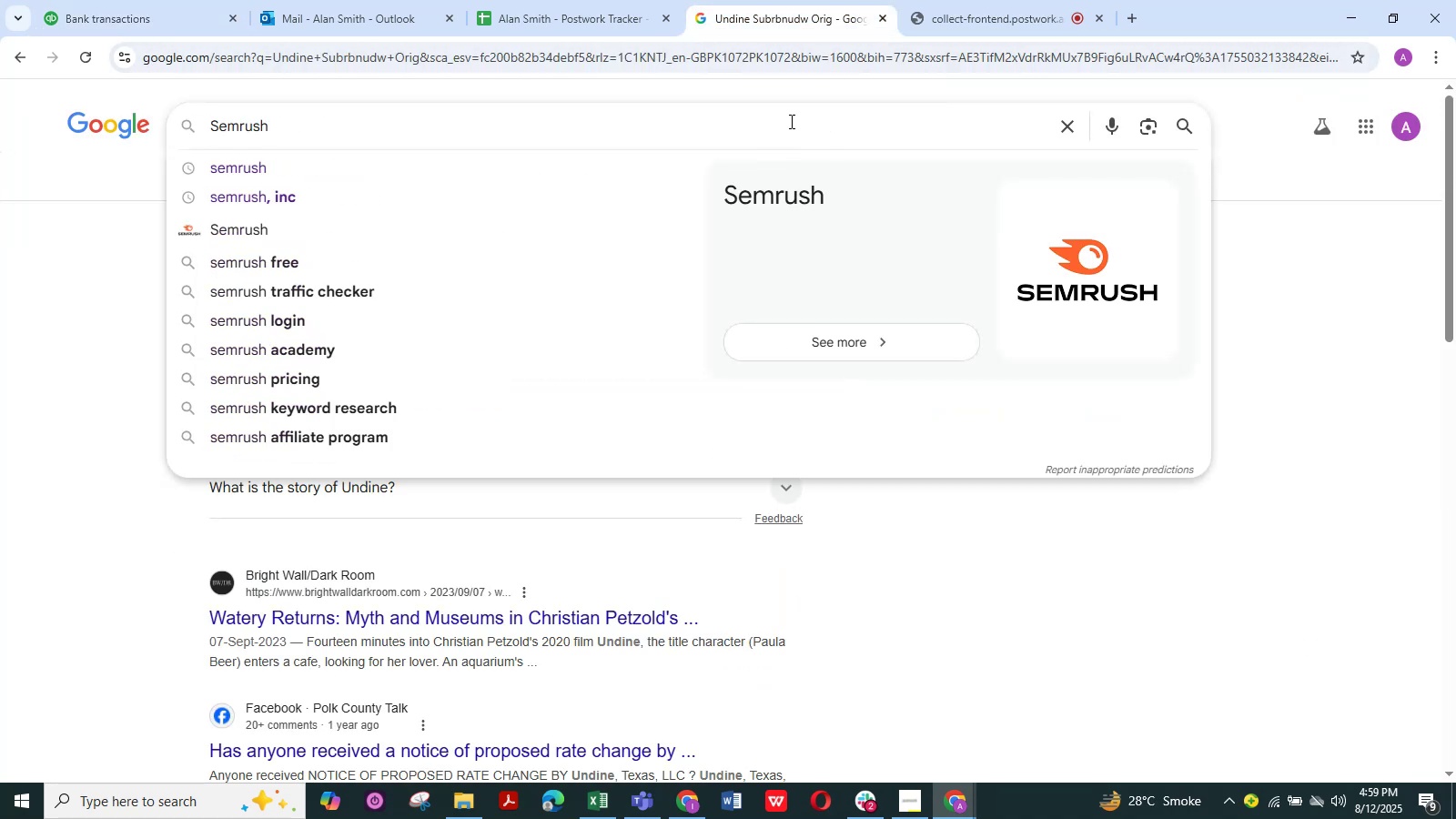 
key(NumpadEnter)
 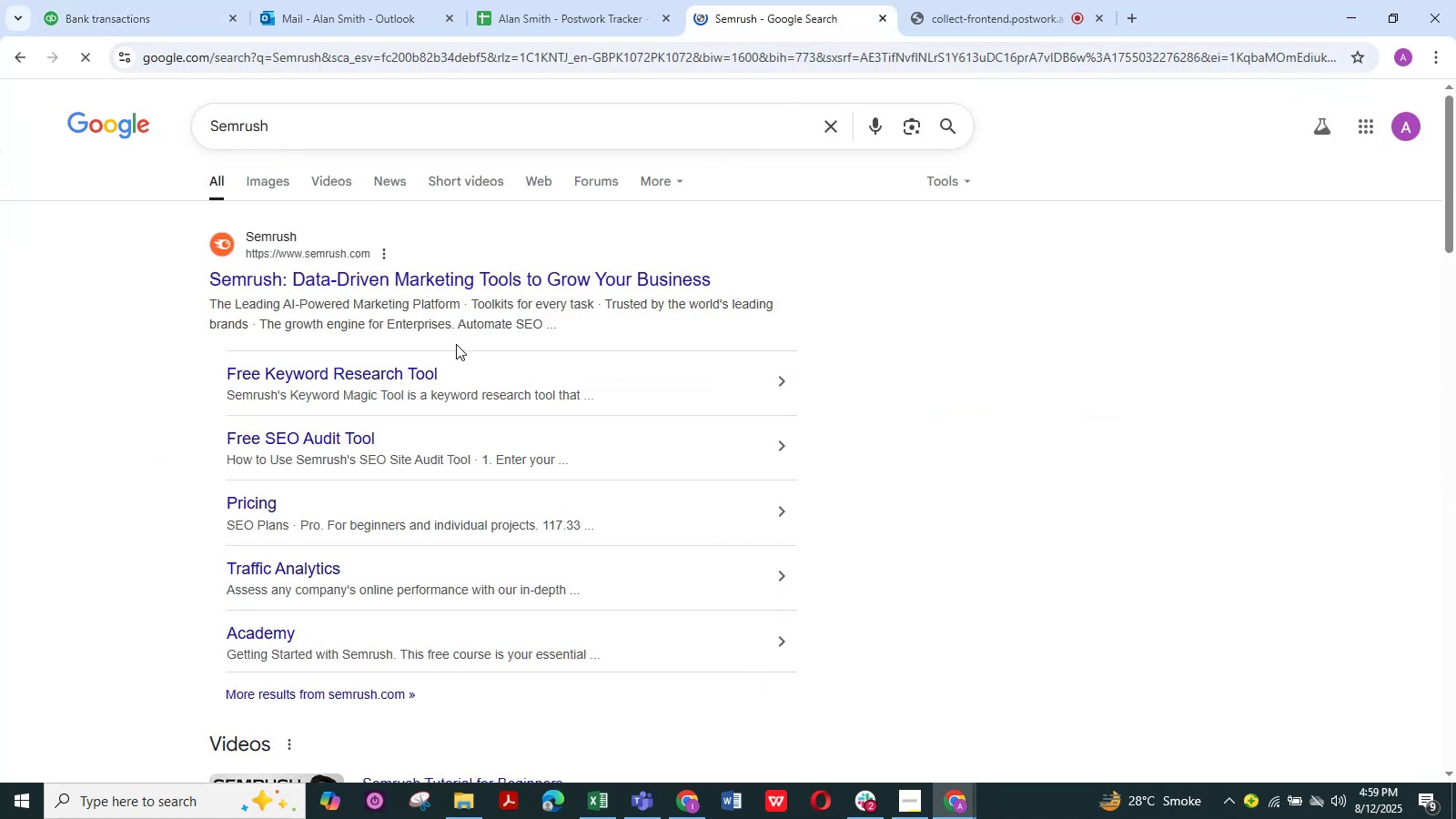 
left_click([290, 179])
 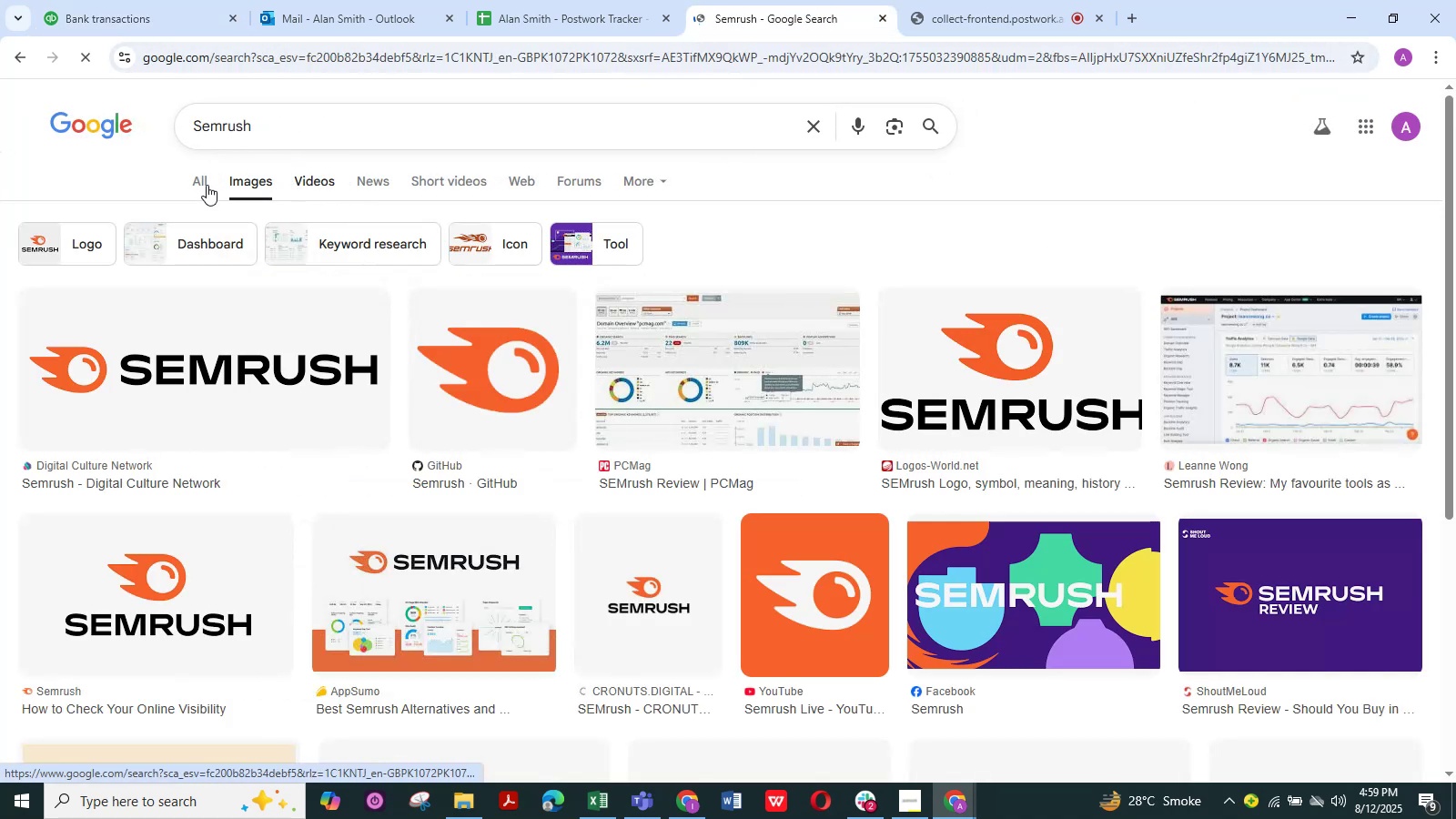 
left_click([207, 185])
 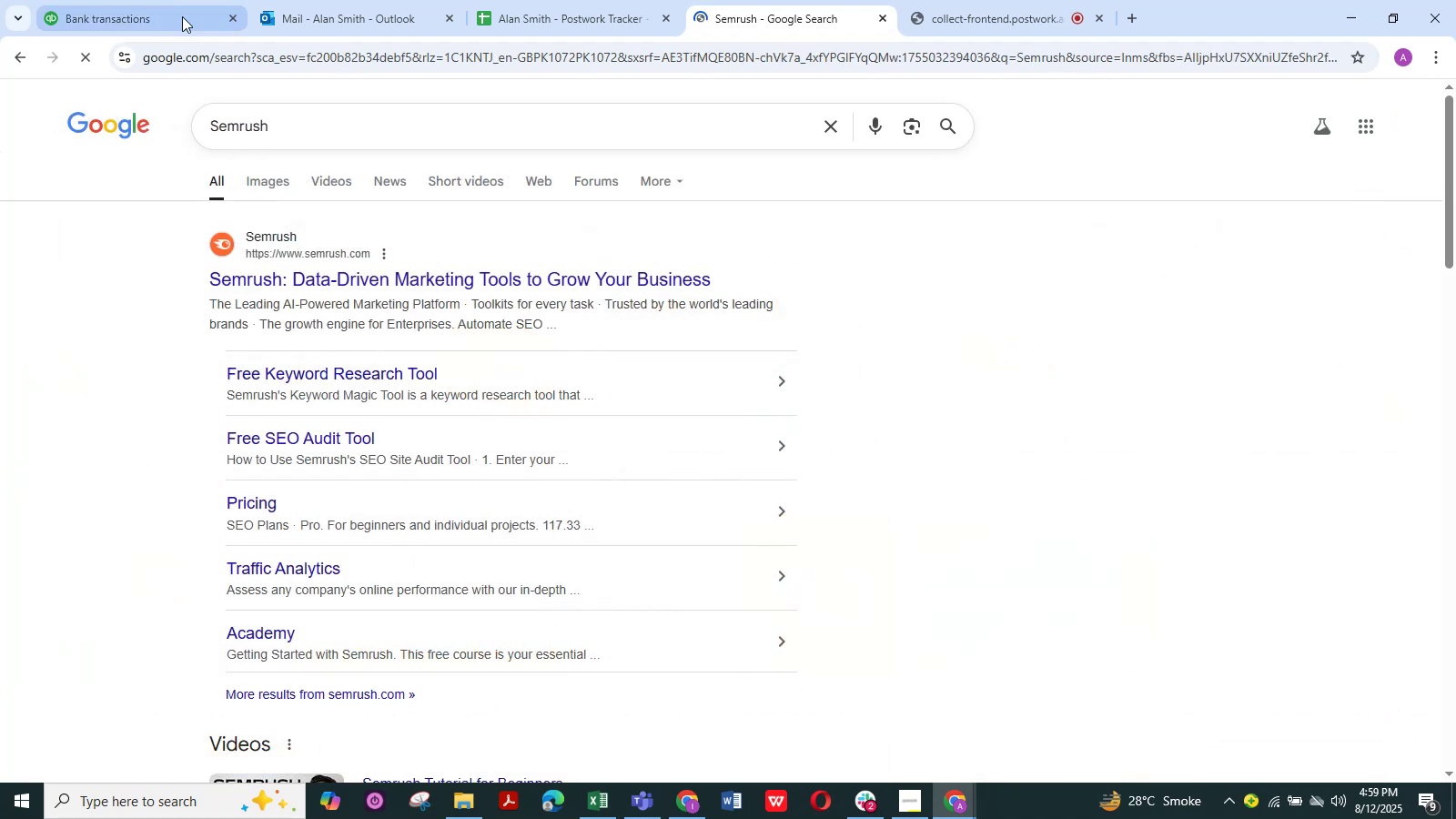 
left_click([137, 3])
 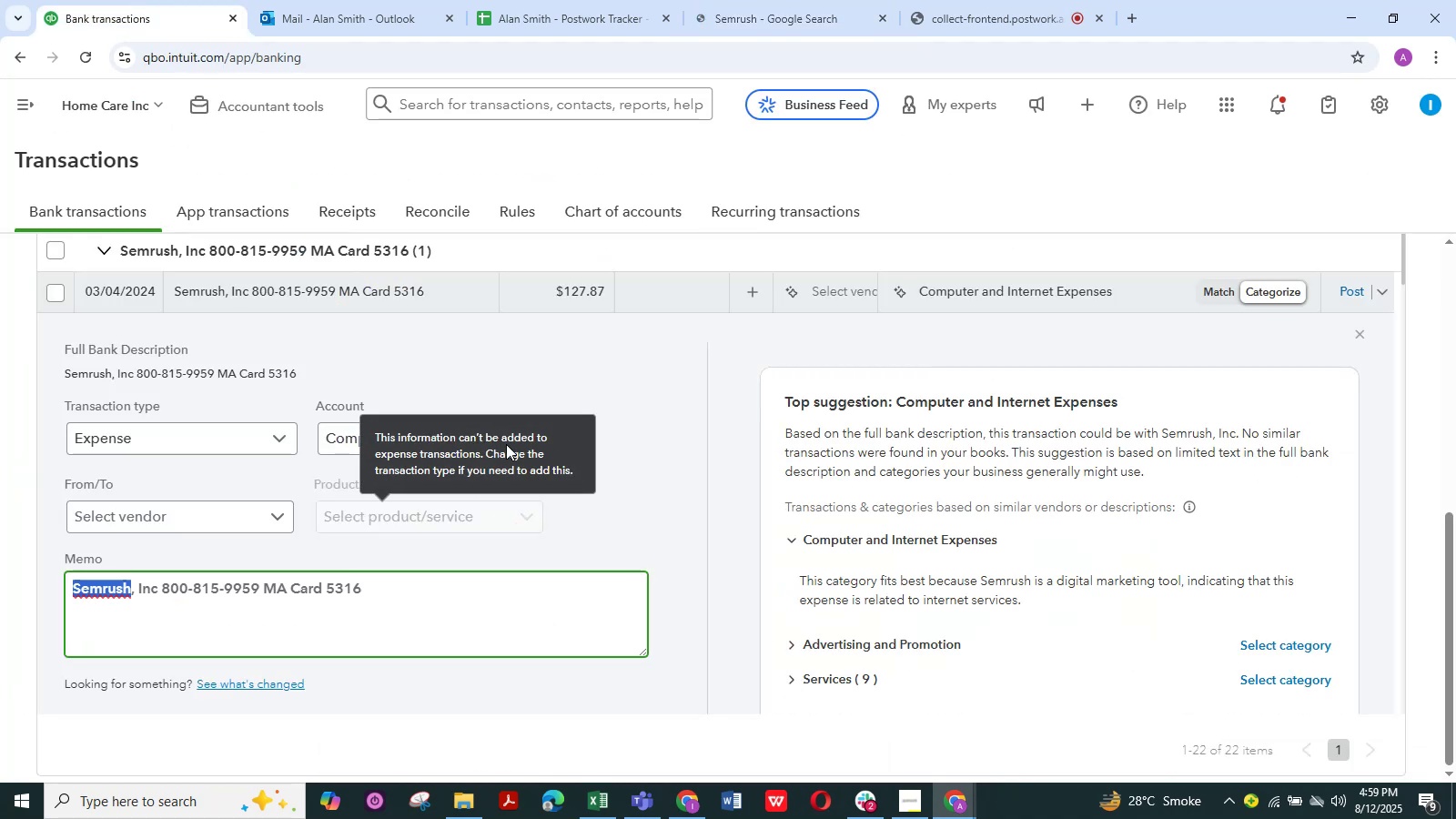 
left_click([642, 441])
 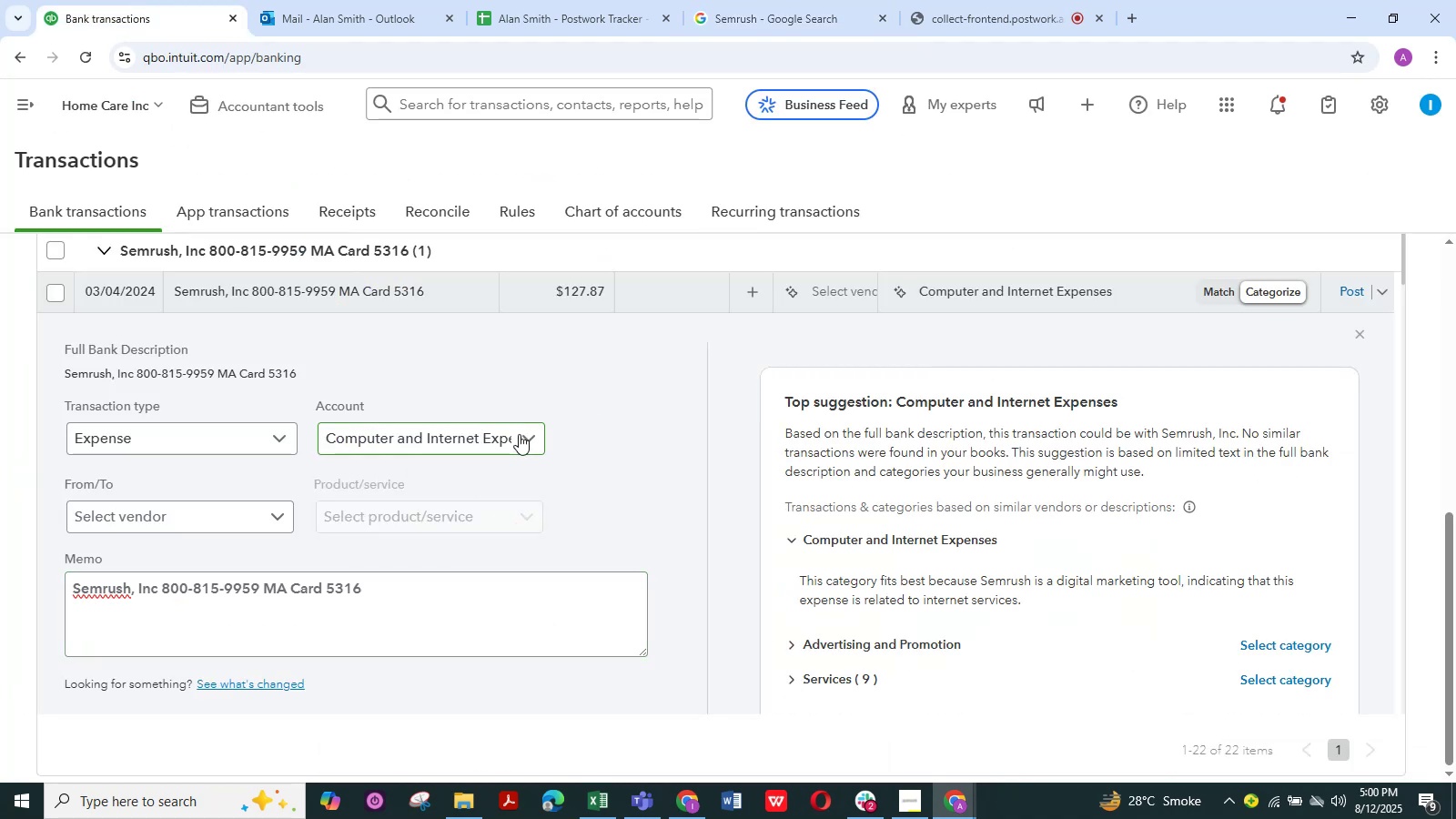 
left_click([519, 434])
 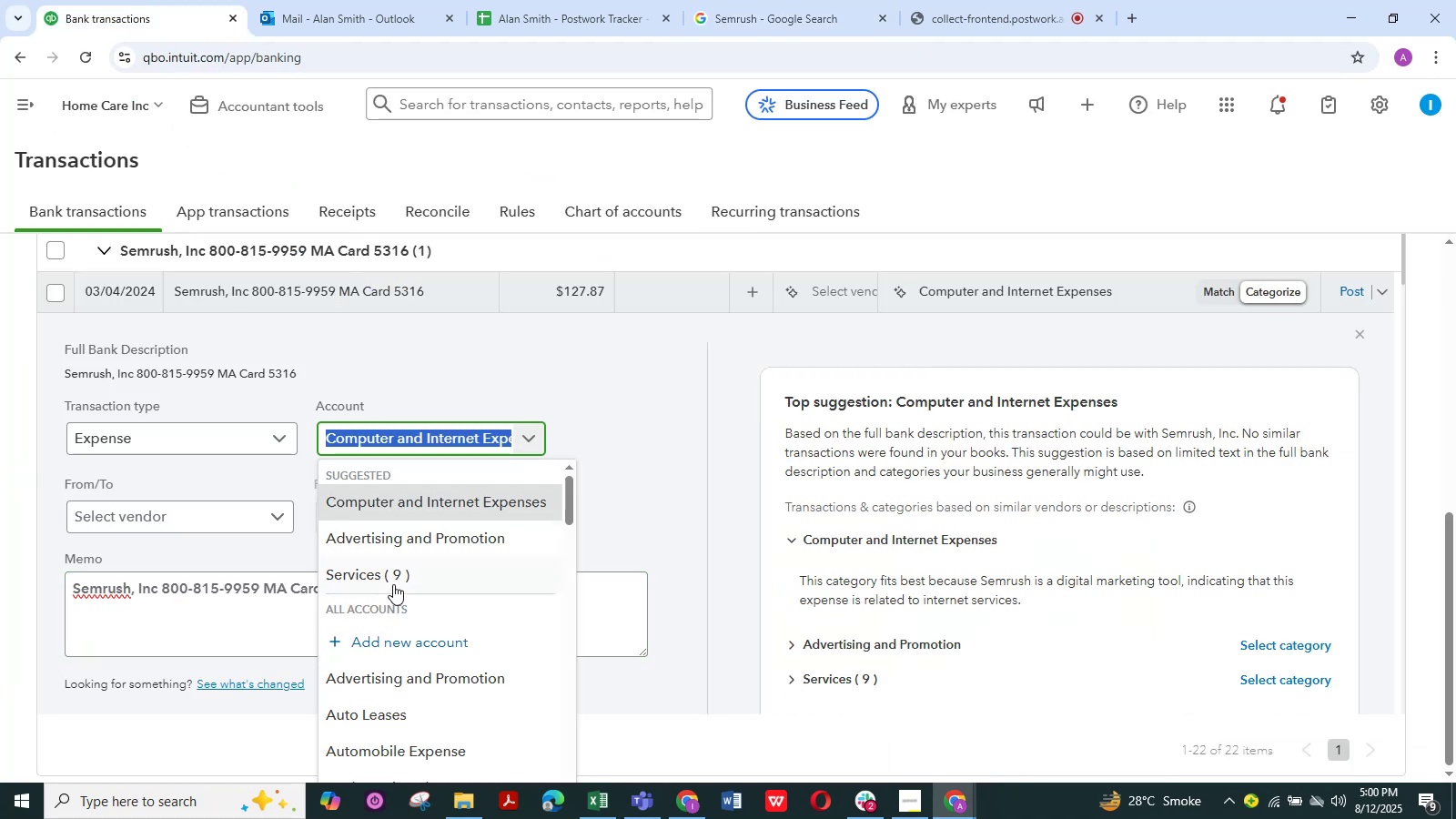 
scroll: coordinate [391, 690], scroll_direction: down, amount: 6.0
 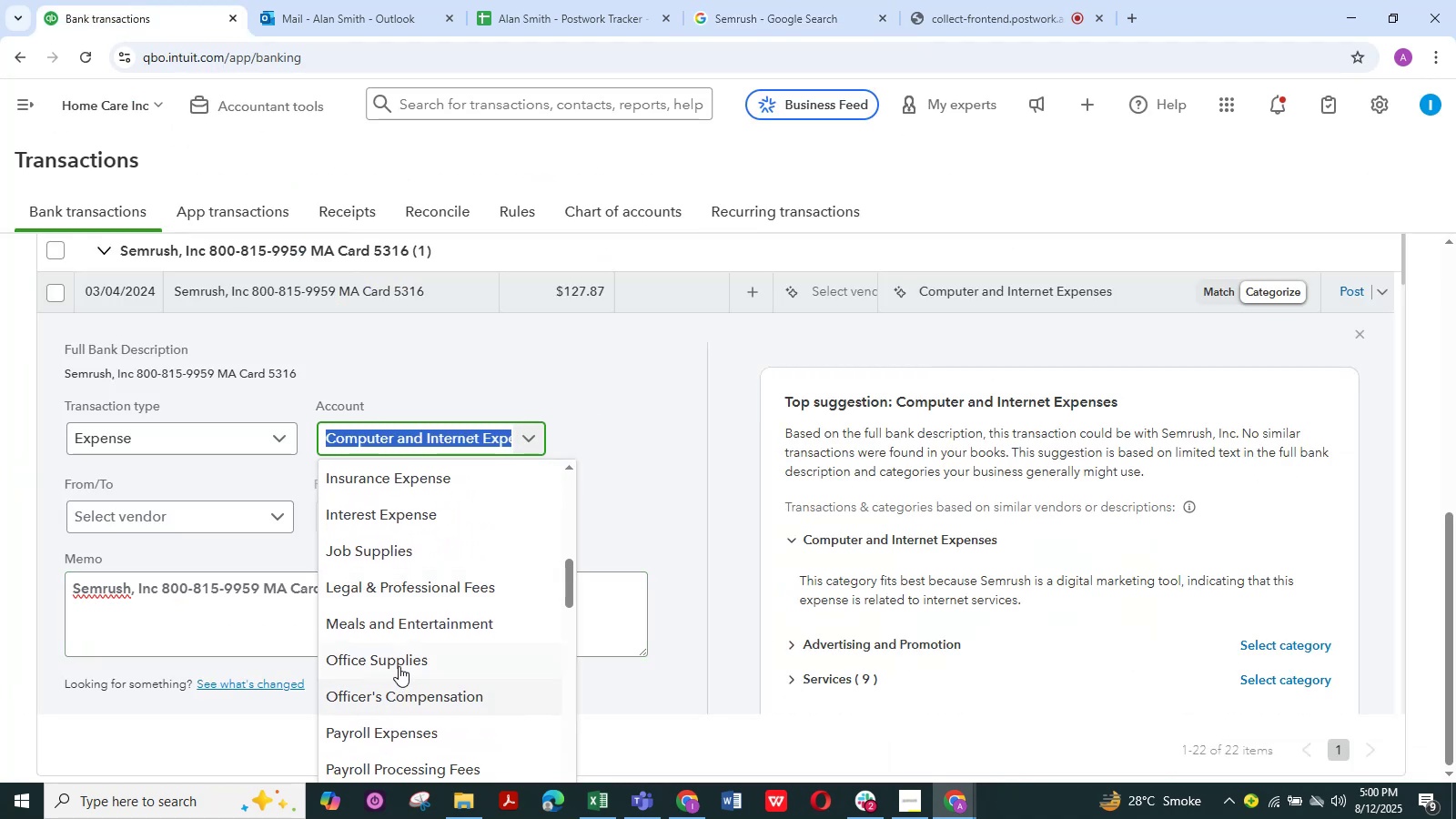 
left_click([399, 662])
 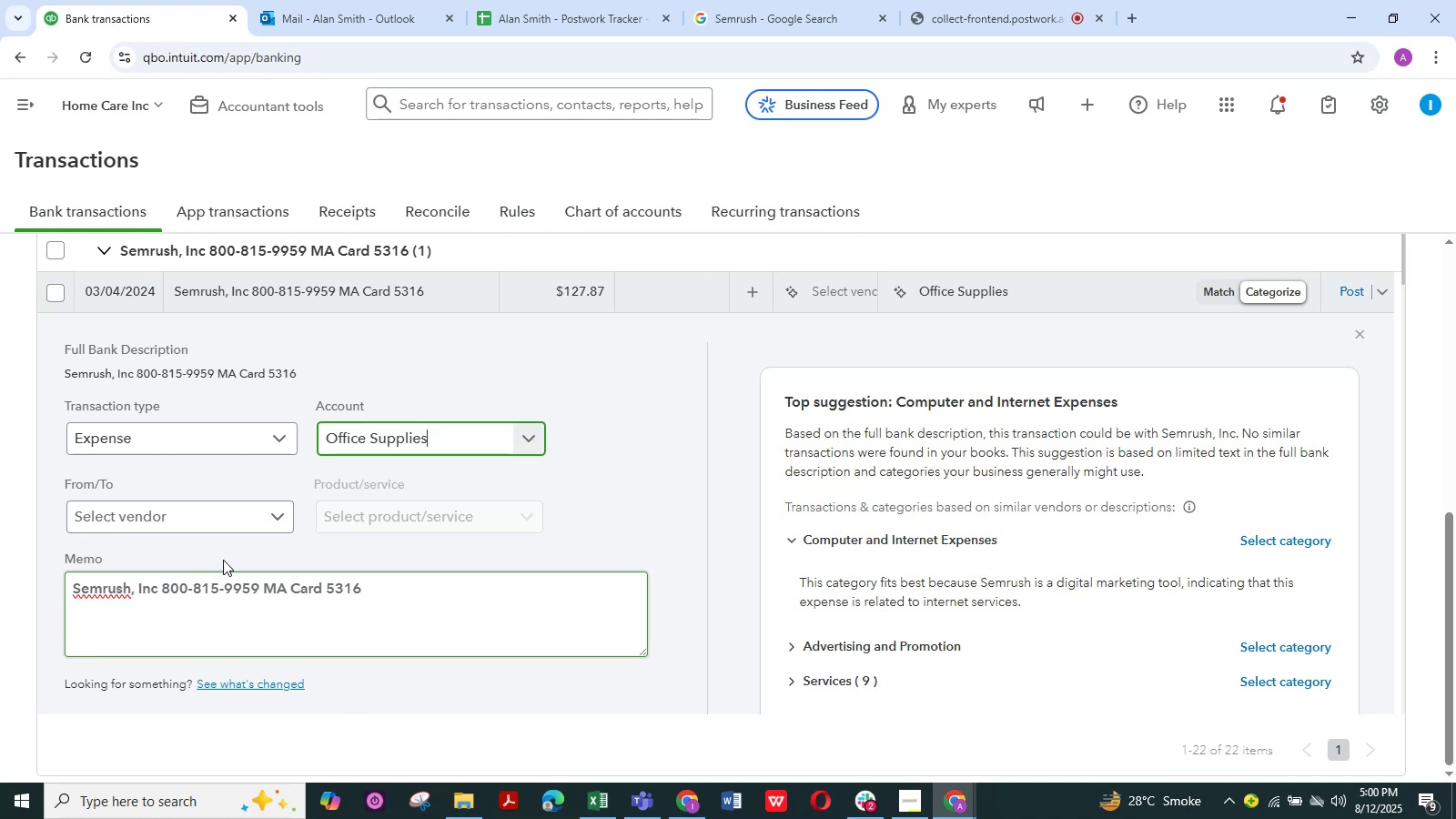 
left_click([278, 521])
 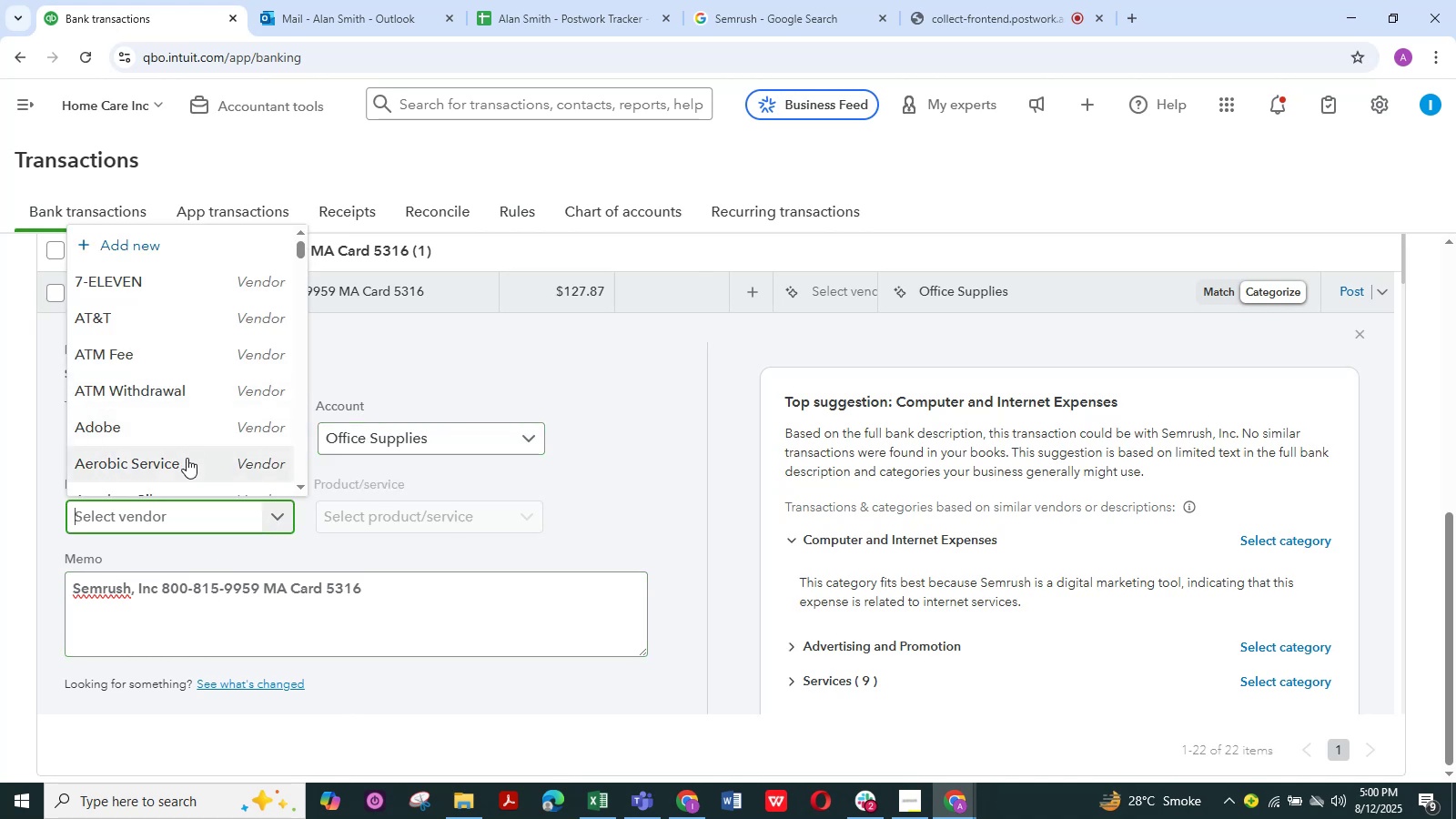 
type(sem)
 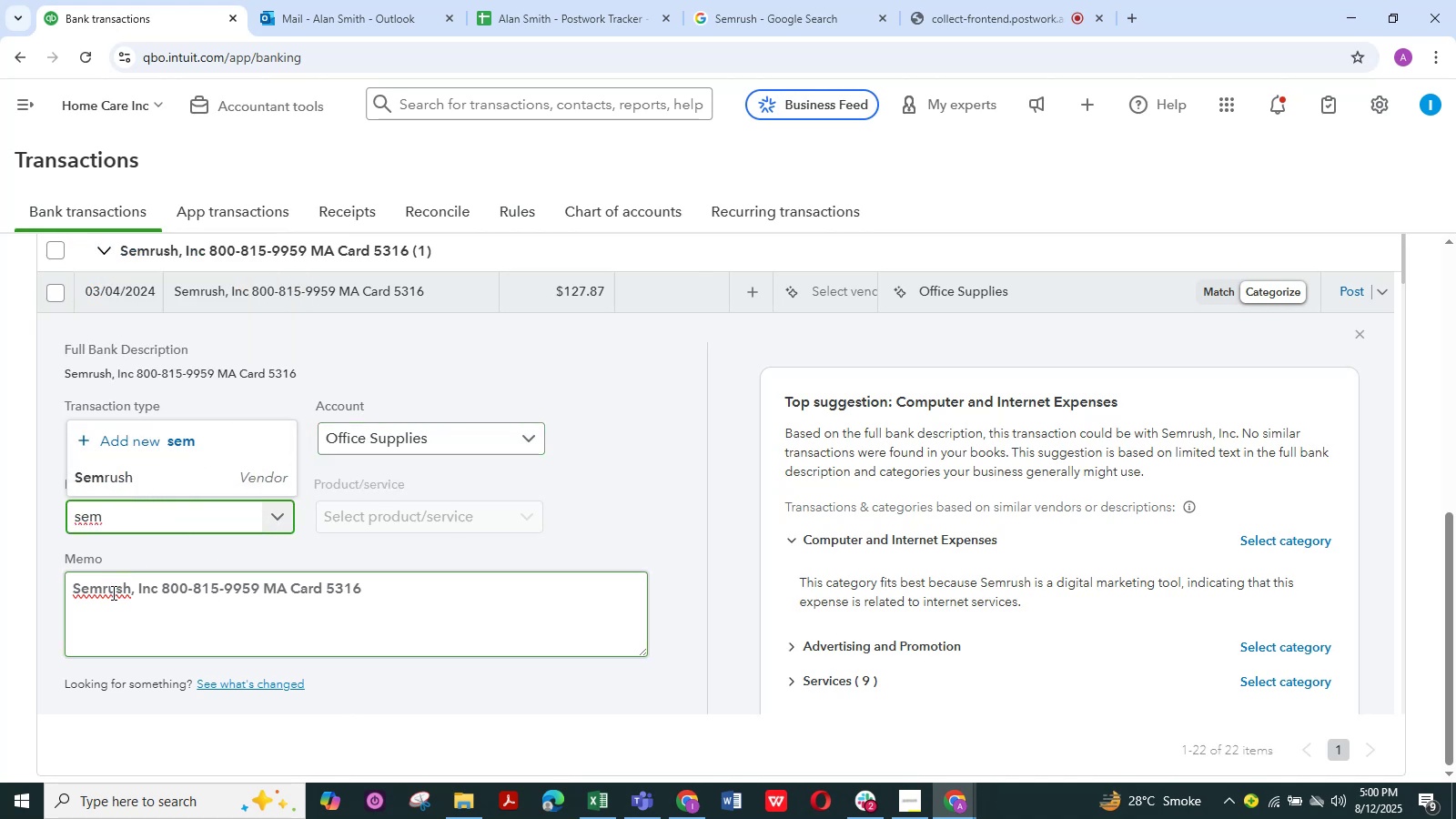 
left_click([120, 480])
 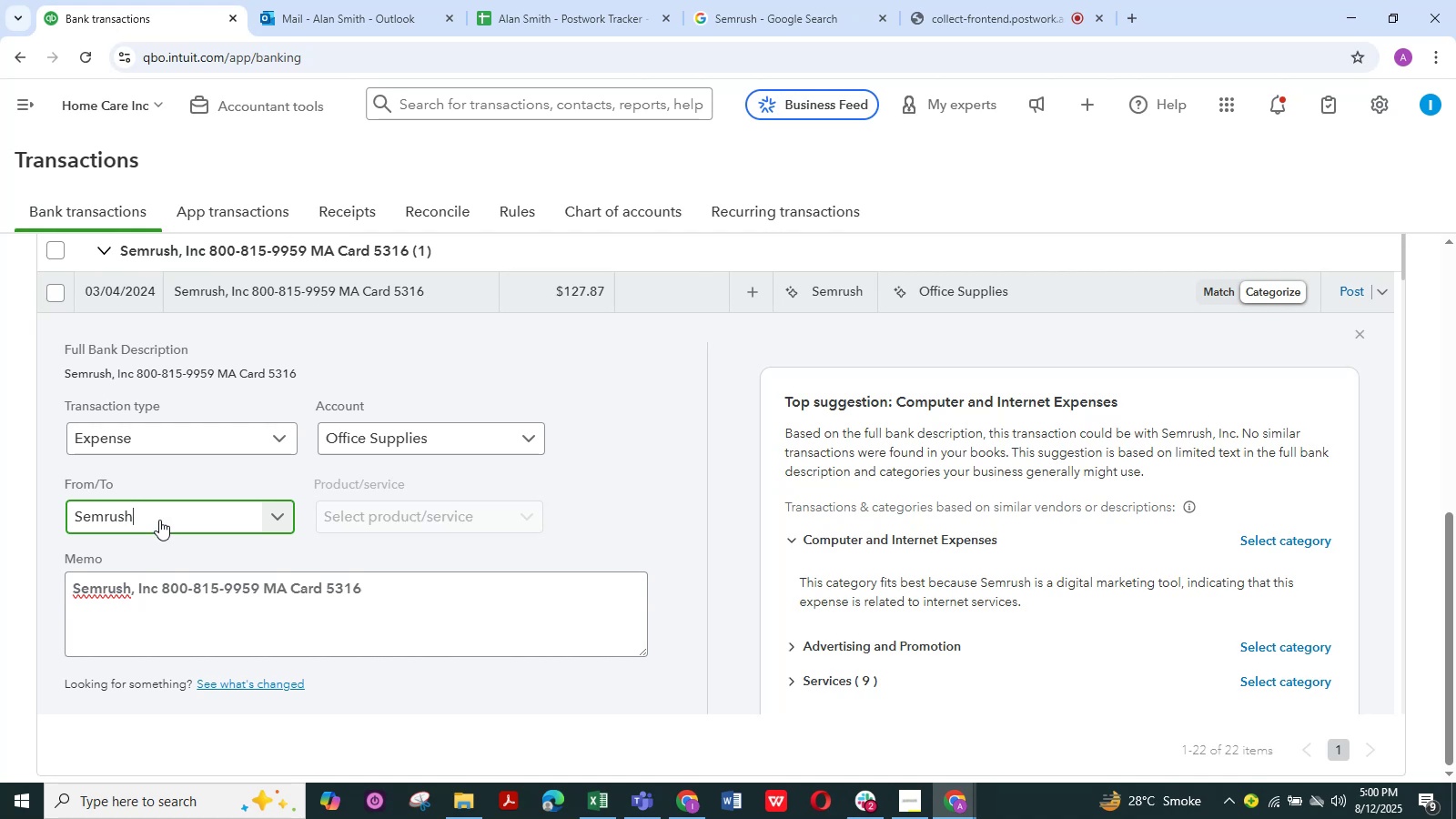 
scroll: coordinate [155, 567], scroll_direction: down, amount: 5.0
 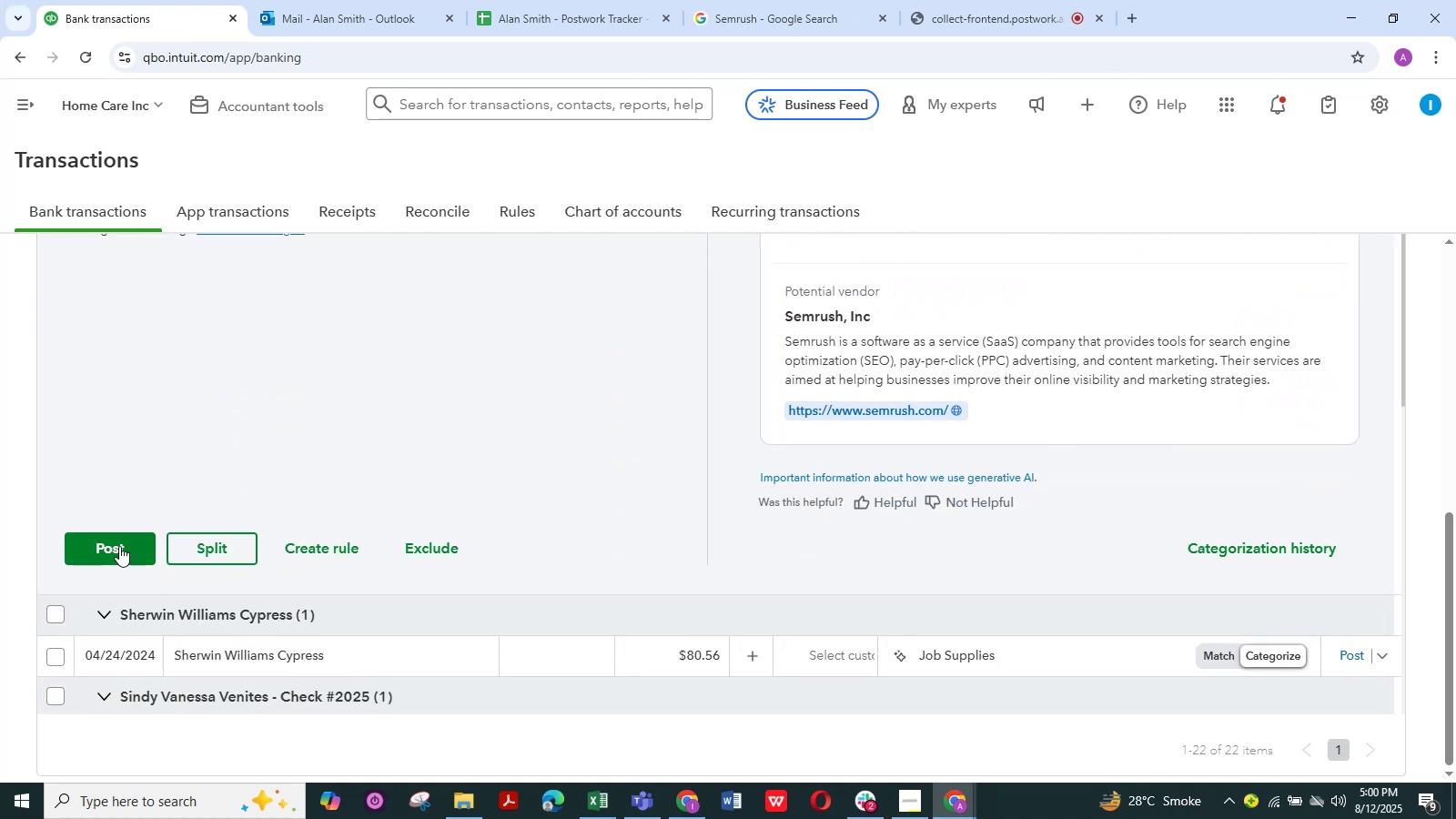 
left_click([119, 545])
 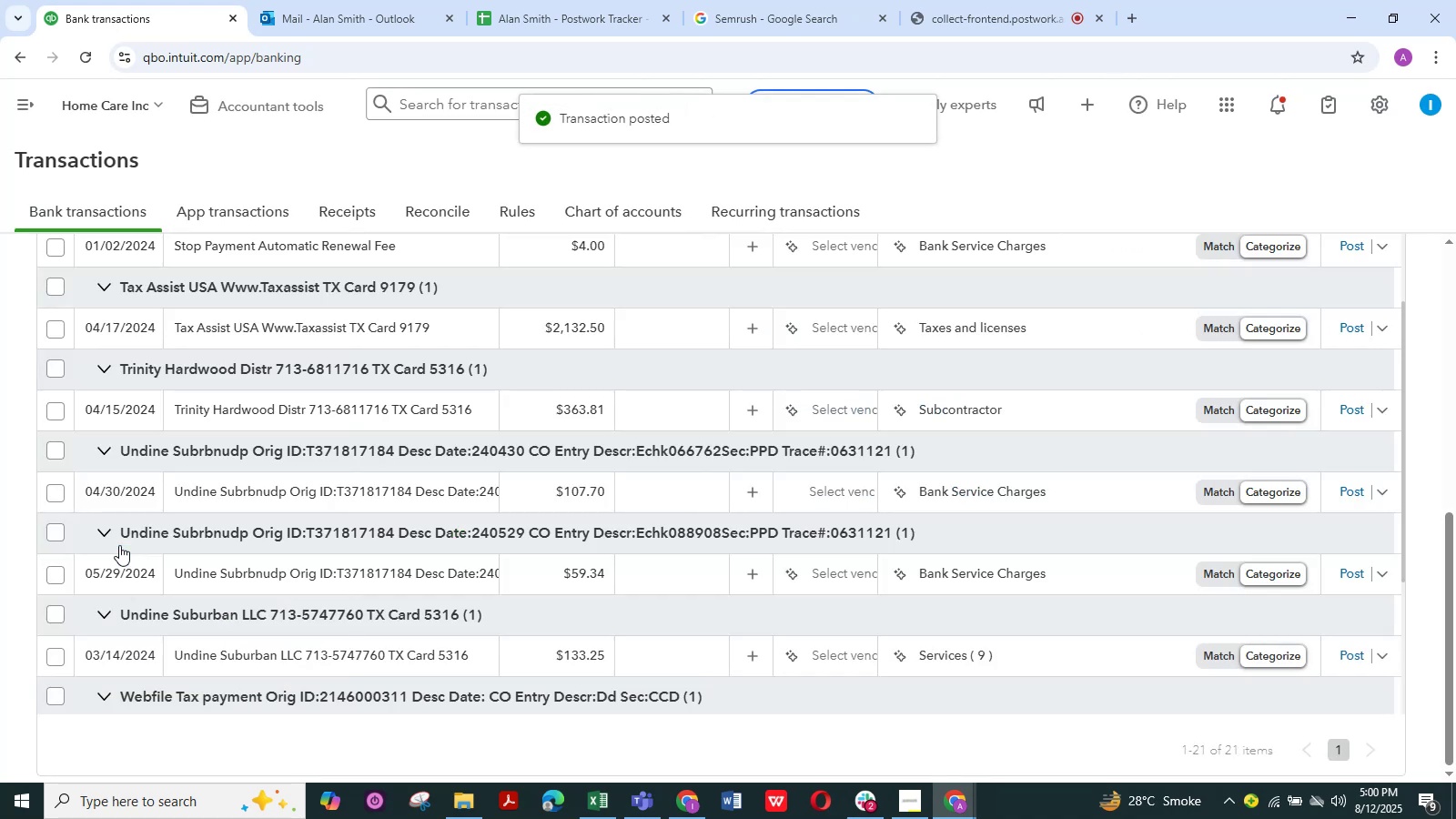 
wait(6.78)
 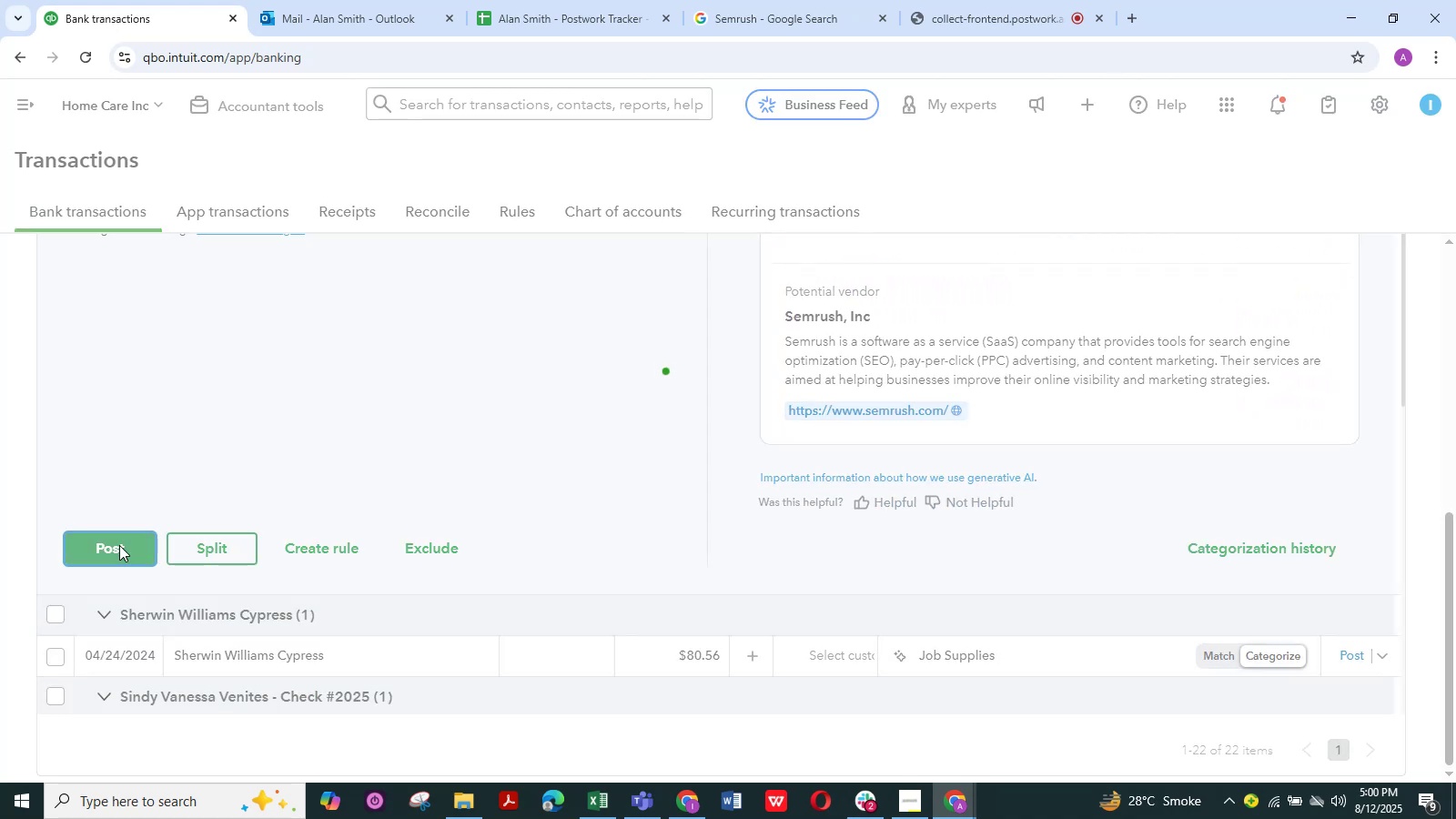 
left_click([985, 19])
 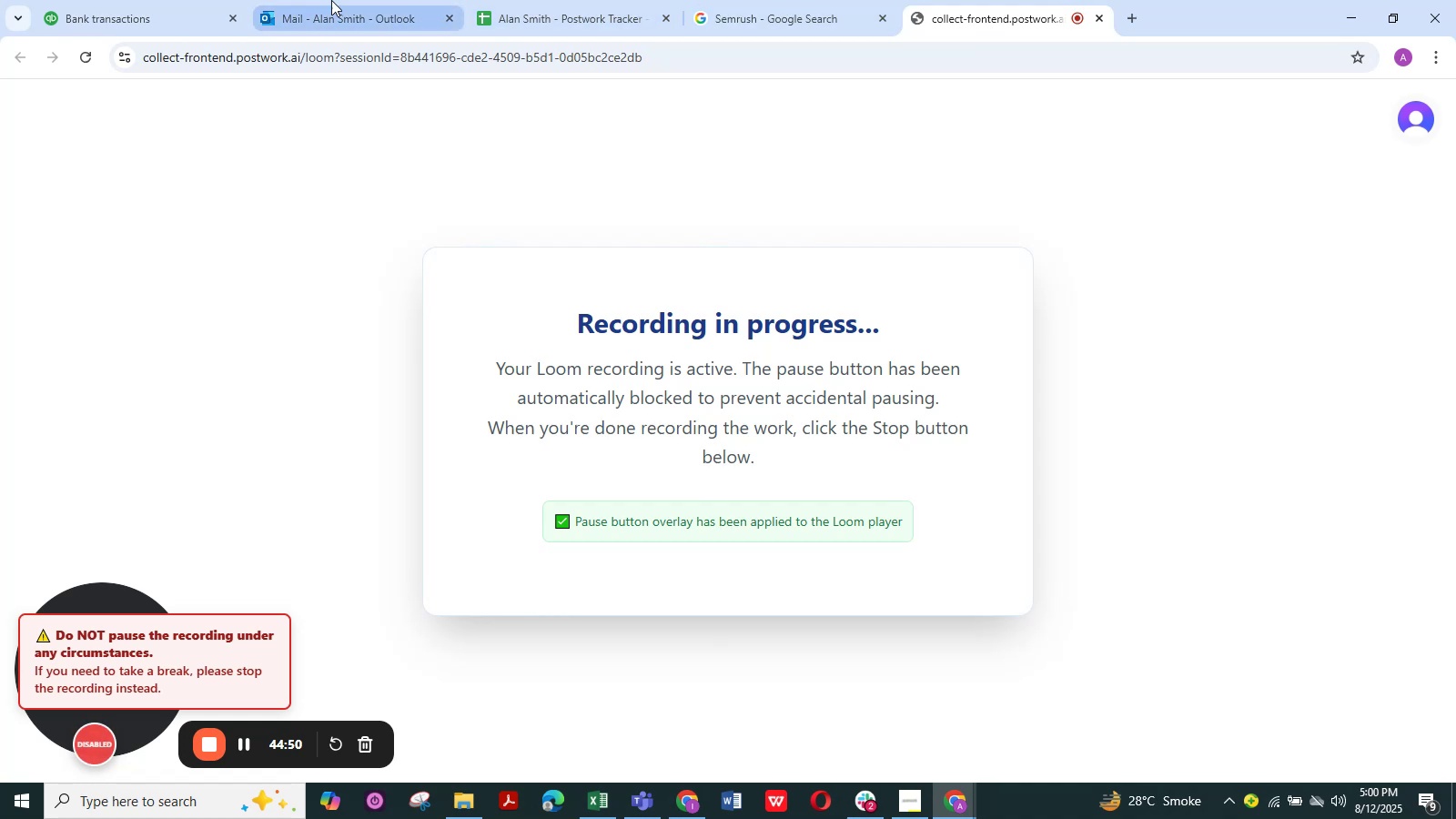 
left_click([380, 12])
 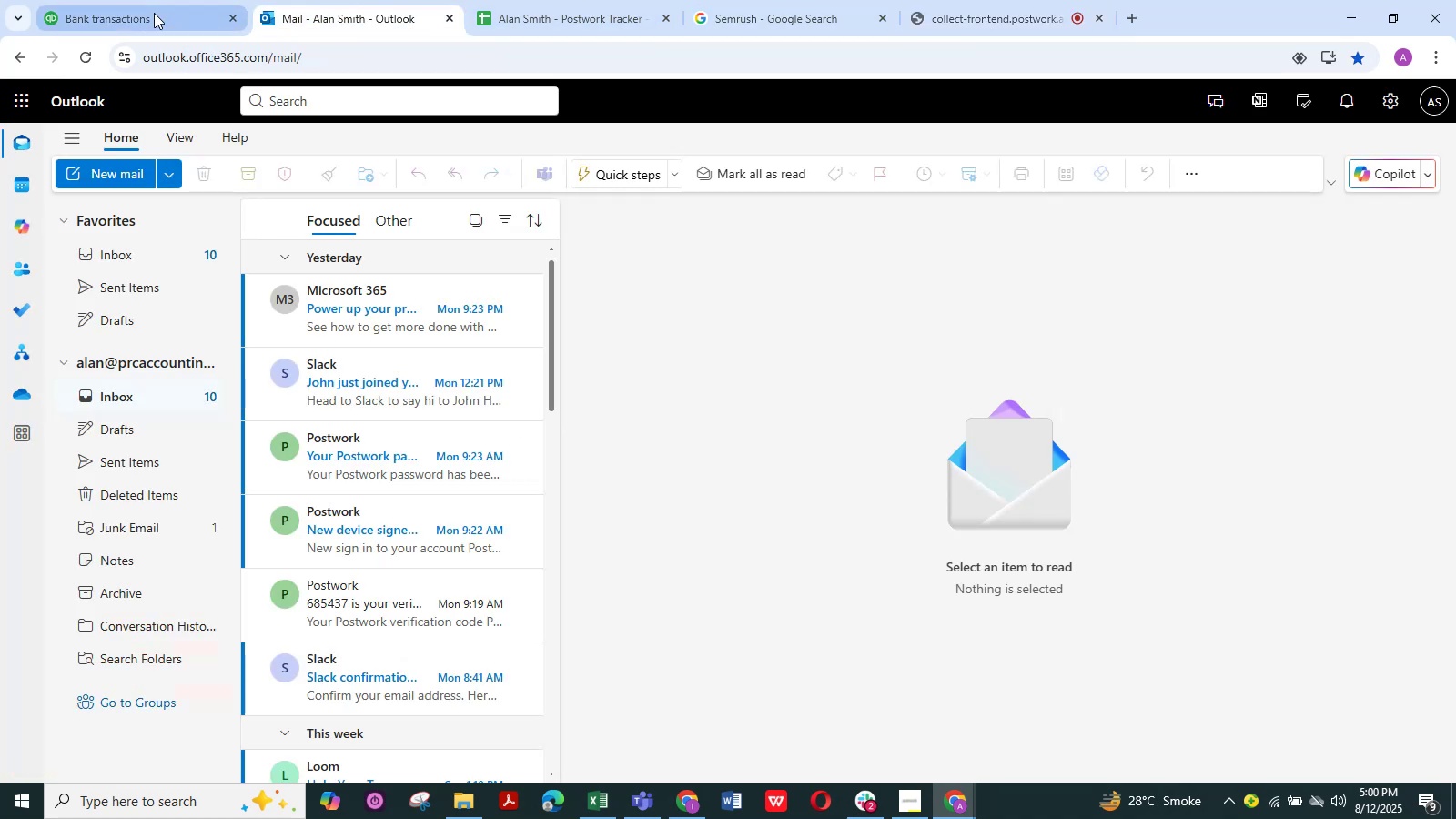 
left_click([153, 13])
 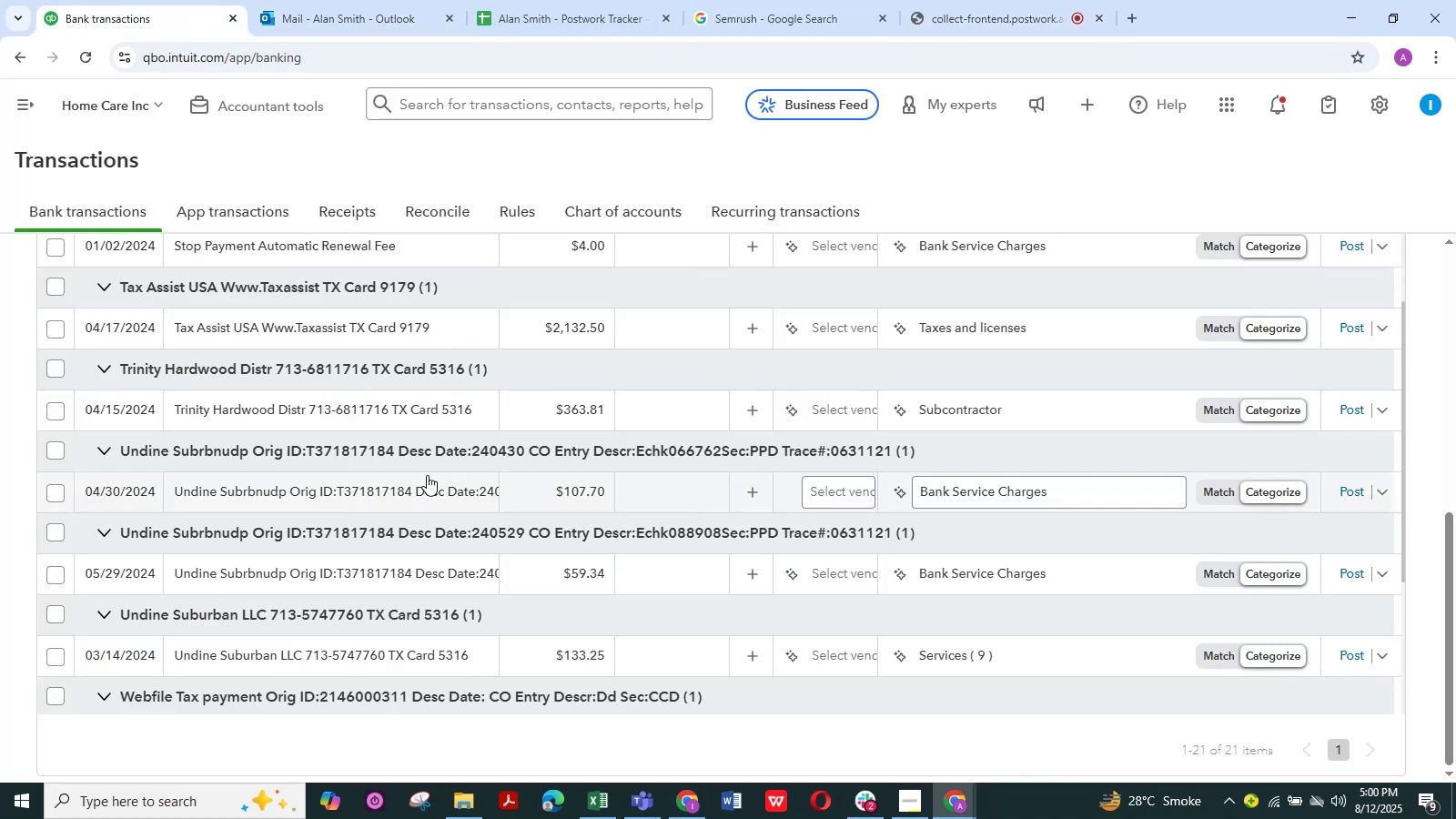 
wait(12.54)
 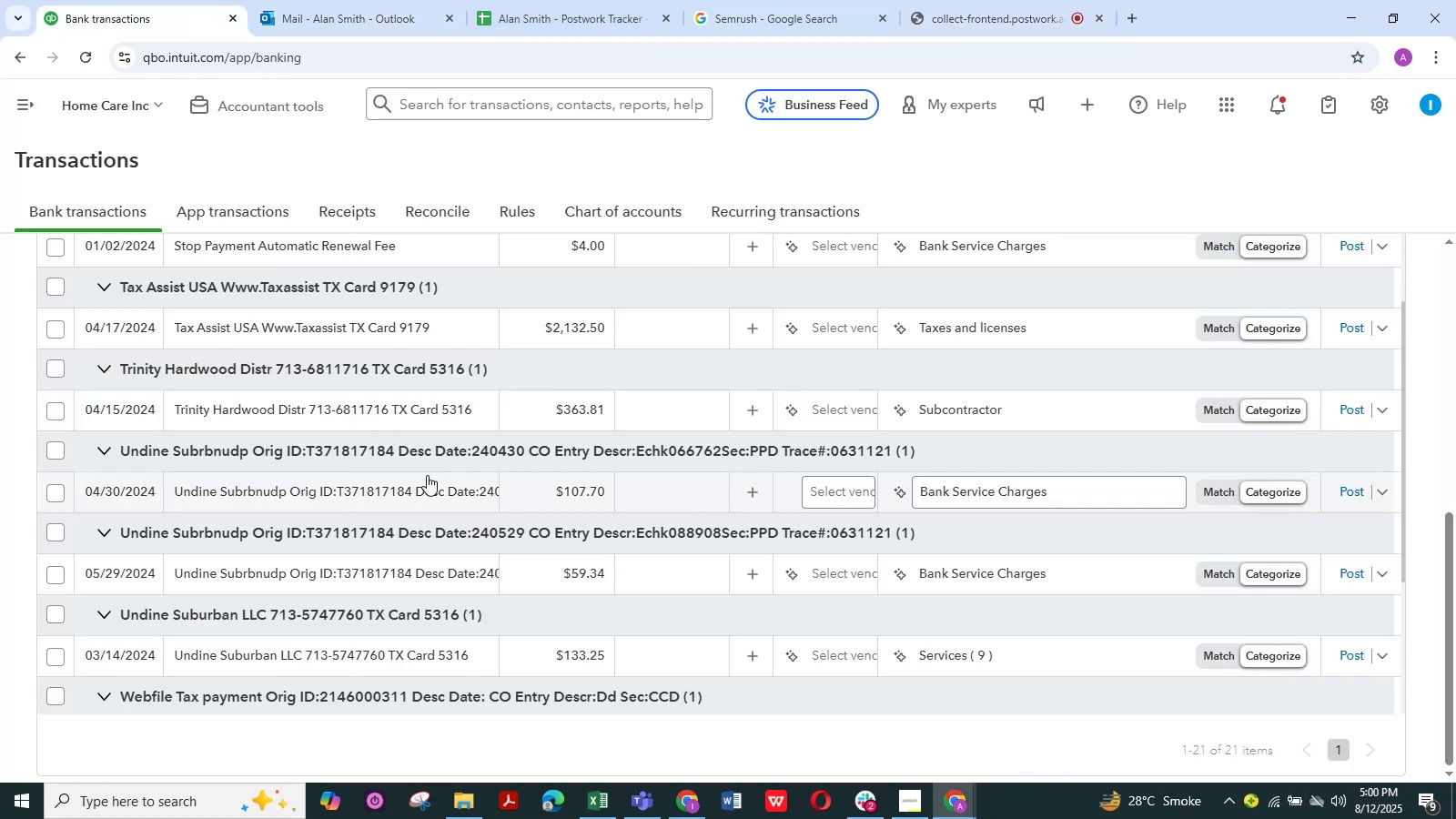 
left_click([338, 0])
 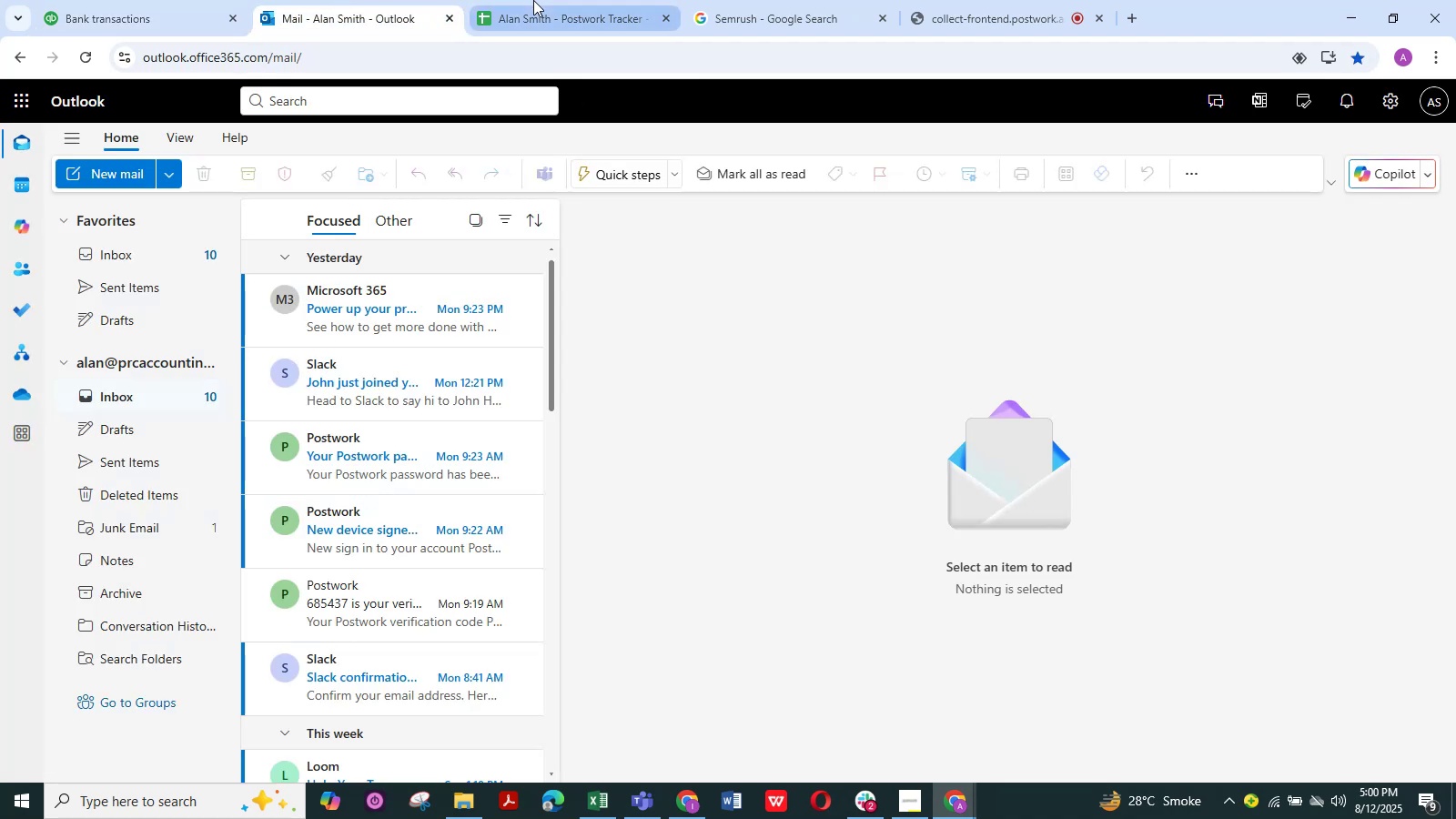 
left_click([533, 0])
 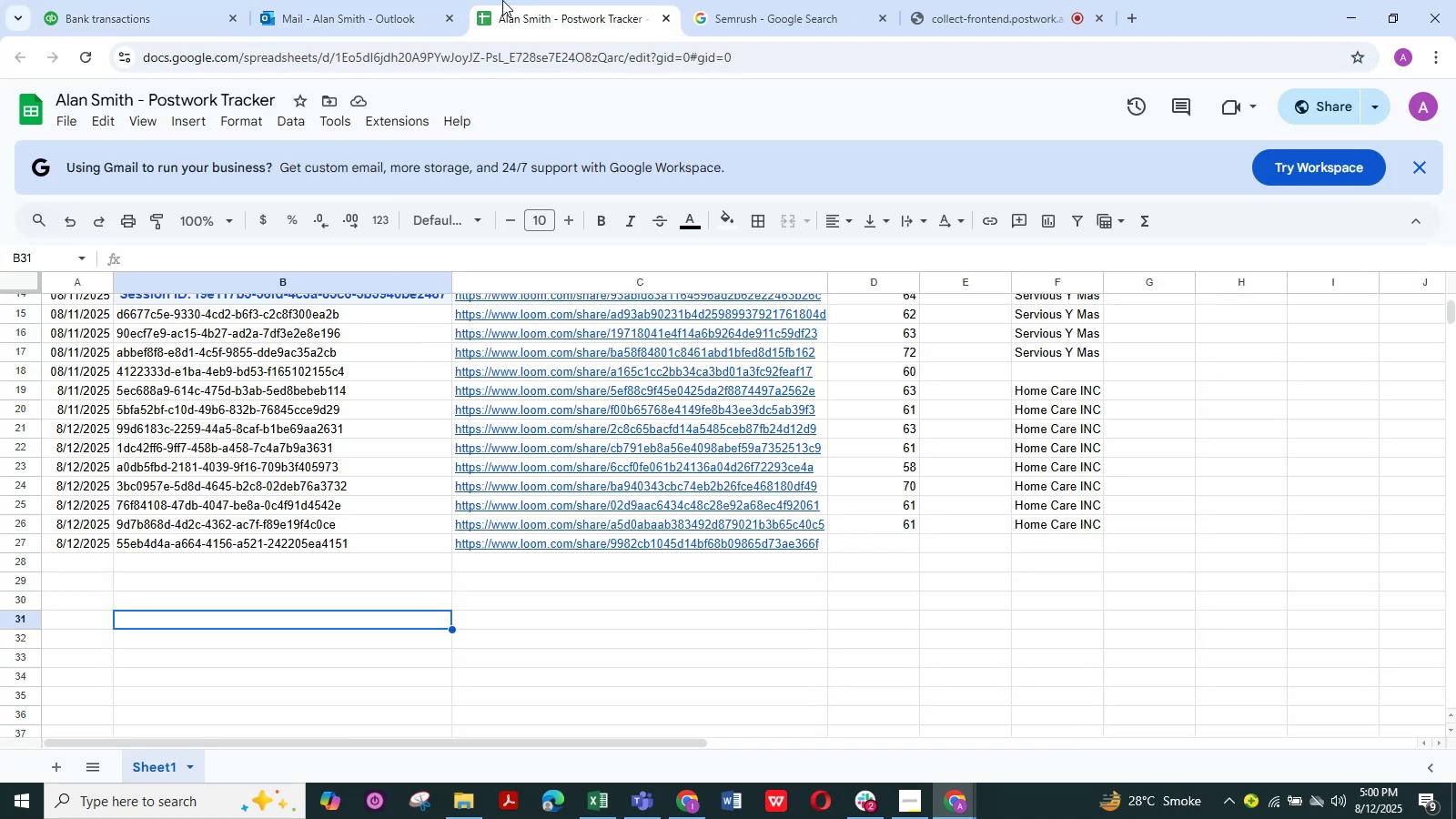 
left_click([768, 19])
 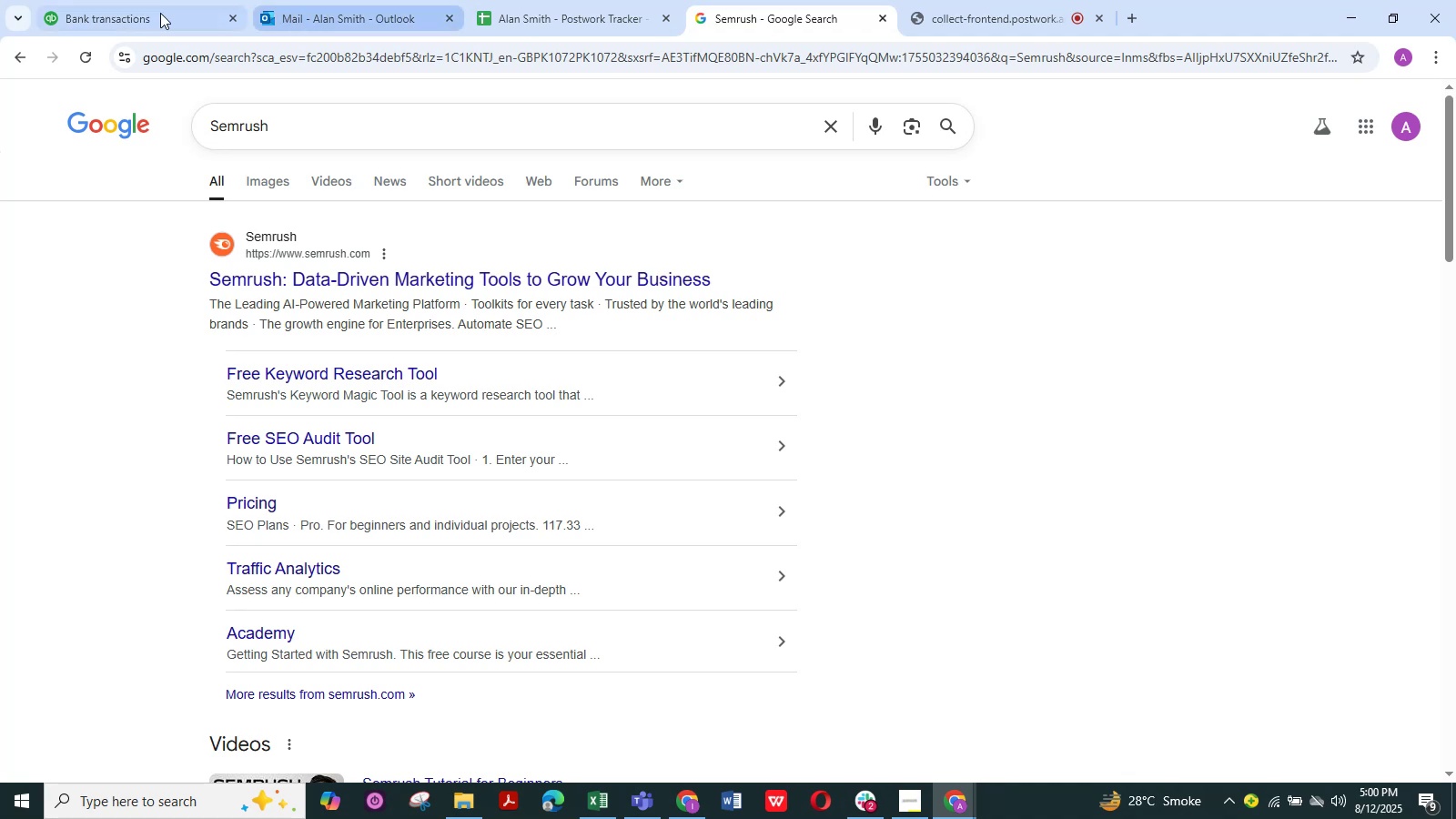 
left_click([157, 13])
 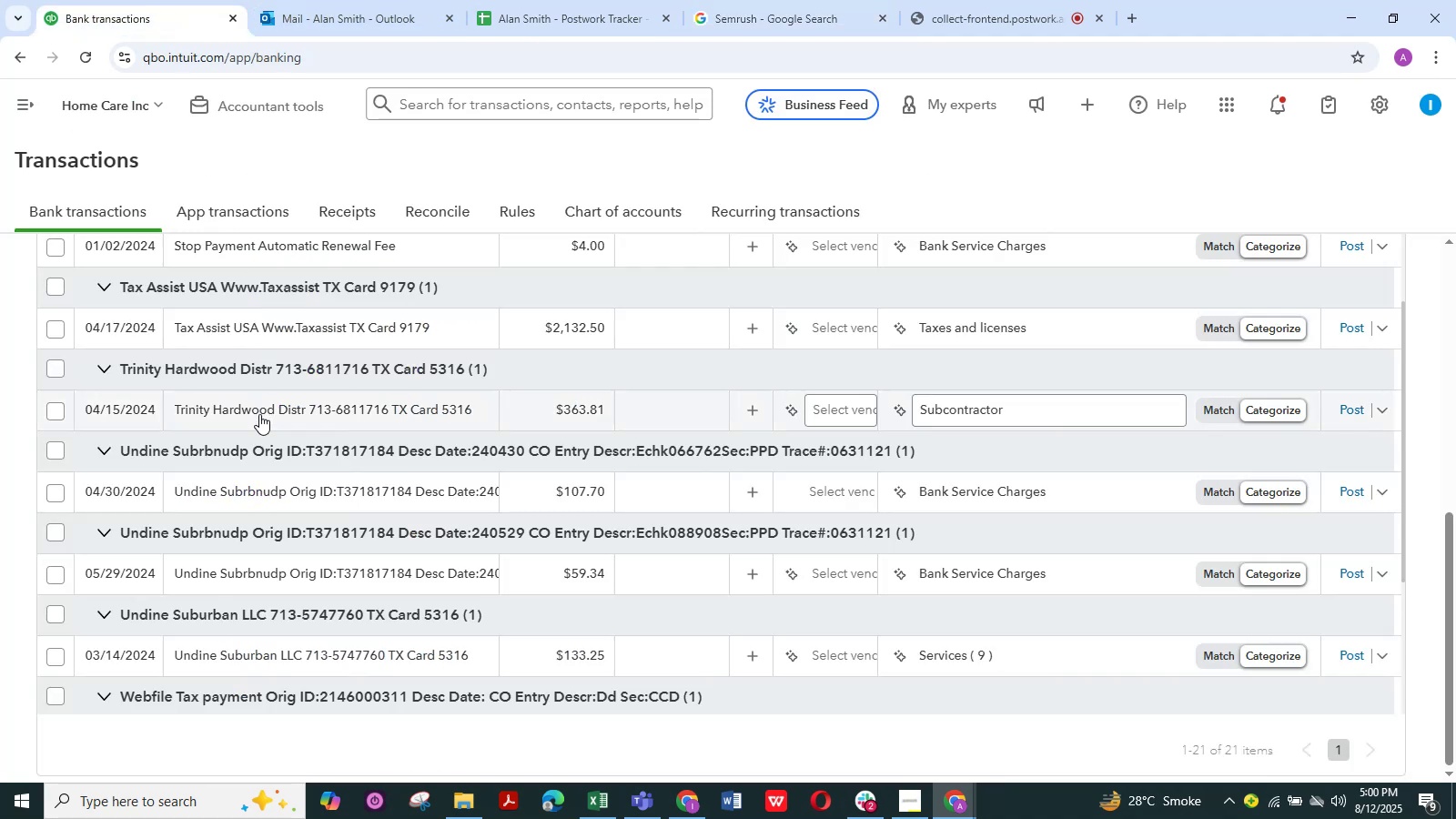 
scroll: coordinate [259, 414], scroll_direction: up, amount: 1.0
 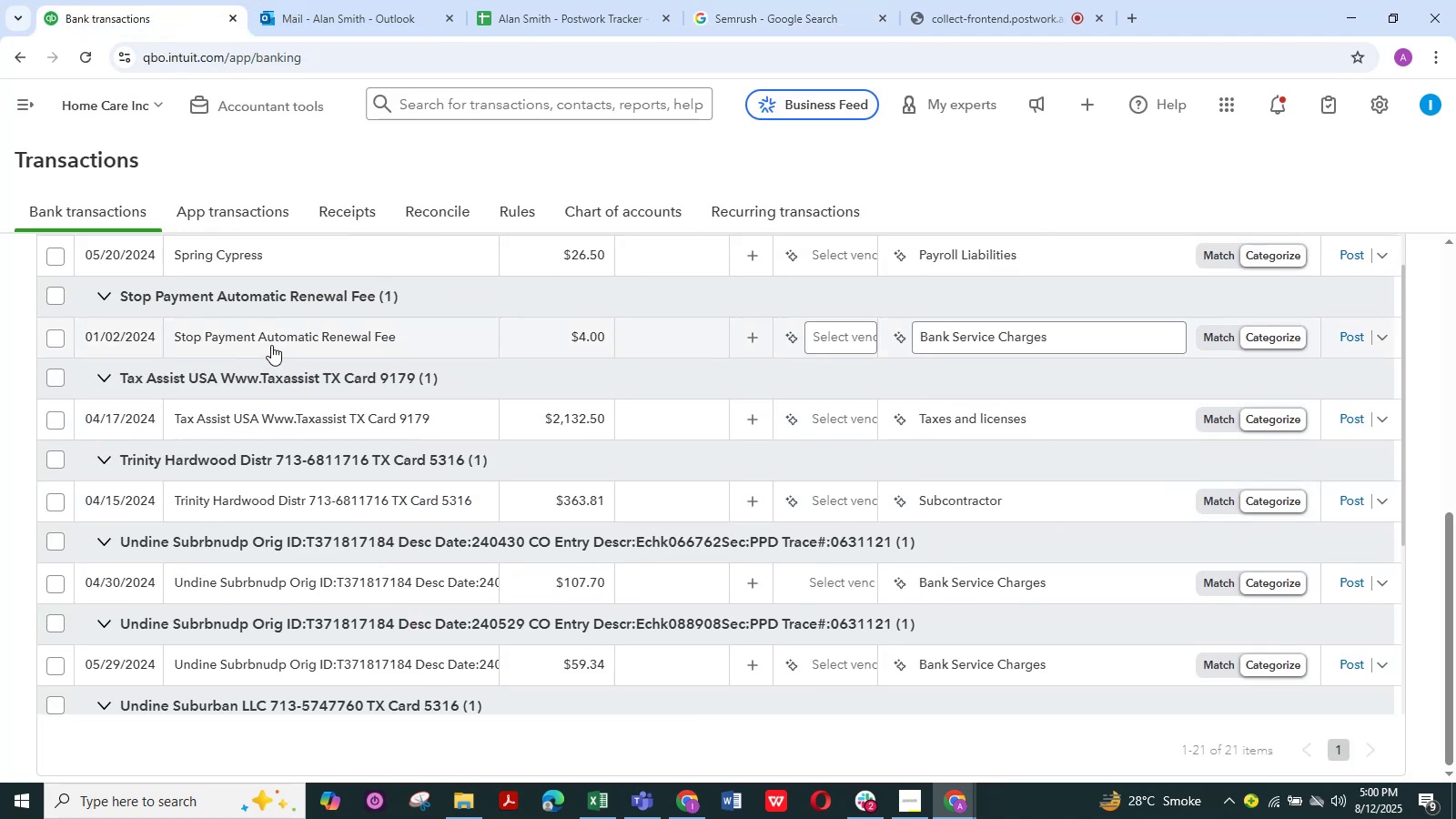 
left_click([271, 339])
 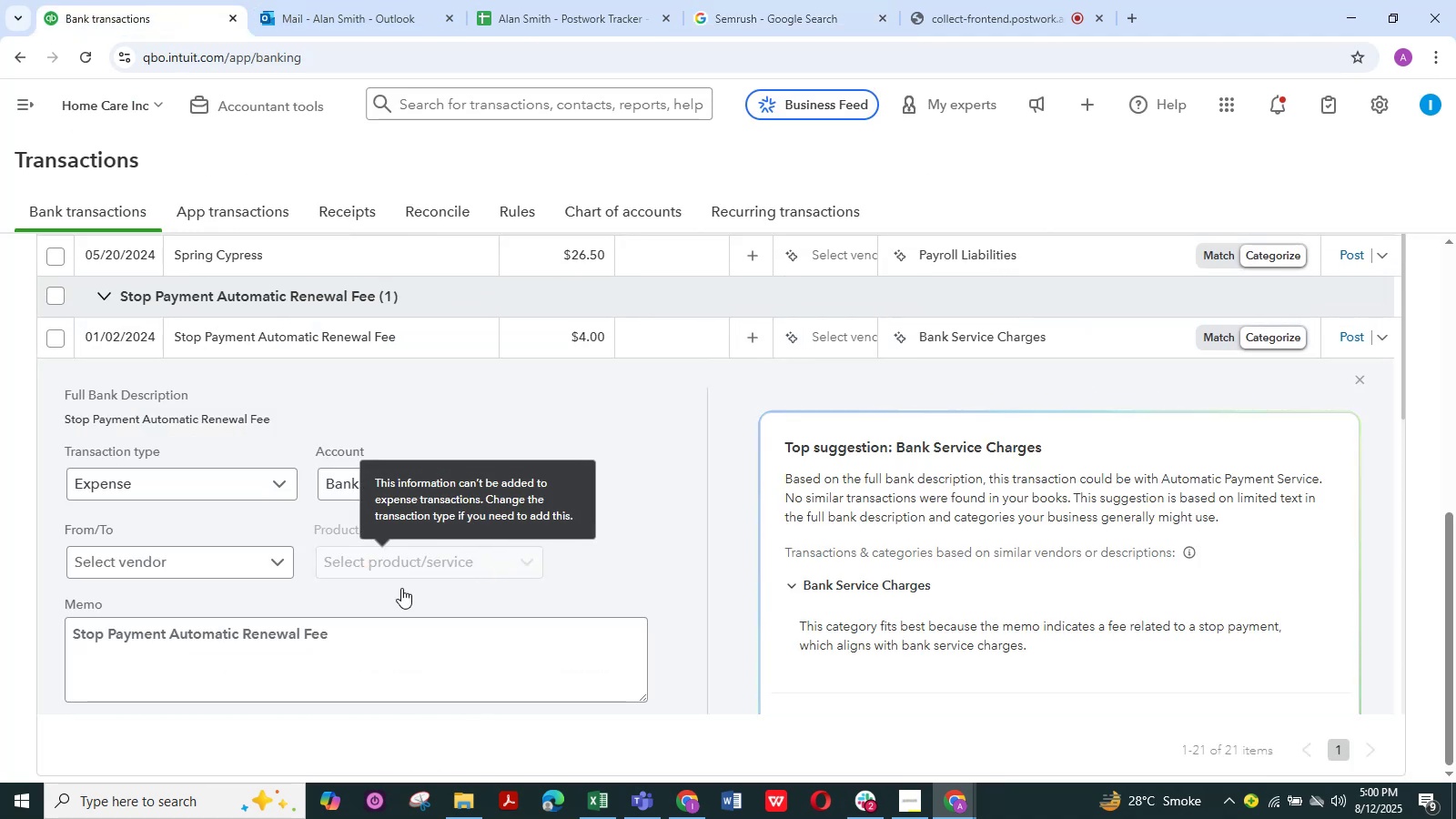 
wait(5.11)
 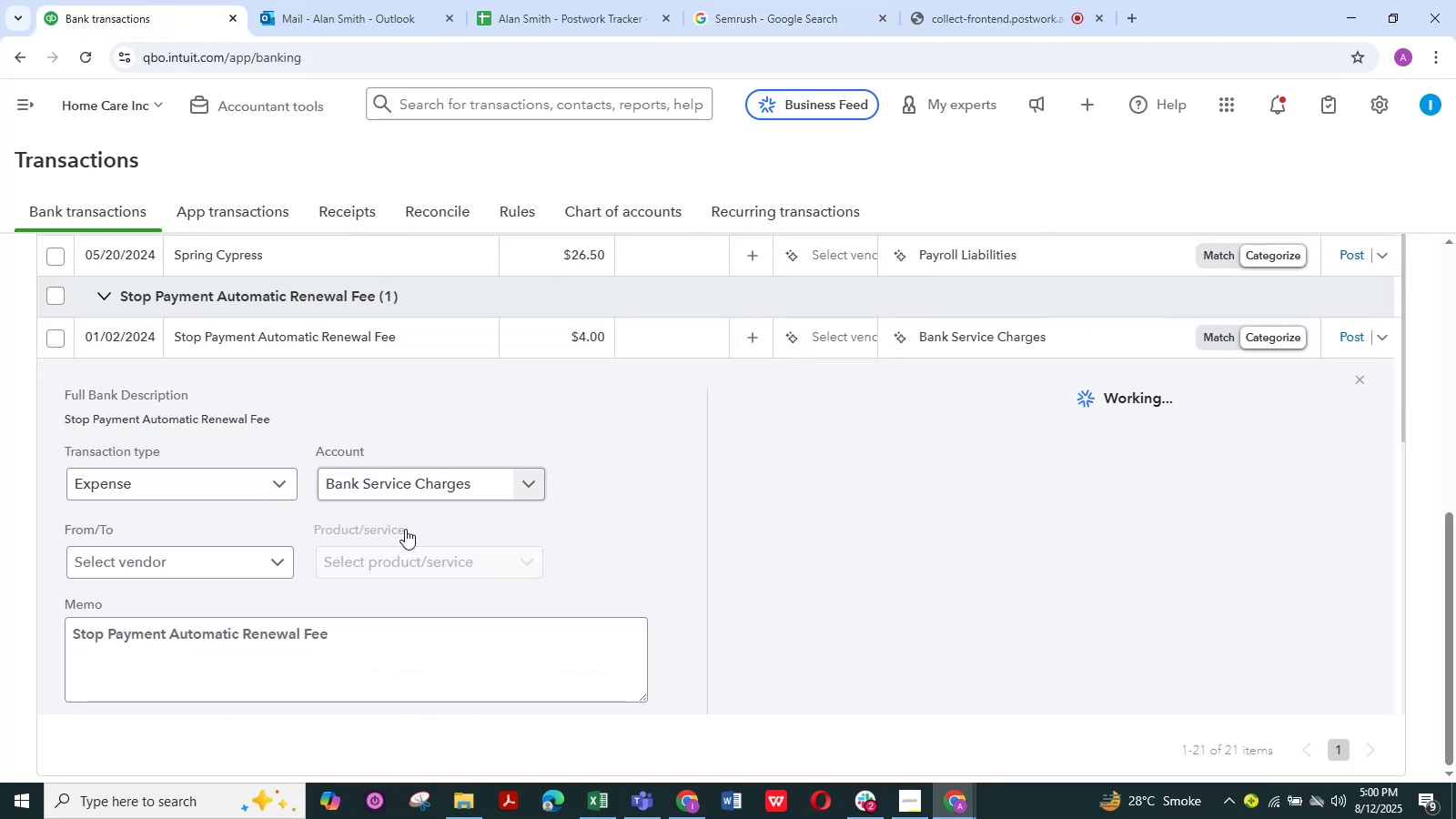 
left_click_drag(start_coordinate=[329, 635], to_coordinate=[60, 637])
 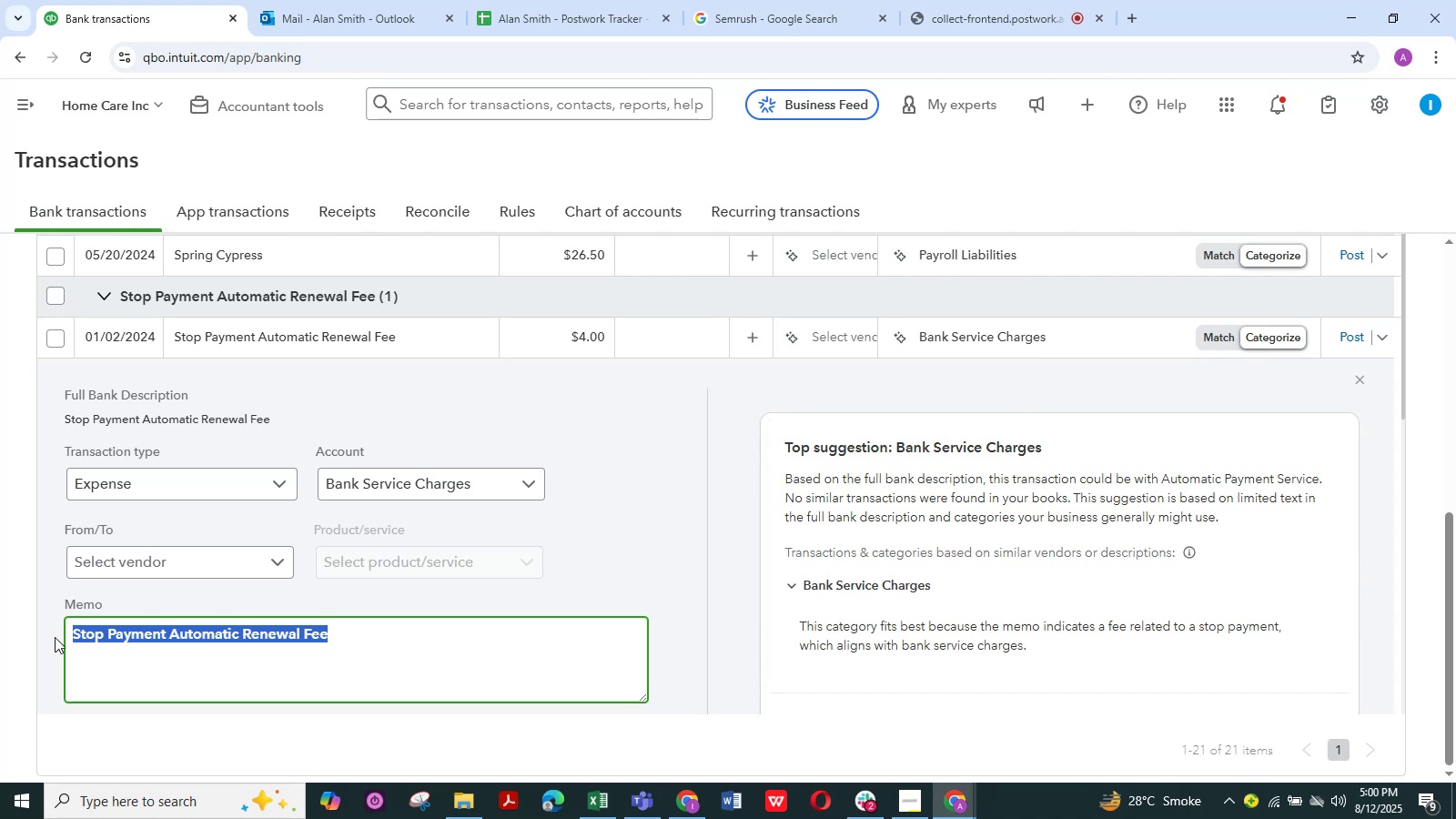 
key(Control+C)
 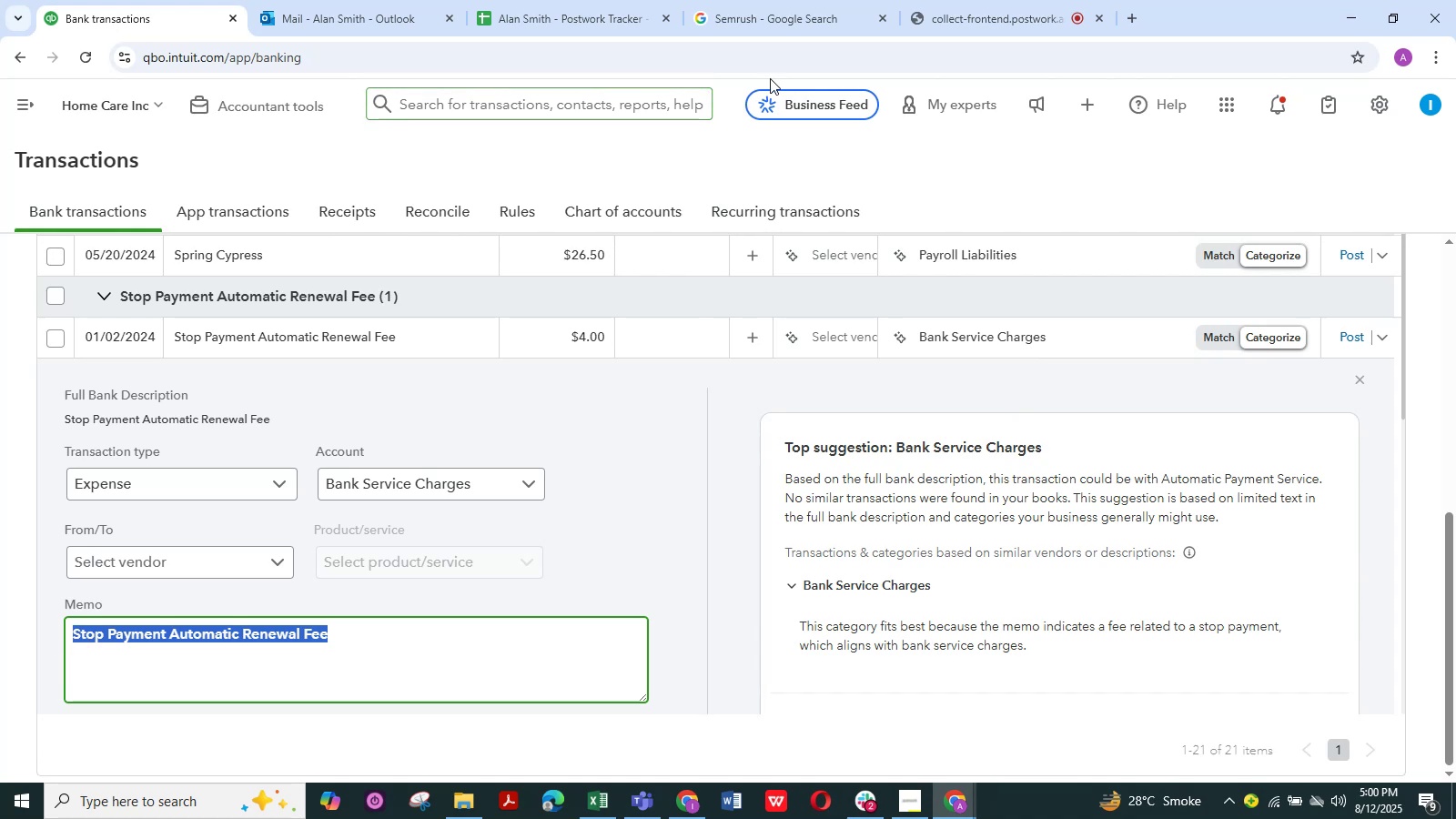 
left_click([793, 22])
 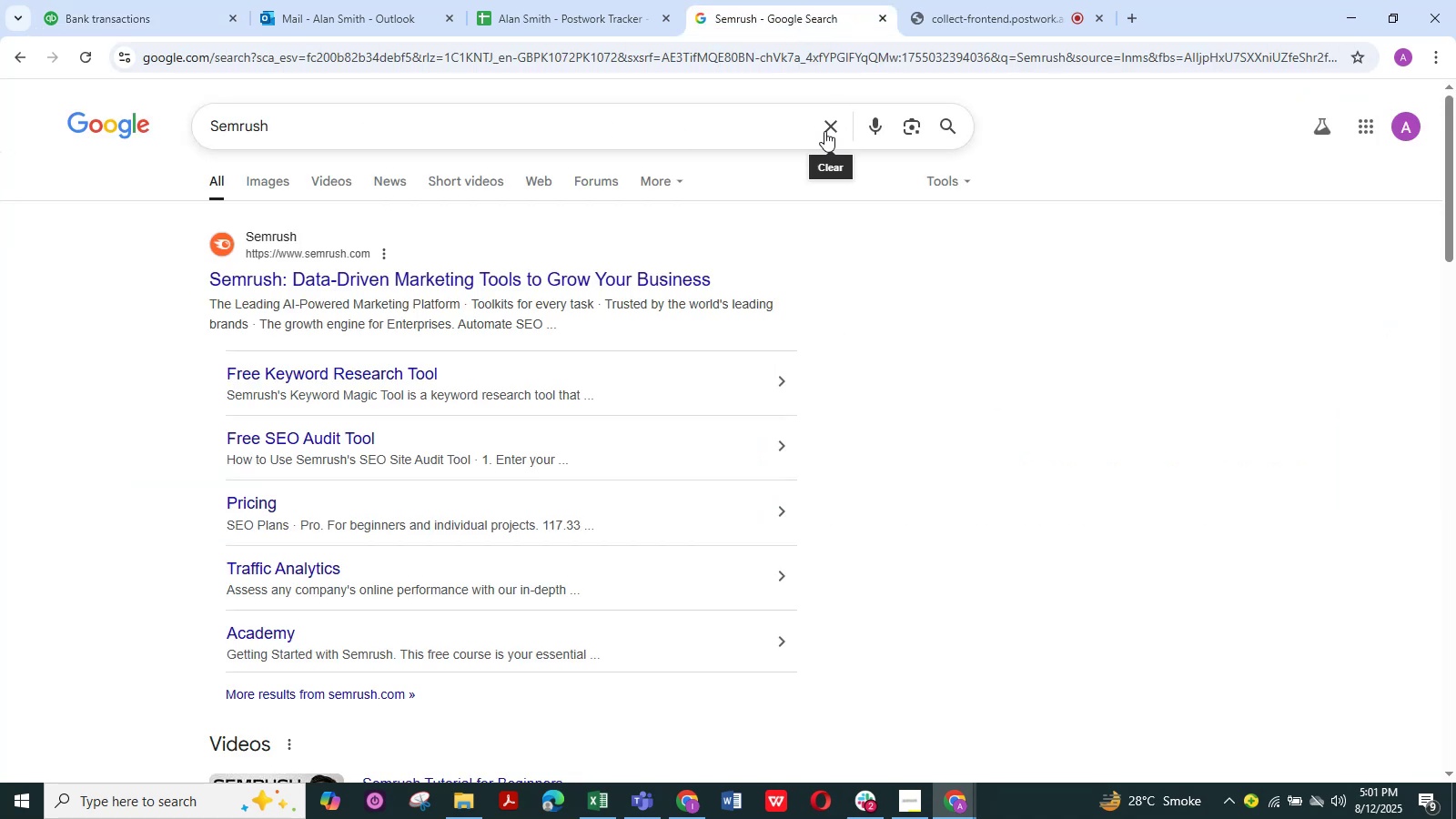 
left_click([833, 126])
 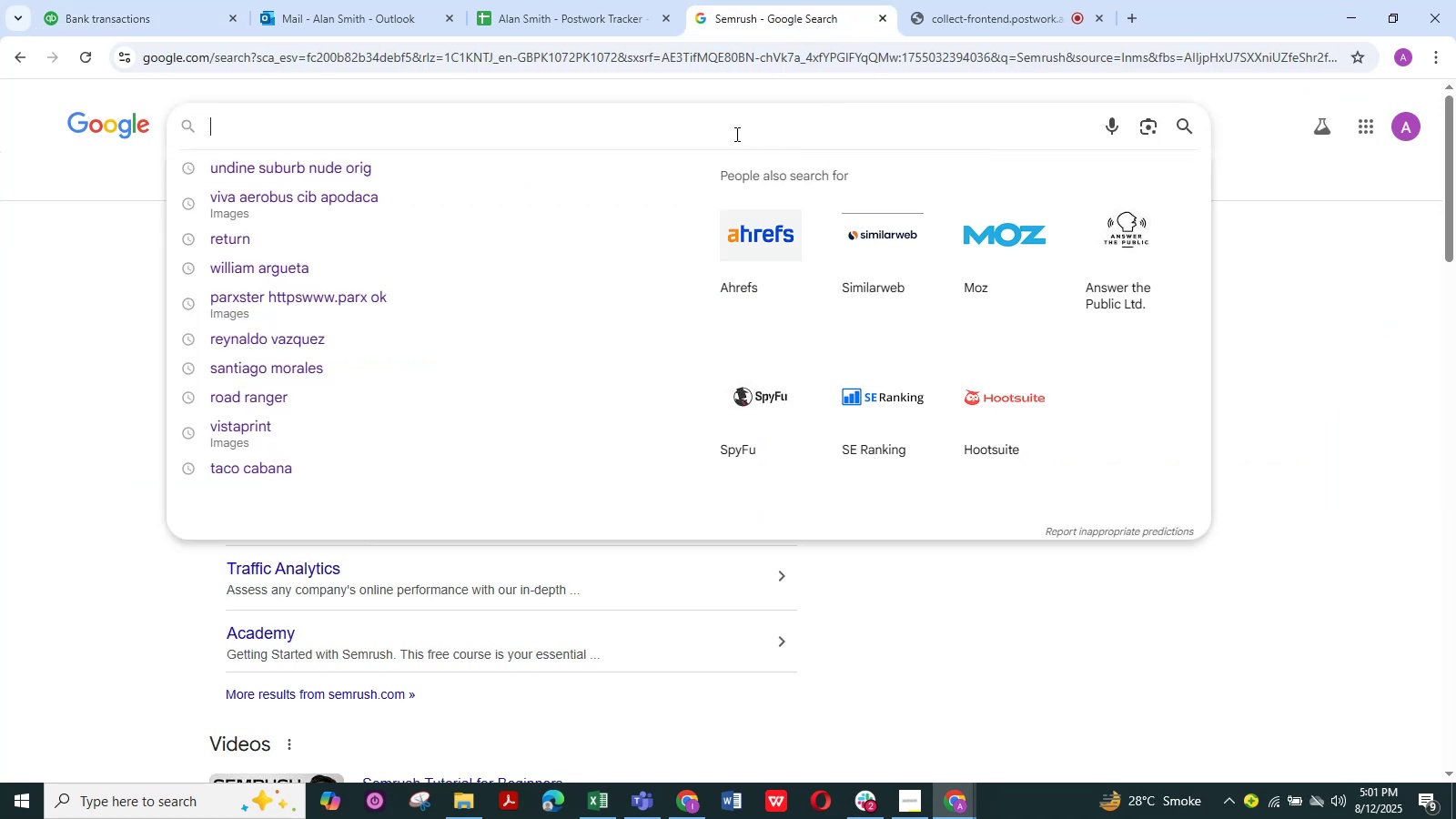 
left_click([735, 130])
 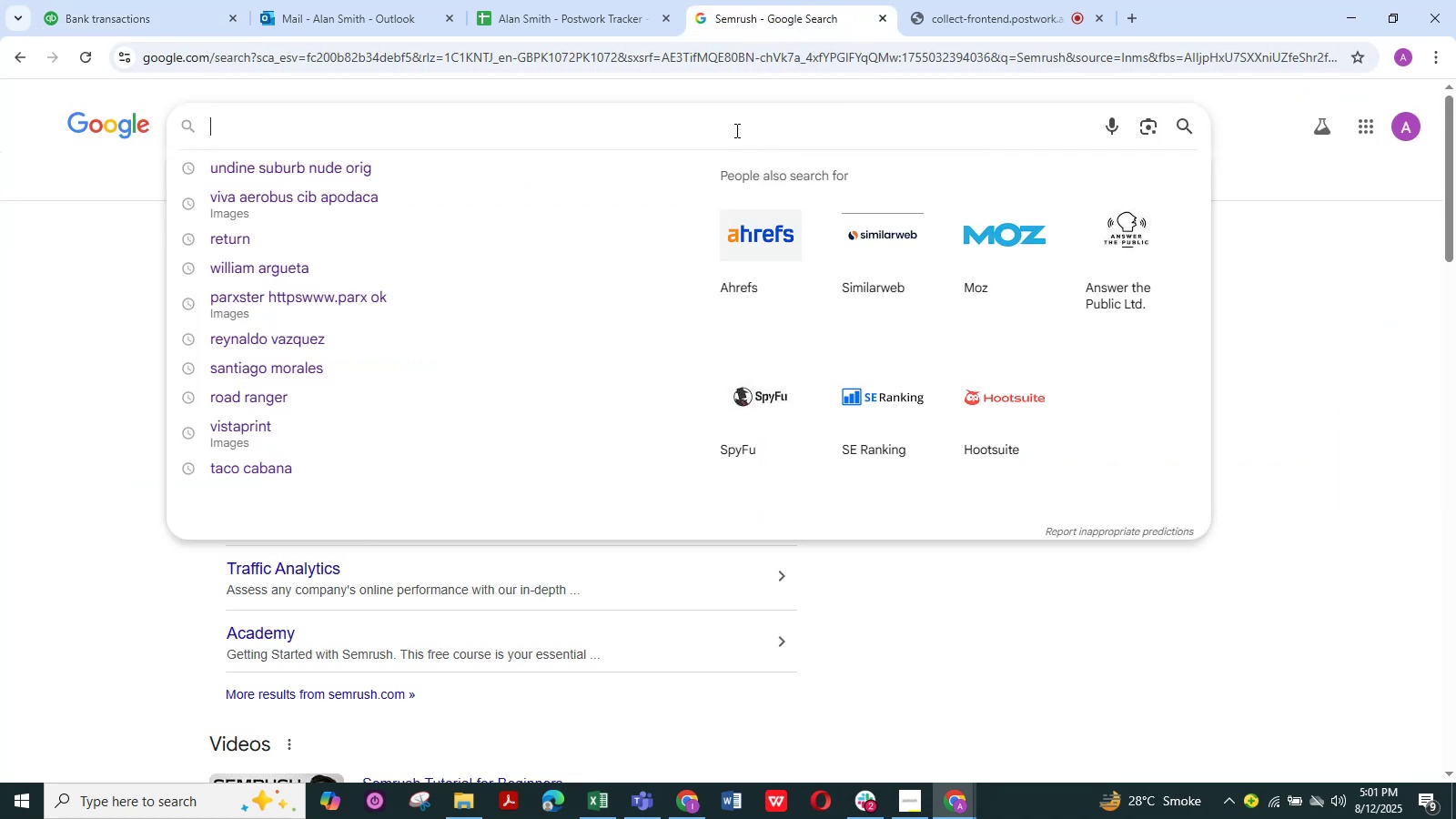 
key(Control+V)
 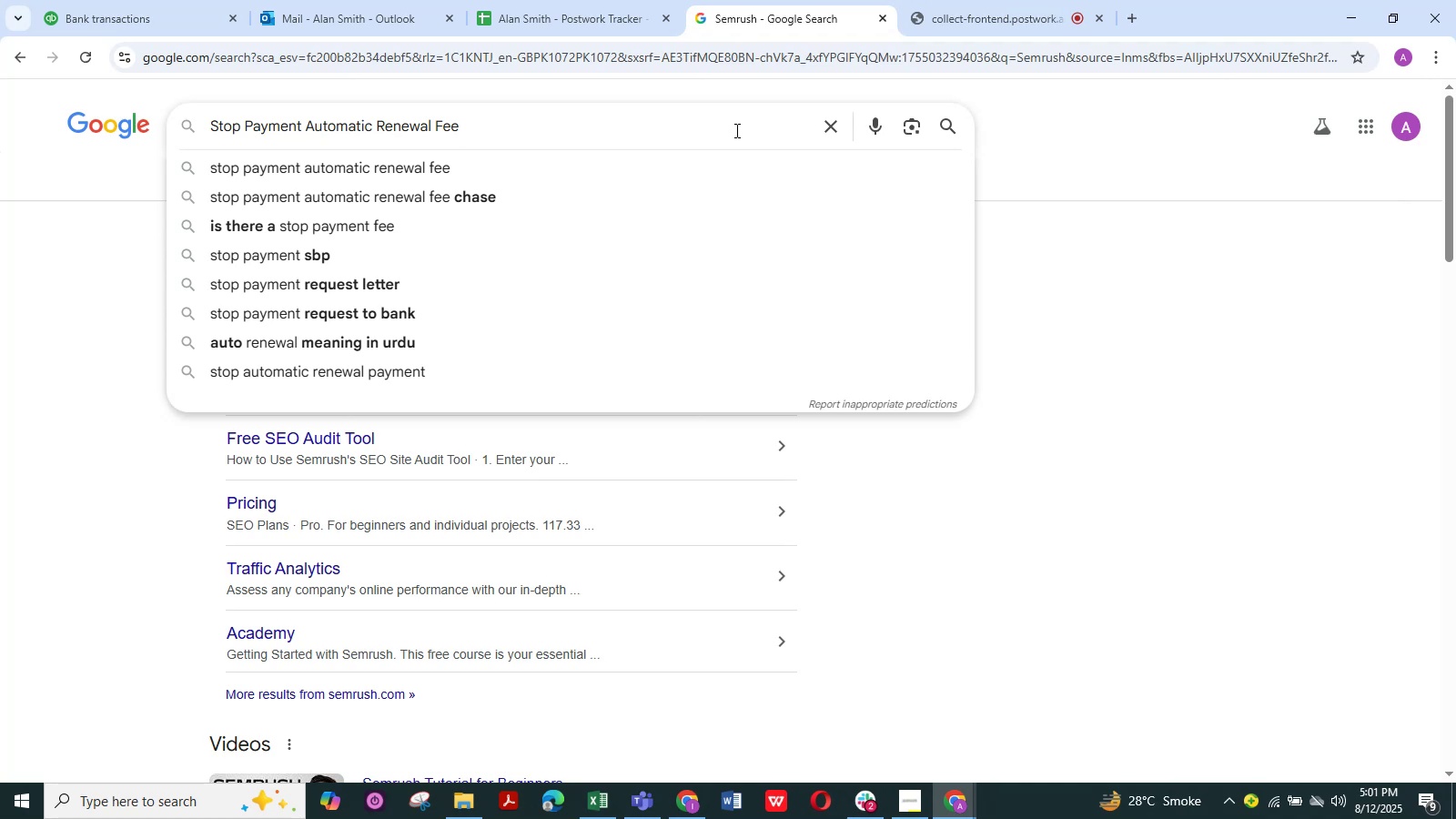 
key(NumpadEnter)
 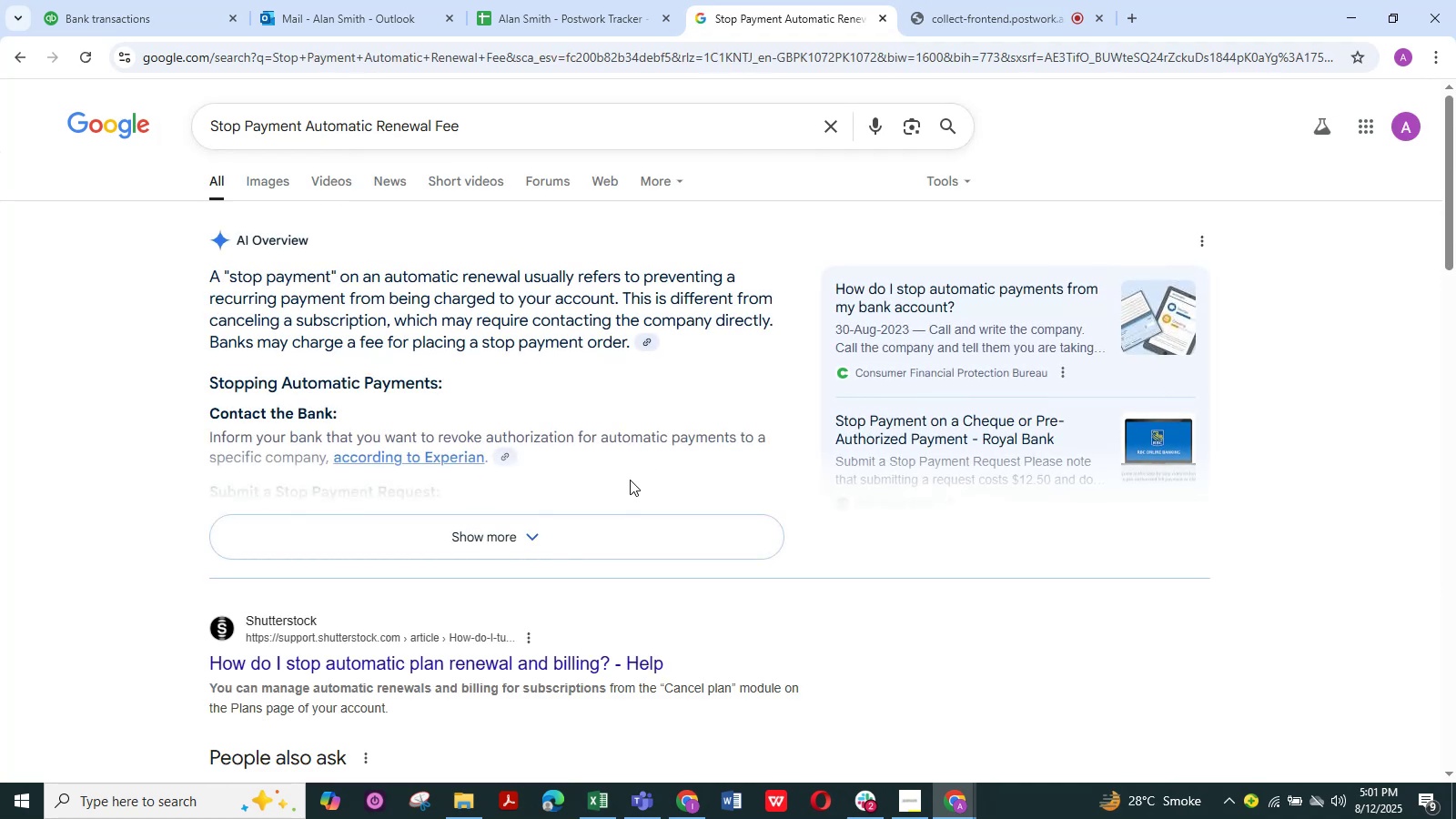 
wait(6.05)
 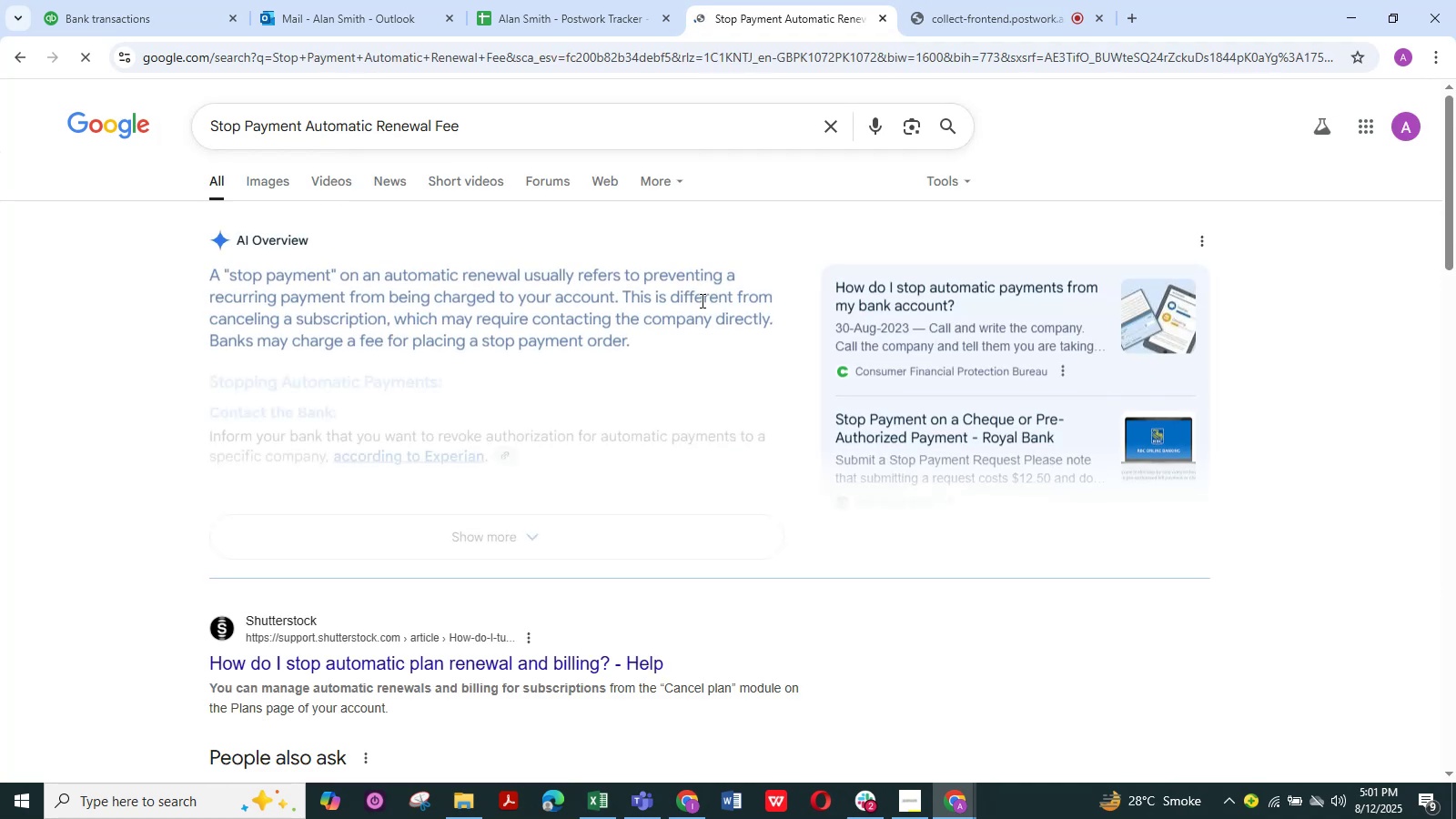 
scroll: coordinate [550, 473], scroll_direction: up, amount: 3.0
 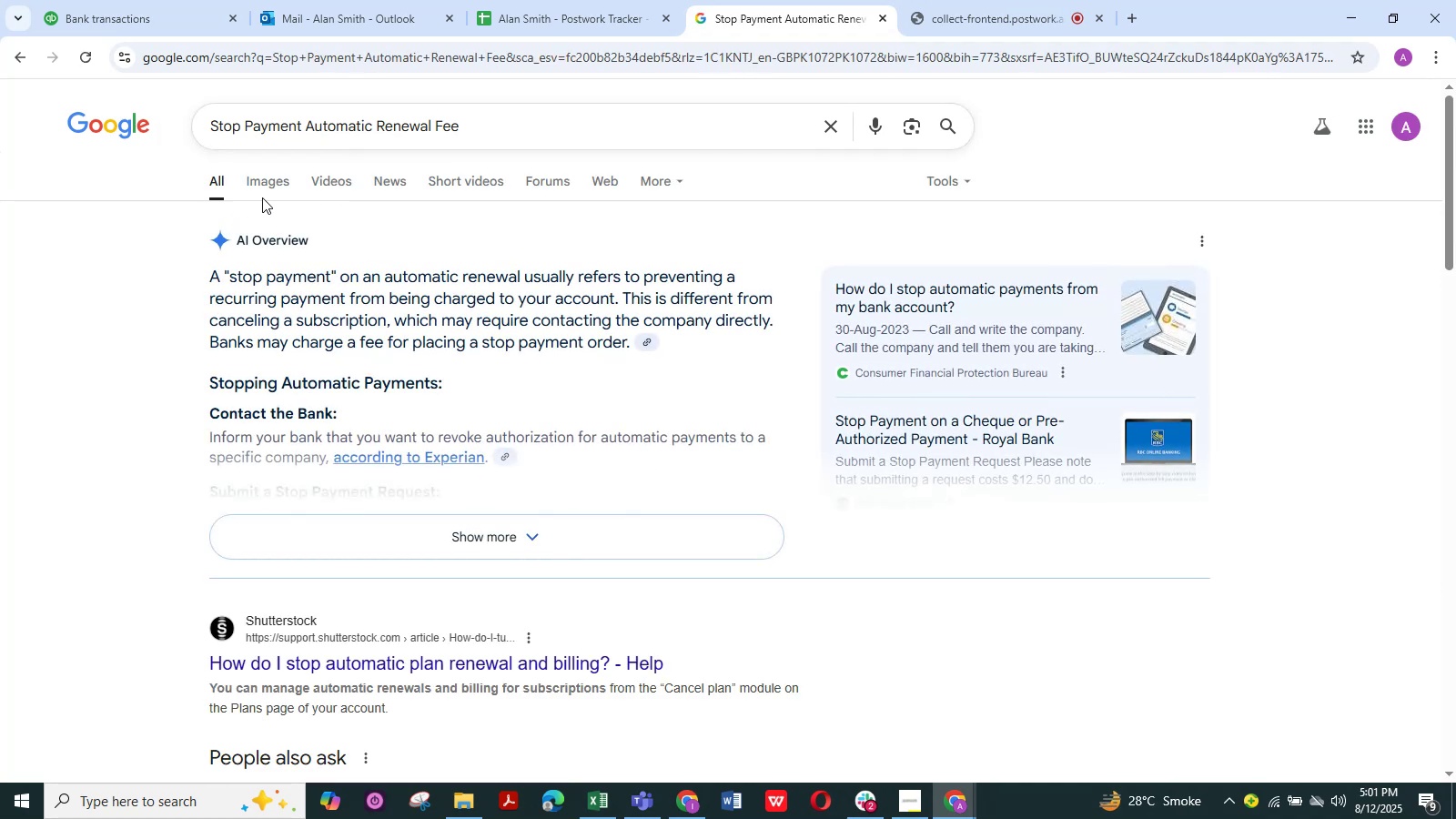 
left_click([268, 180])
 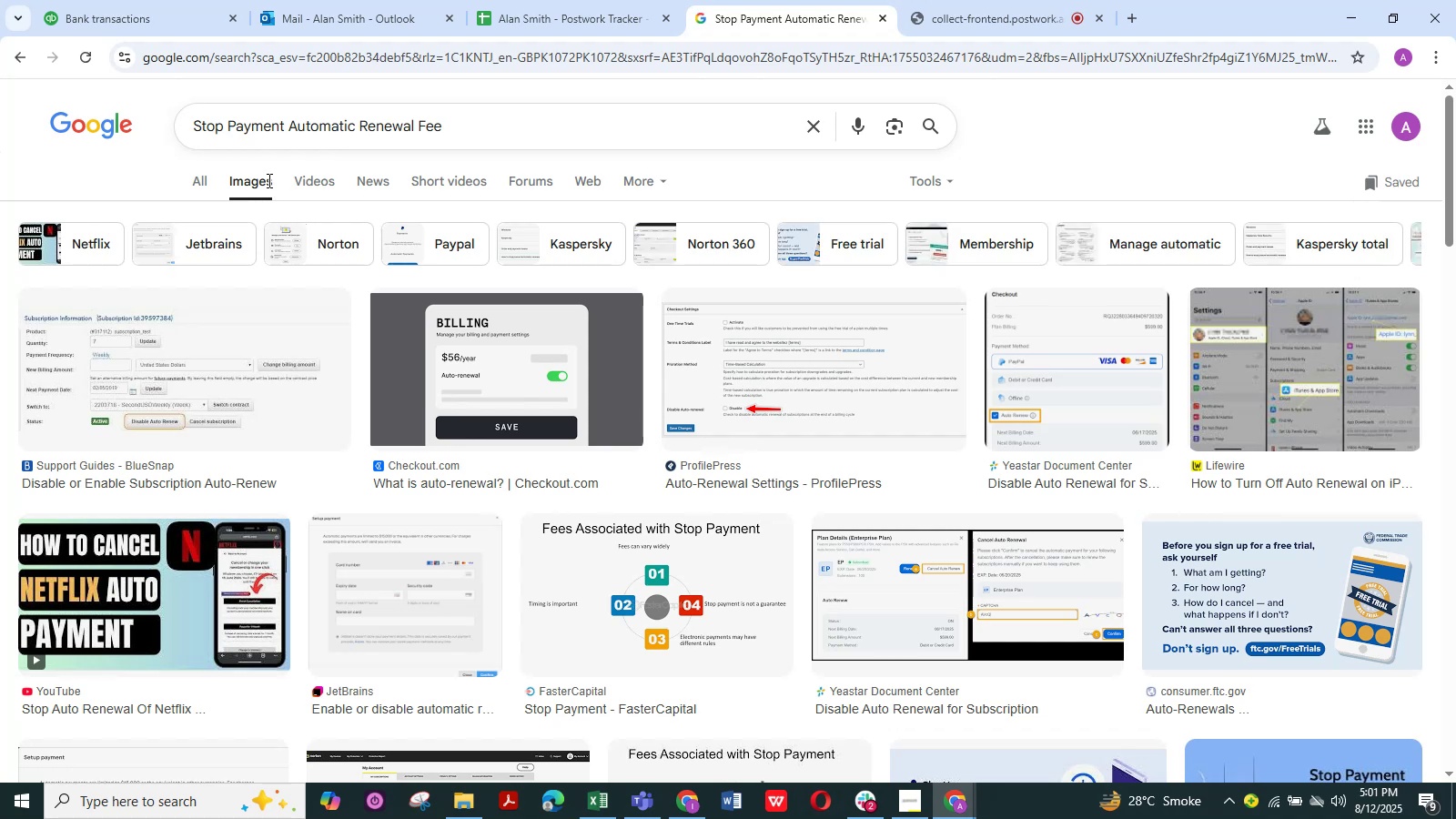 
wait(10.84)
 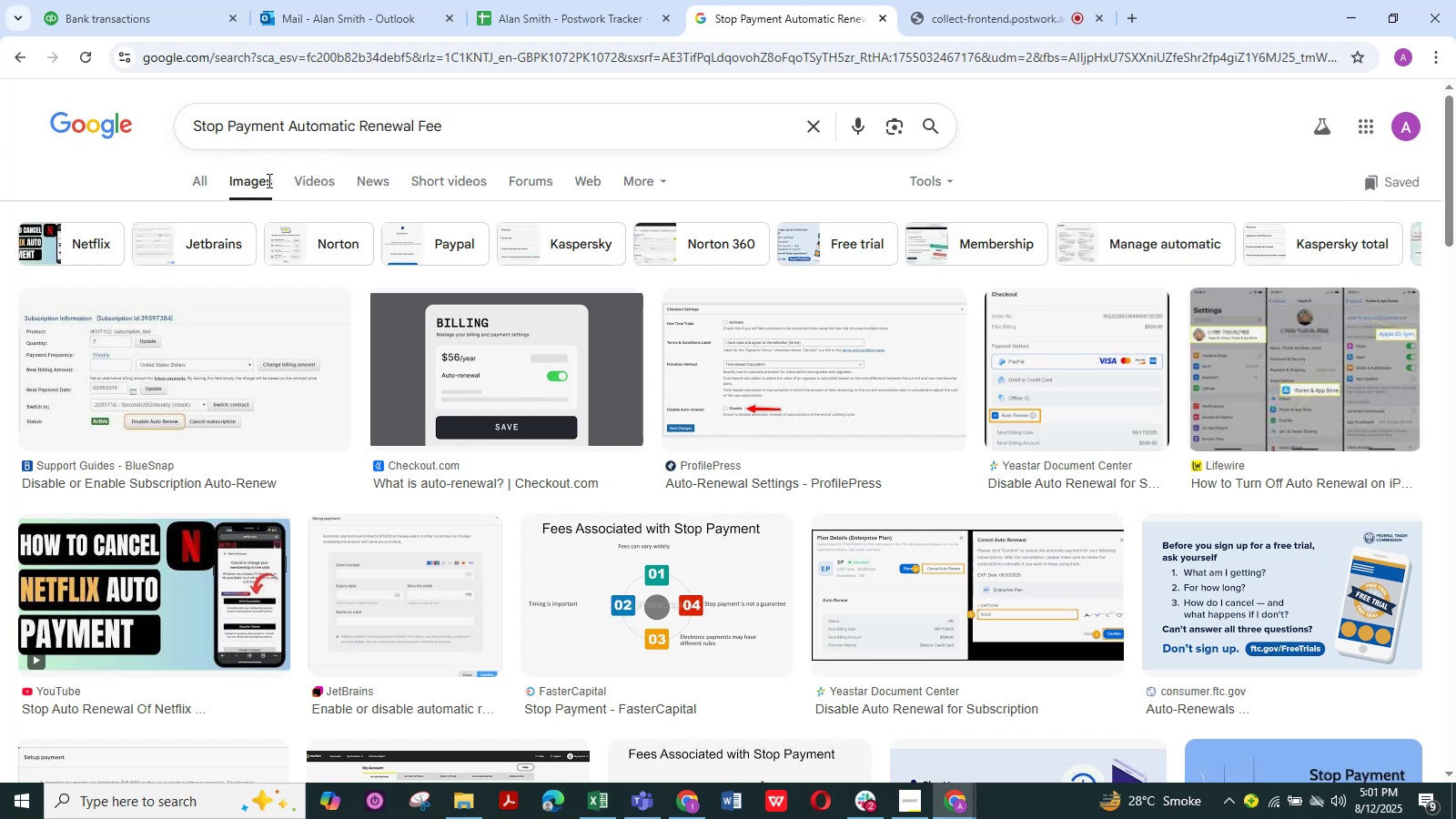 
left_click([204, 177])
 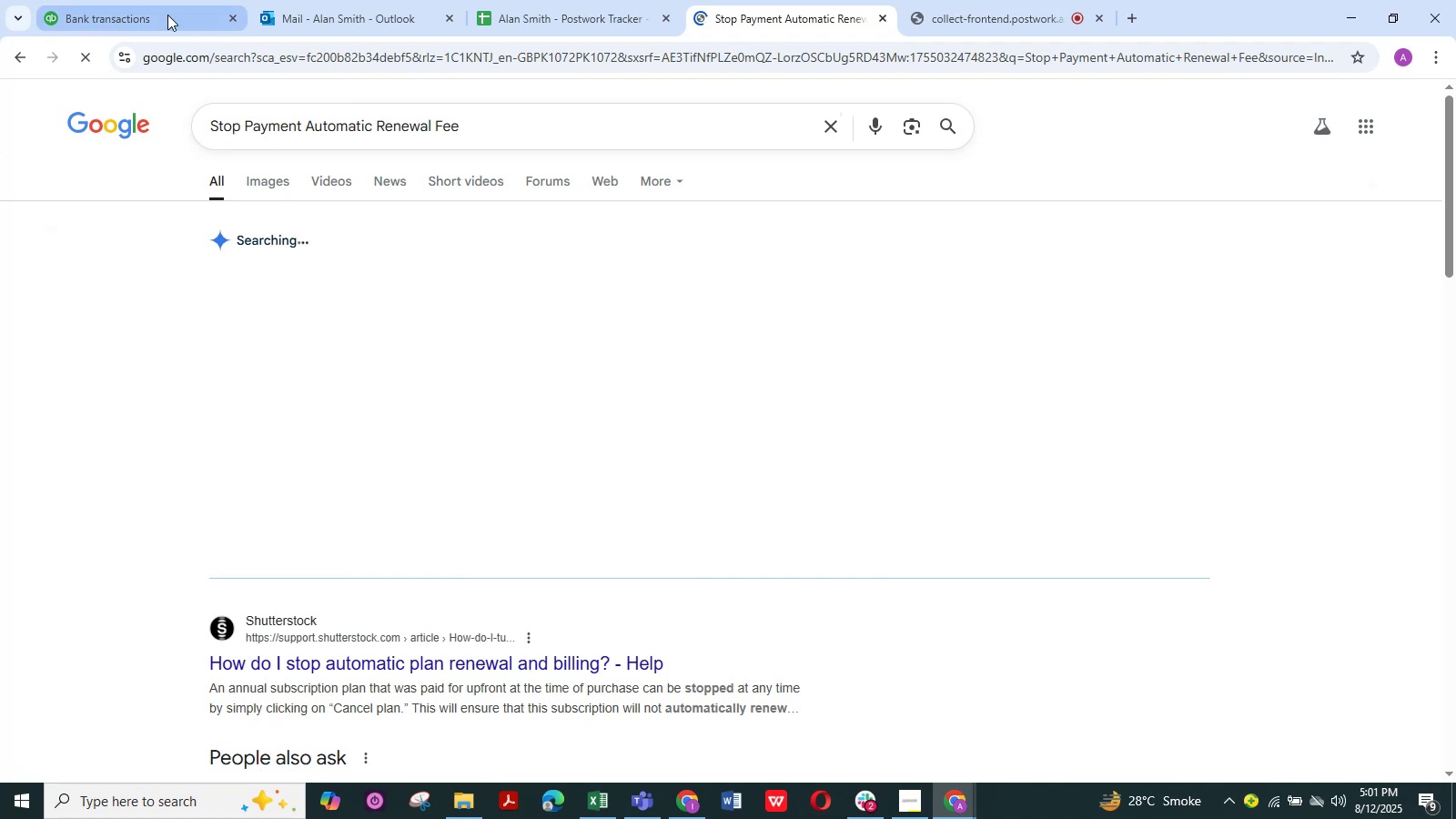 
left_click([157, 15])
 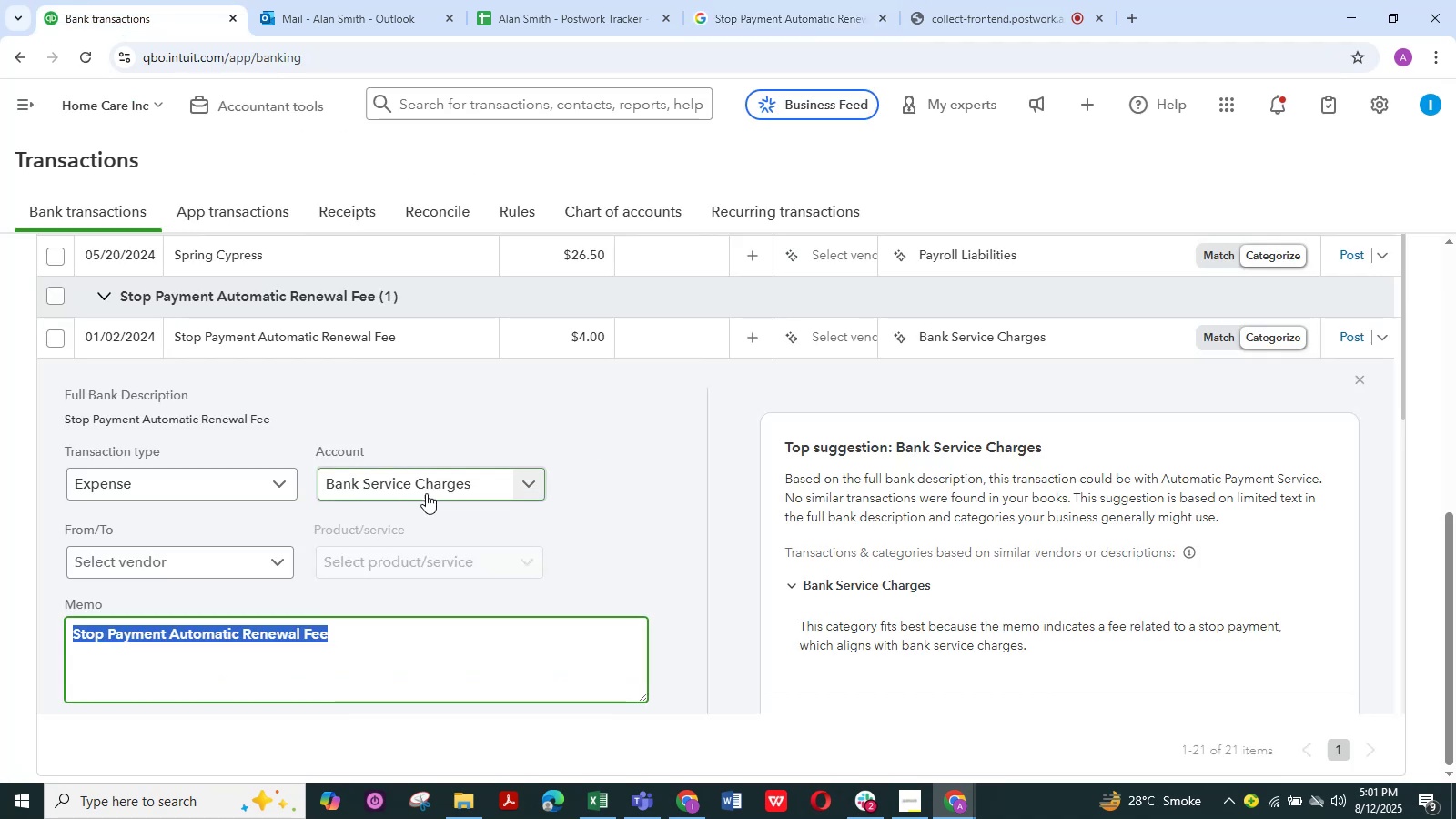 
left_click([530, 486])
 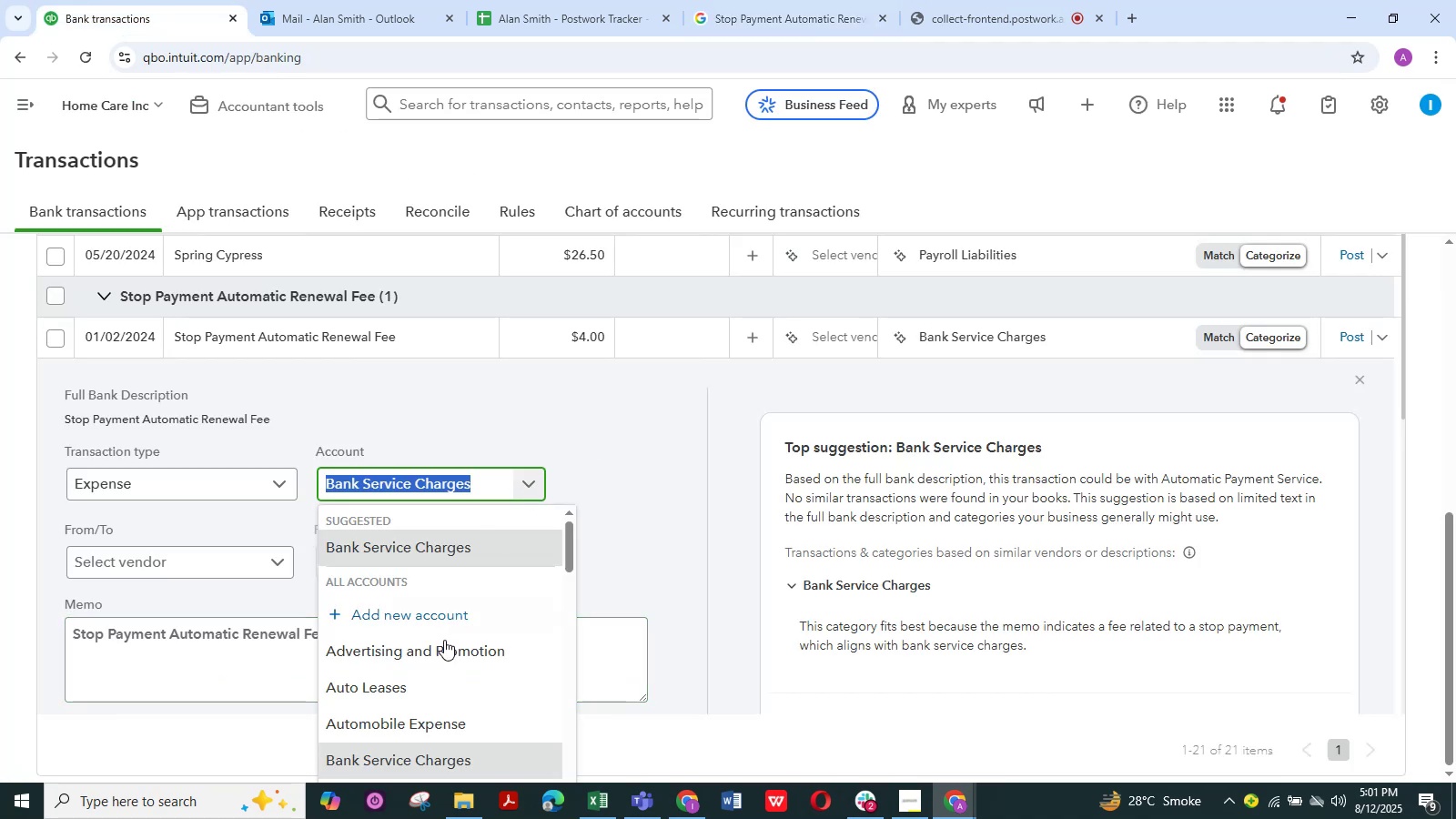 
scroll: coordinate [433, 659], scroll_direction: down, amount: 7.0
 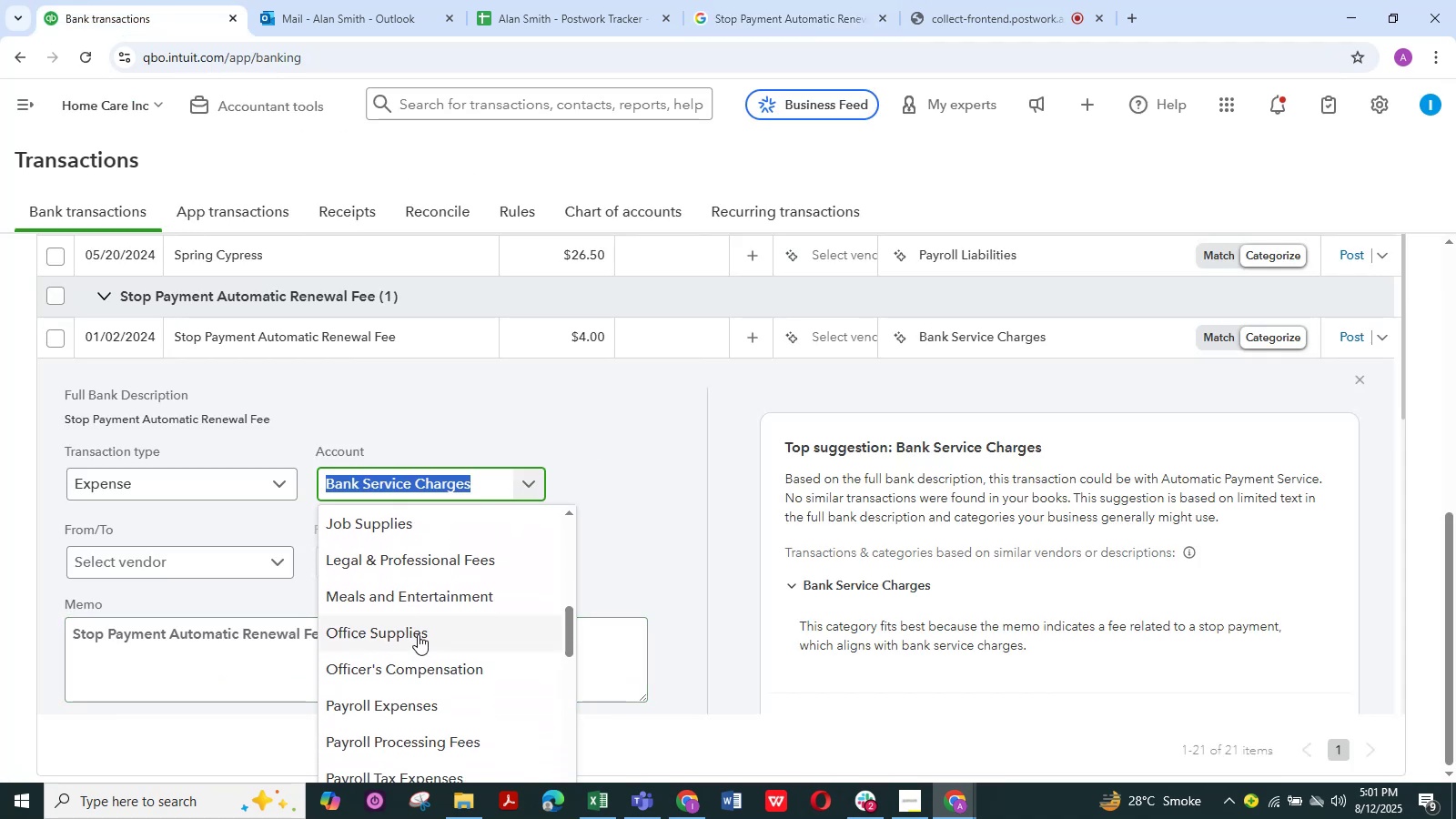 
left_click([418, 634])
 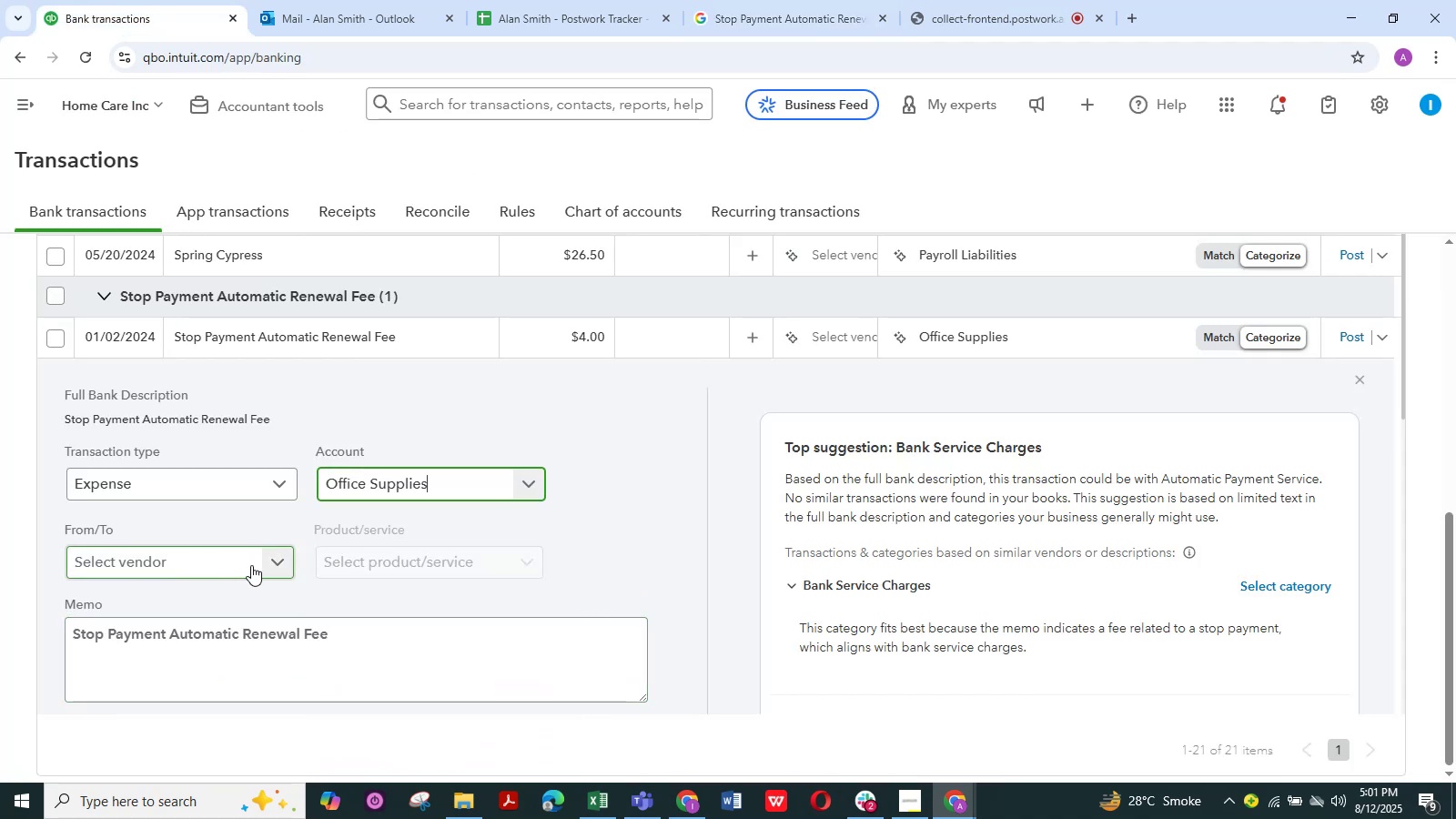 
left_click([273, 566])
 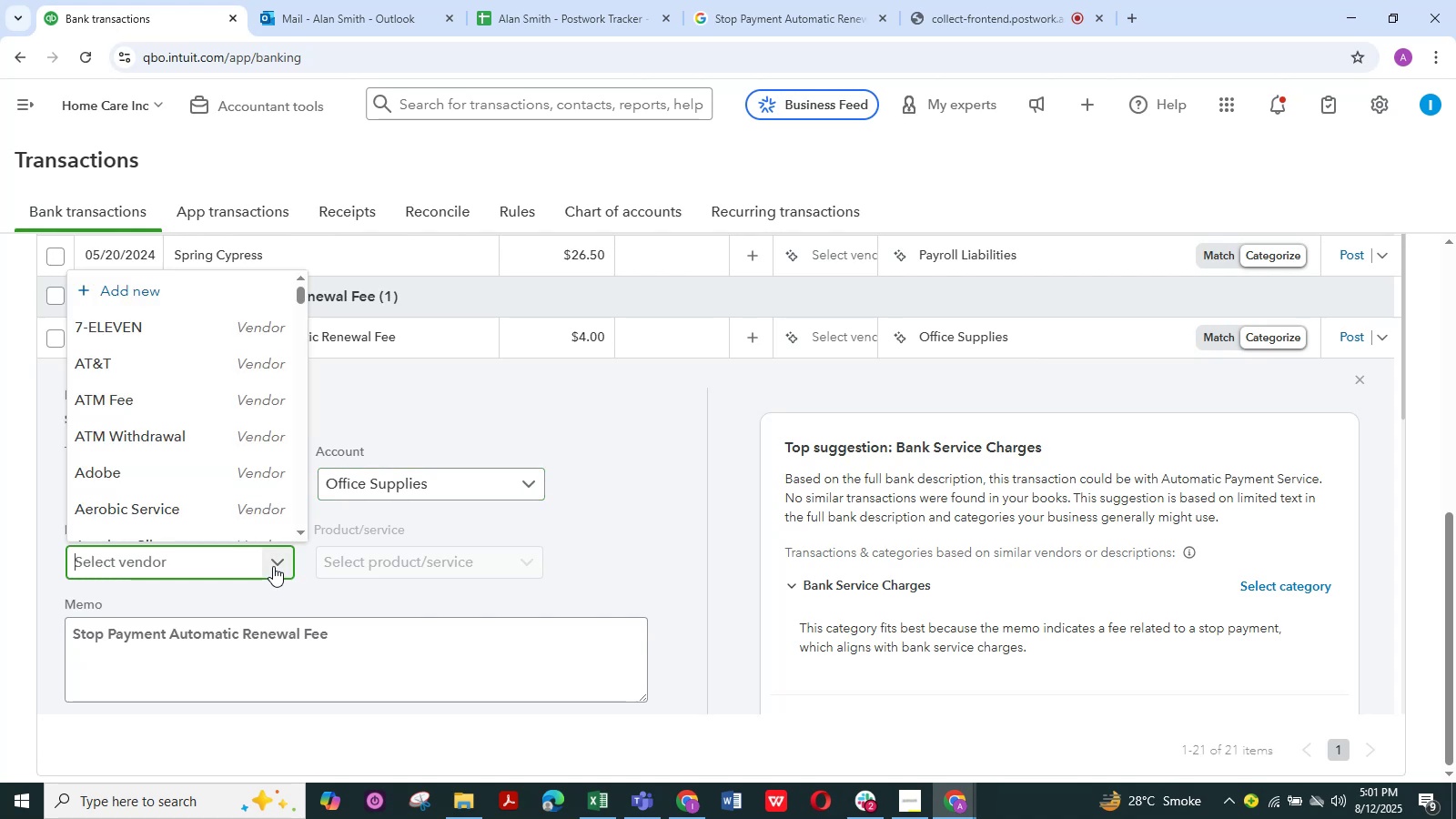 
wait(6.29)
 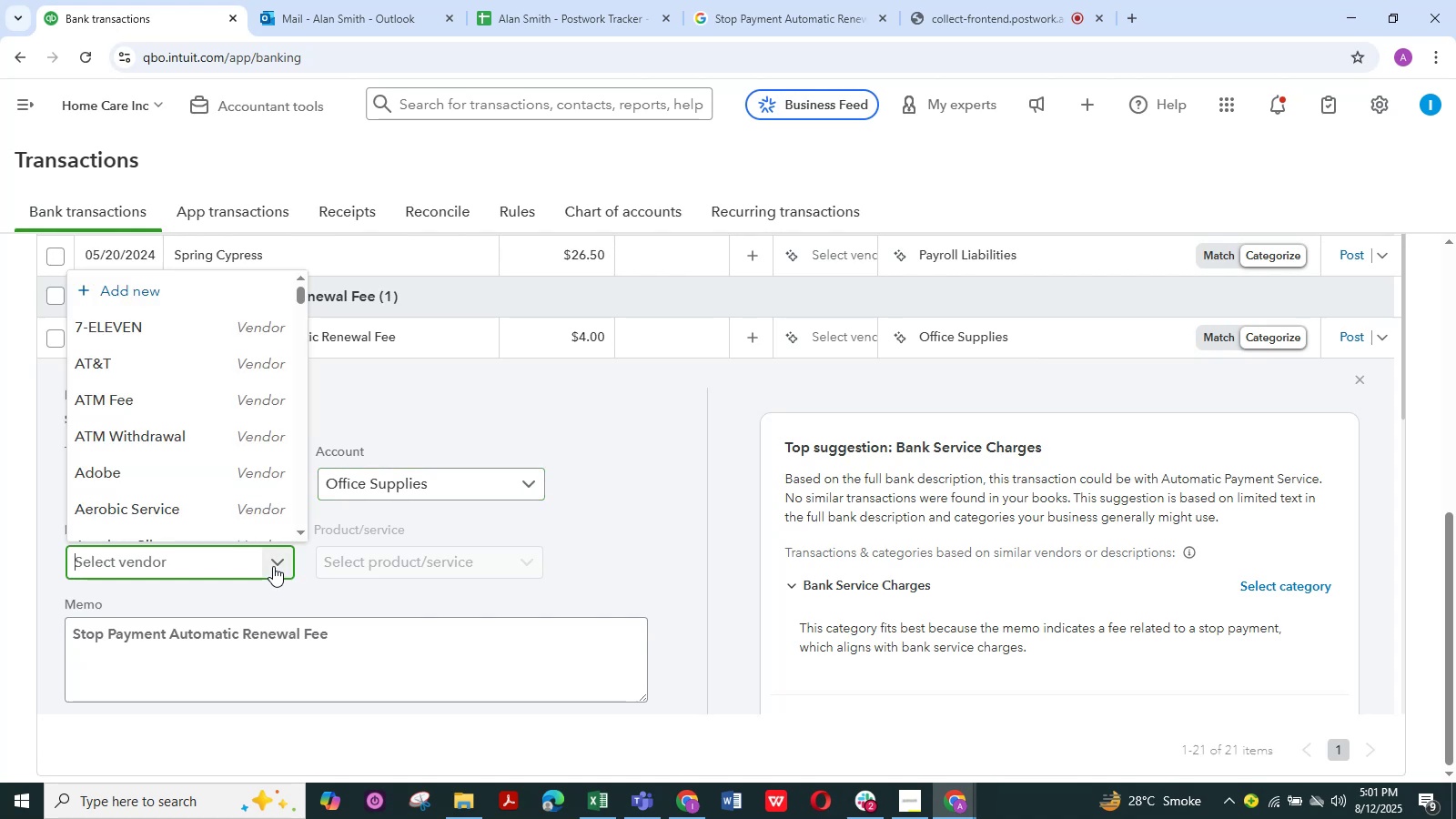 
scroll: coordinate [186, 463], scroll_direction: down, amount: 2.0
 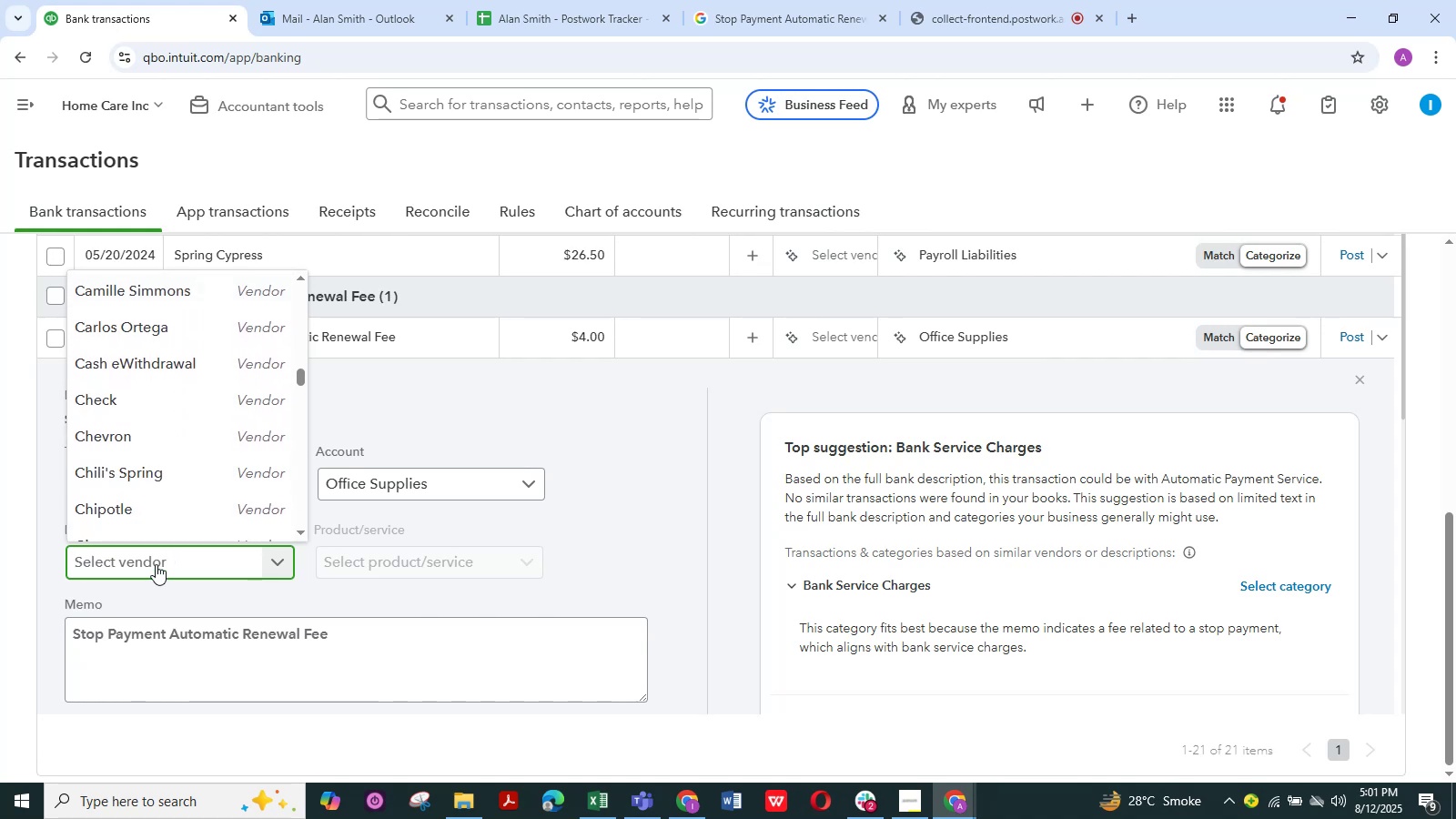 
left_click([161, 556])
 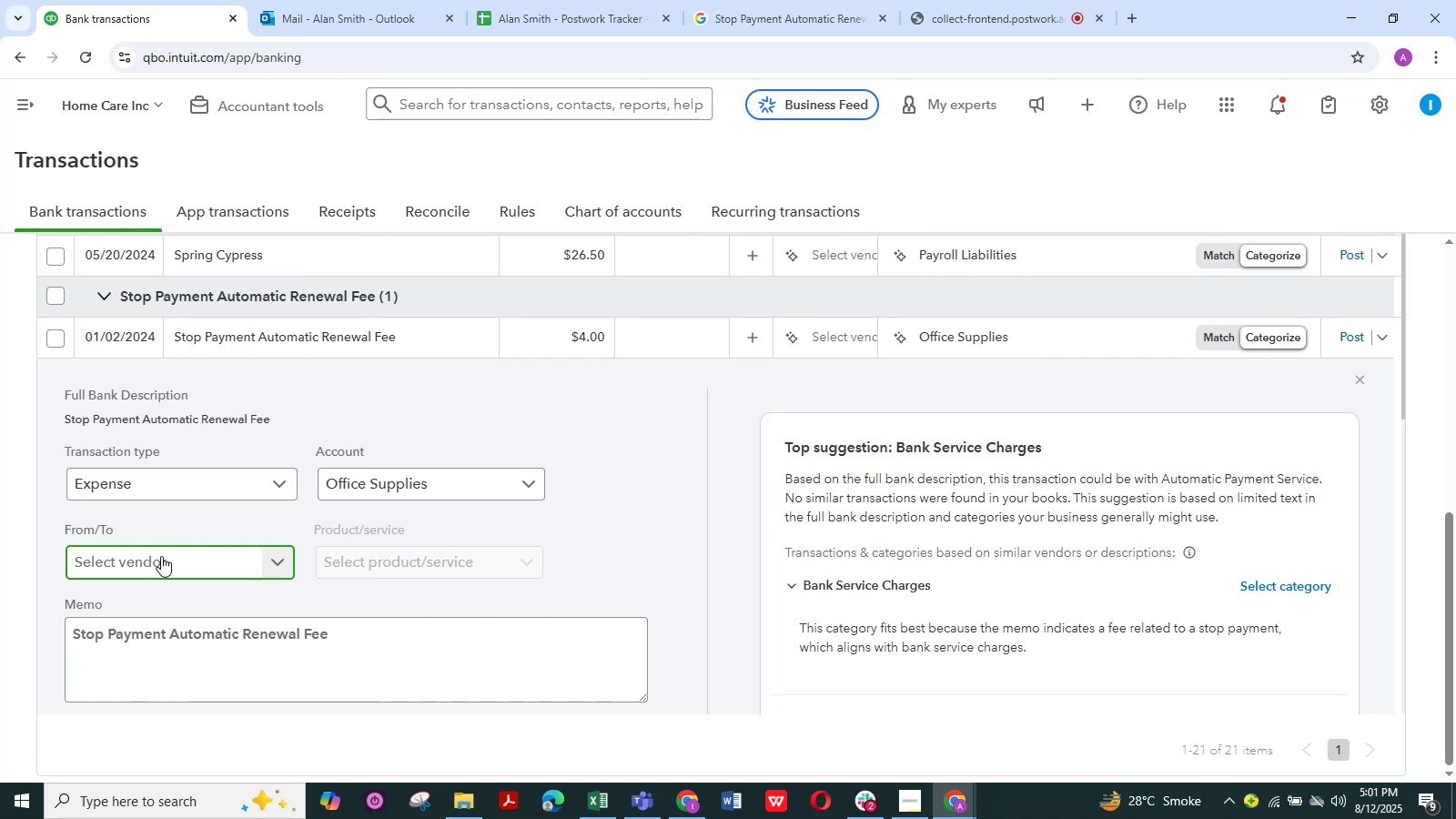 
hold_key(key=ControlLeft, duration=1.16)
 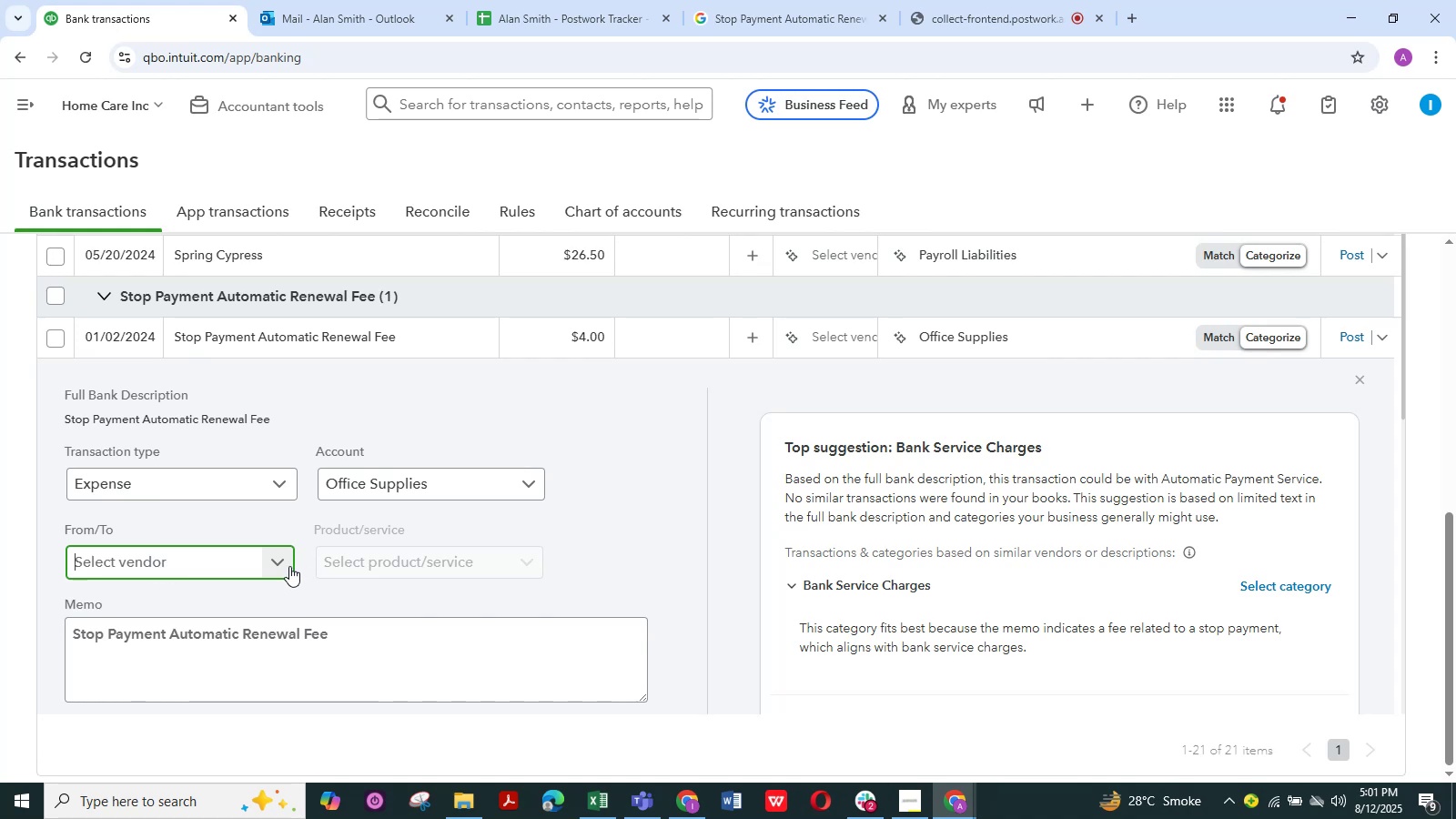 
left_click([280, 562])
 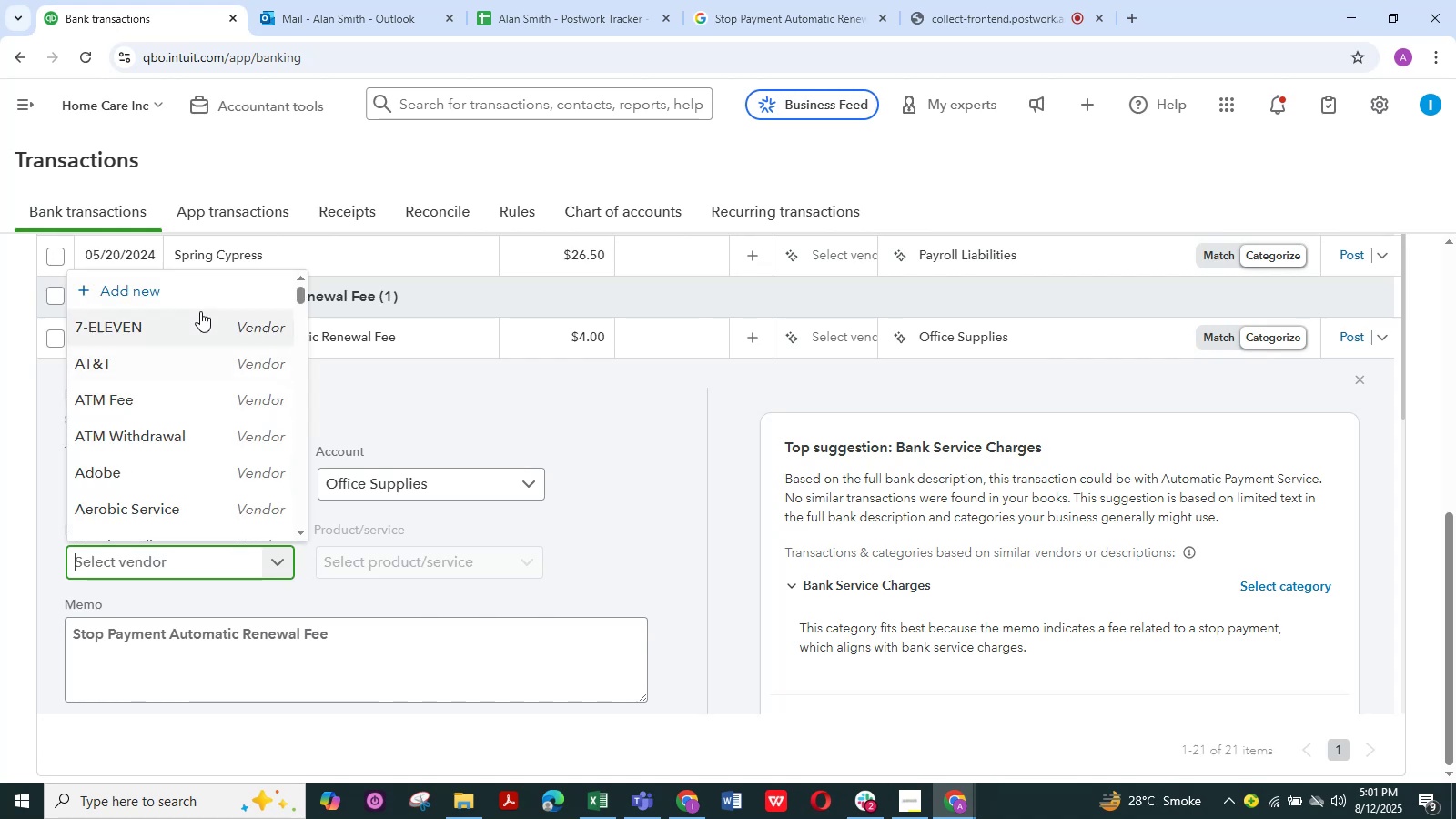 
left_click([205, 291])
 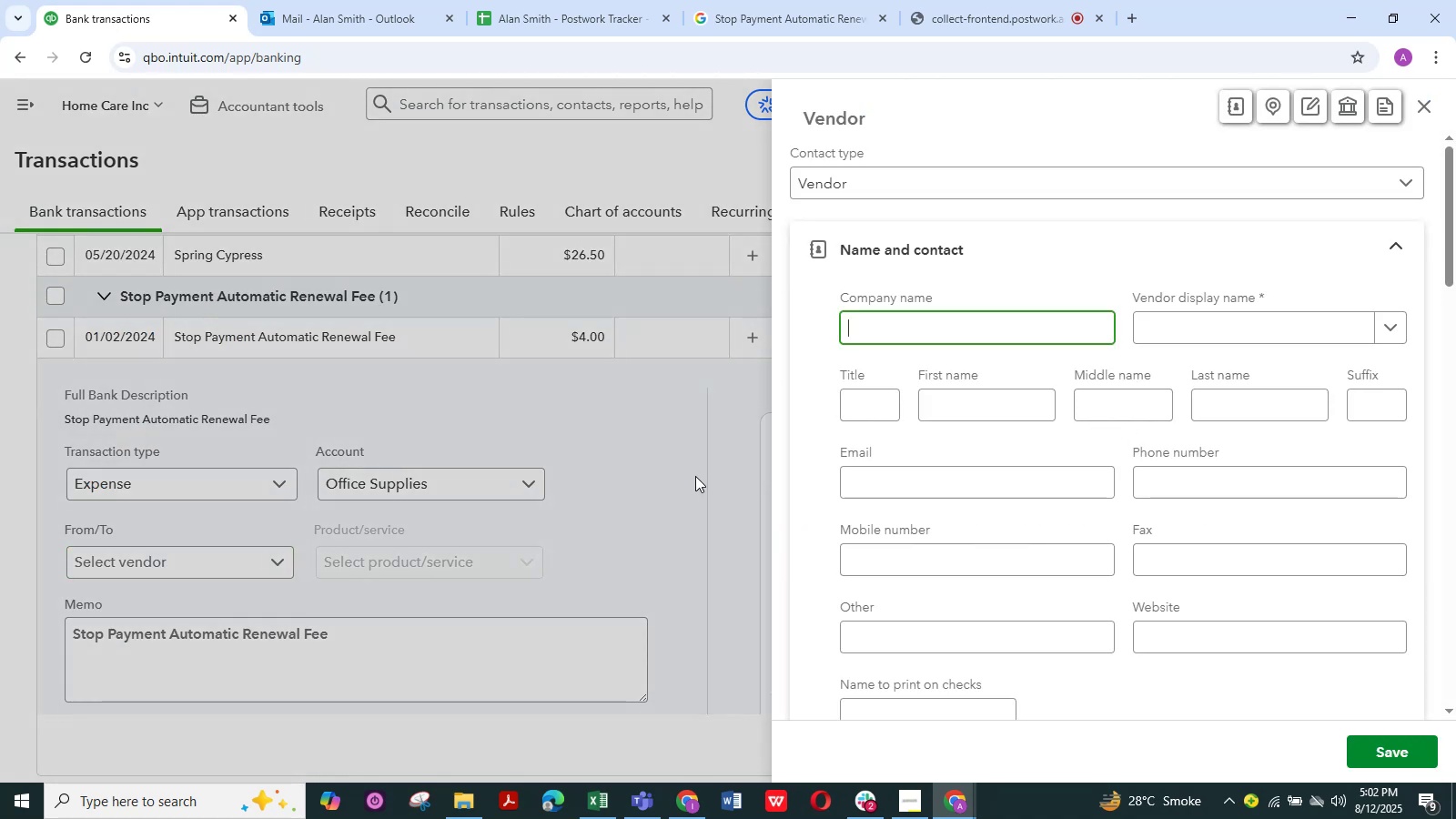 
left_click([1203, 306])
 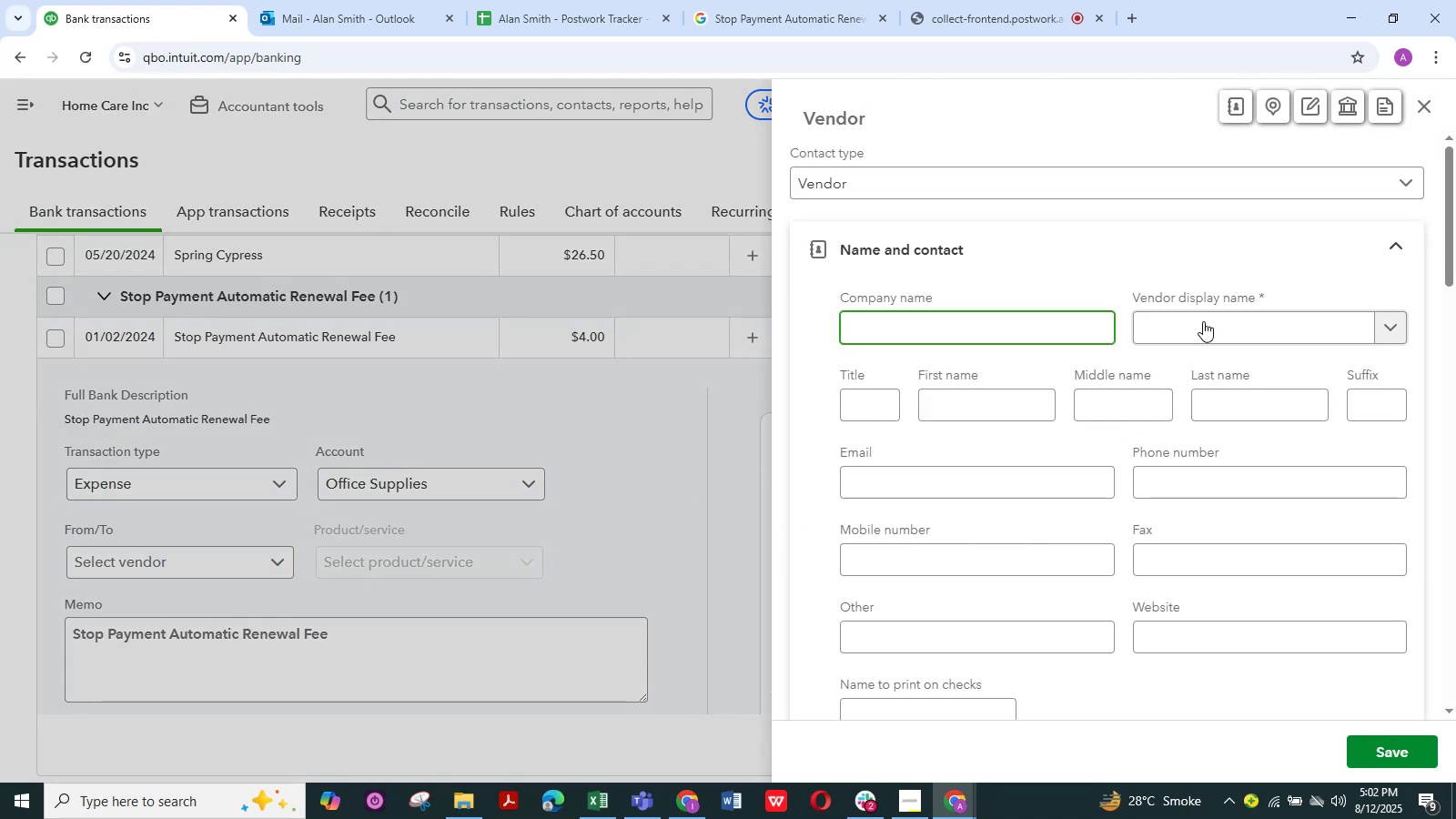 
left_click([1203, 321])
 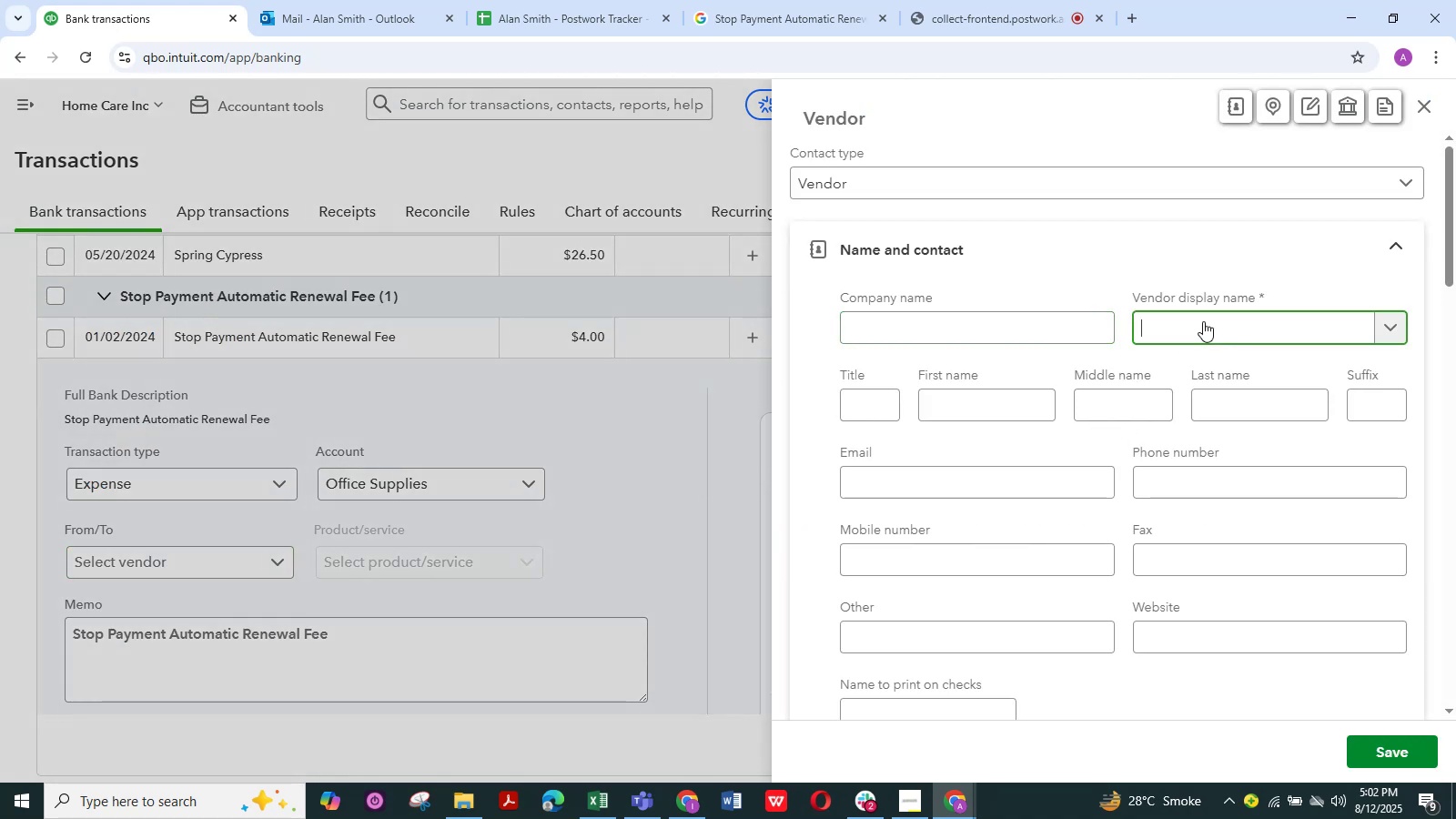 
key(Control+V)
 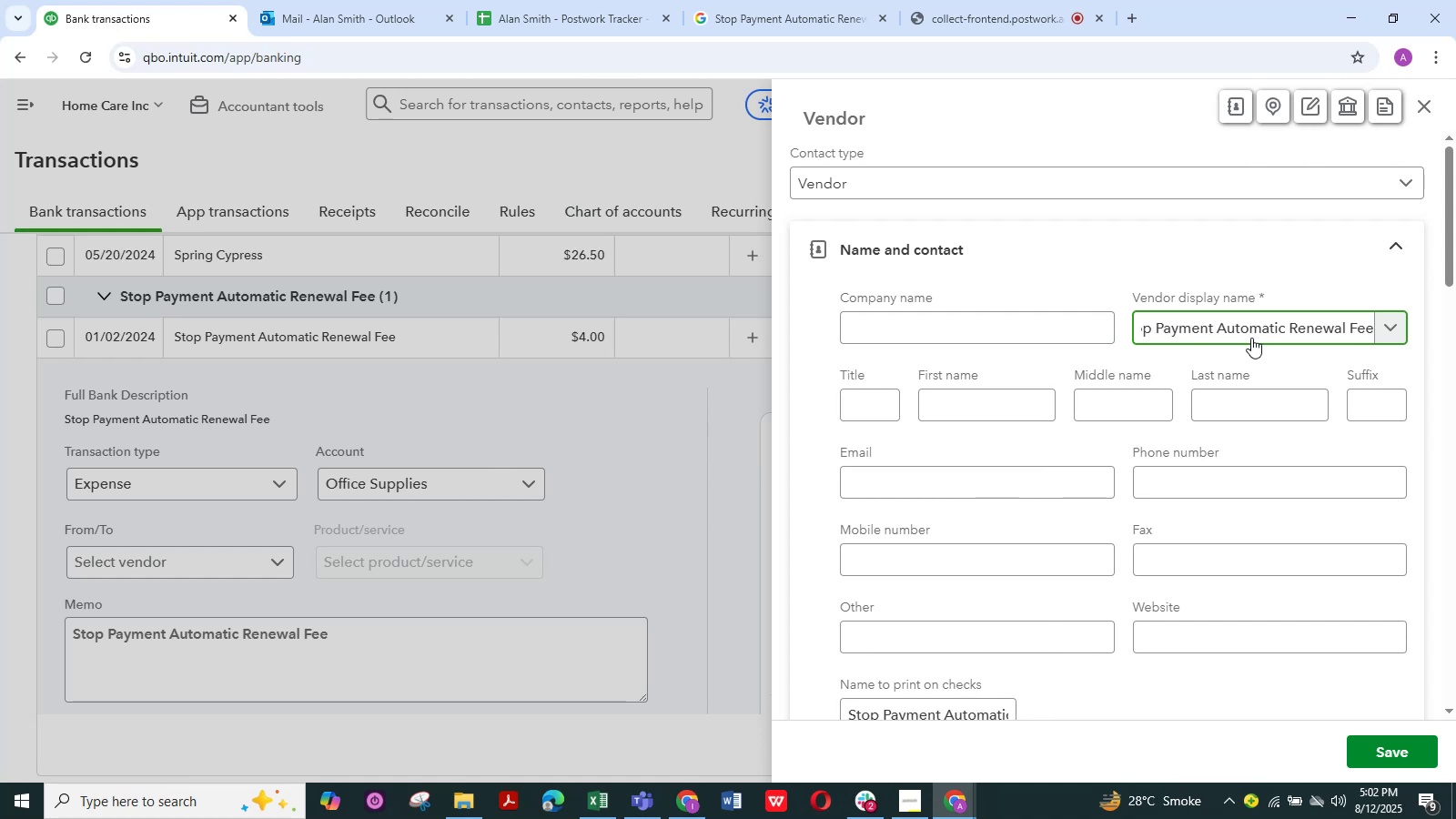 
wait(8.42)
 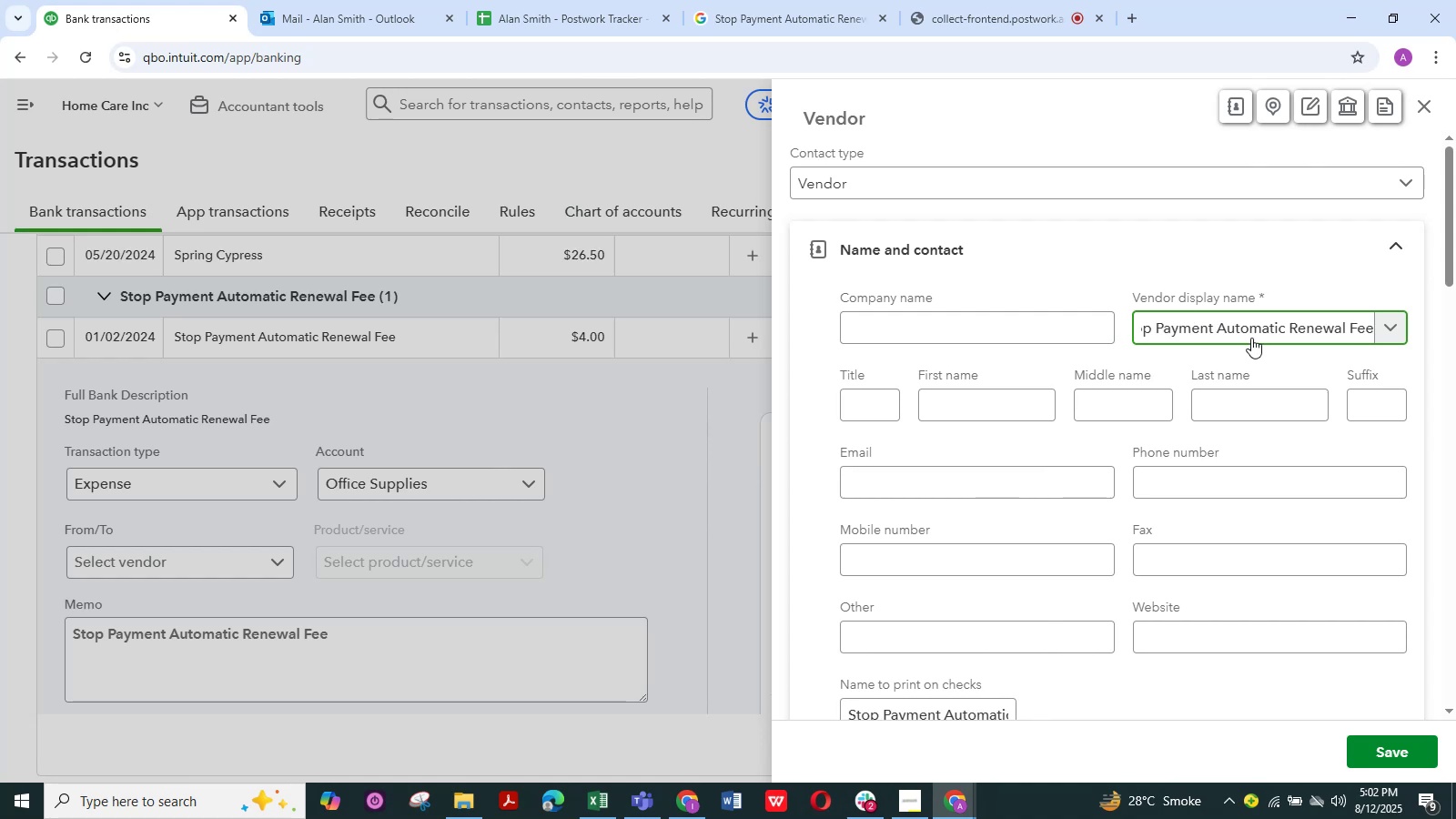 
key(Backspace)
 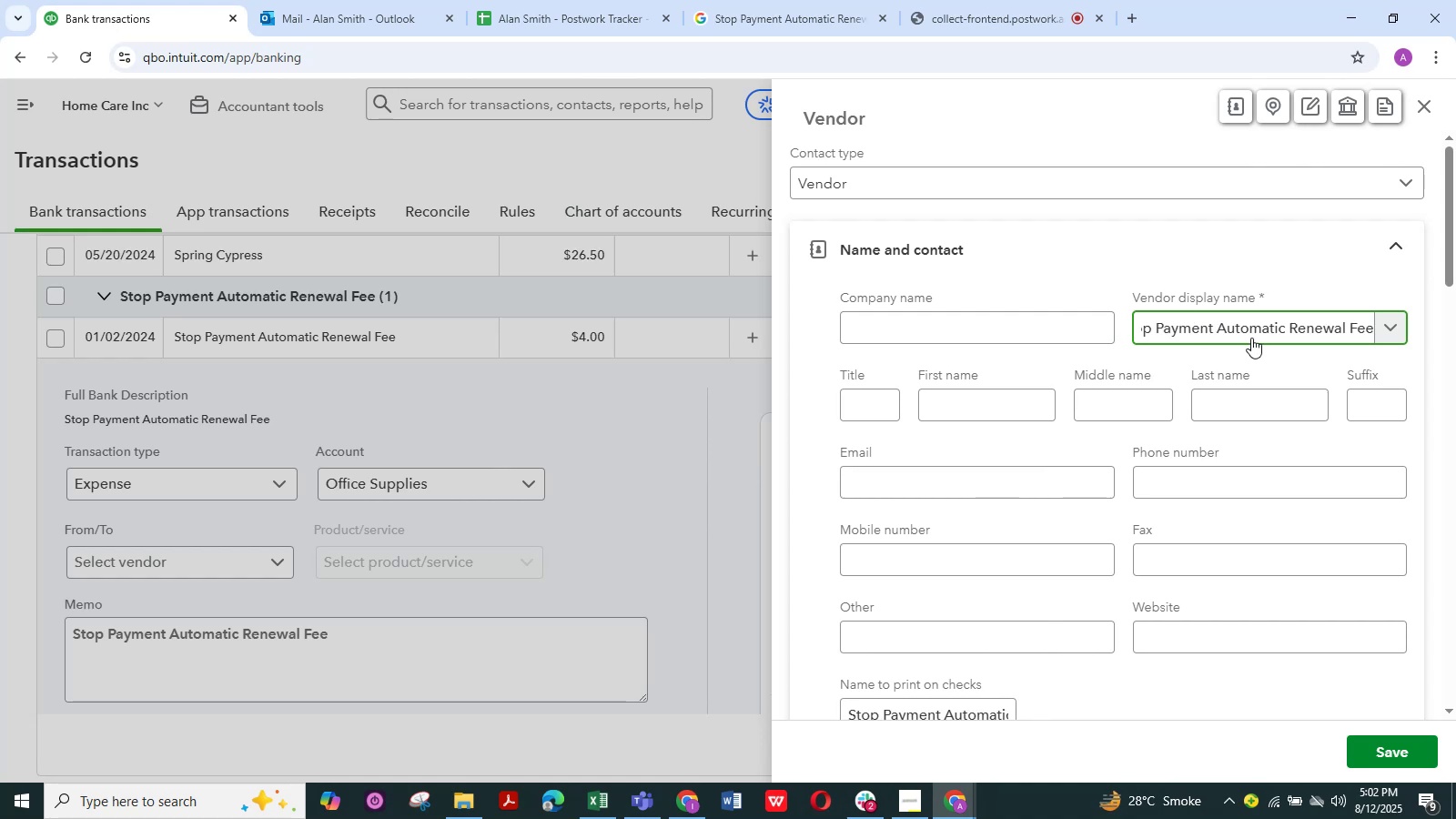 
key(Backspace)
 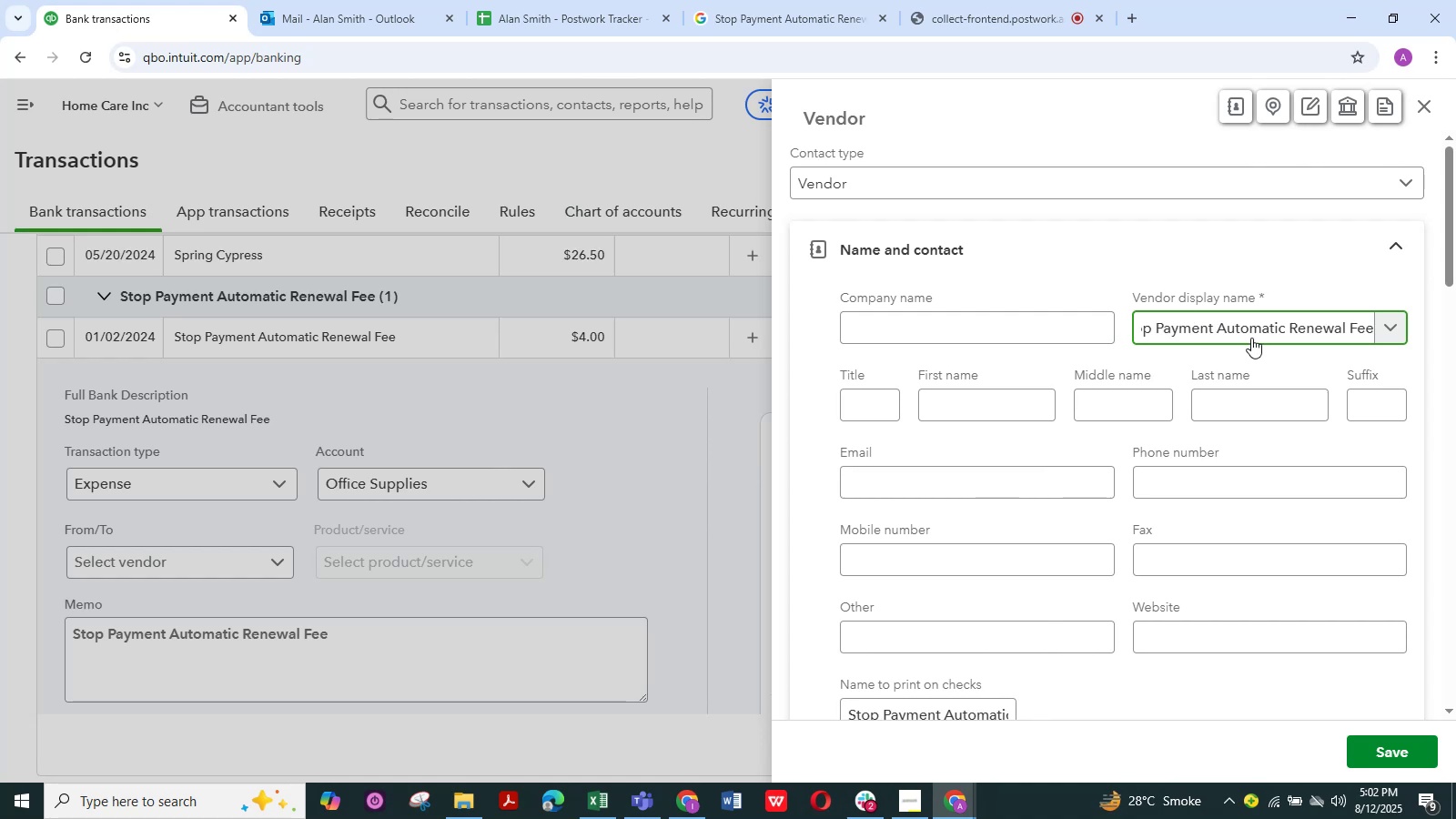 
key(Backspace)
 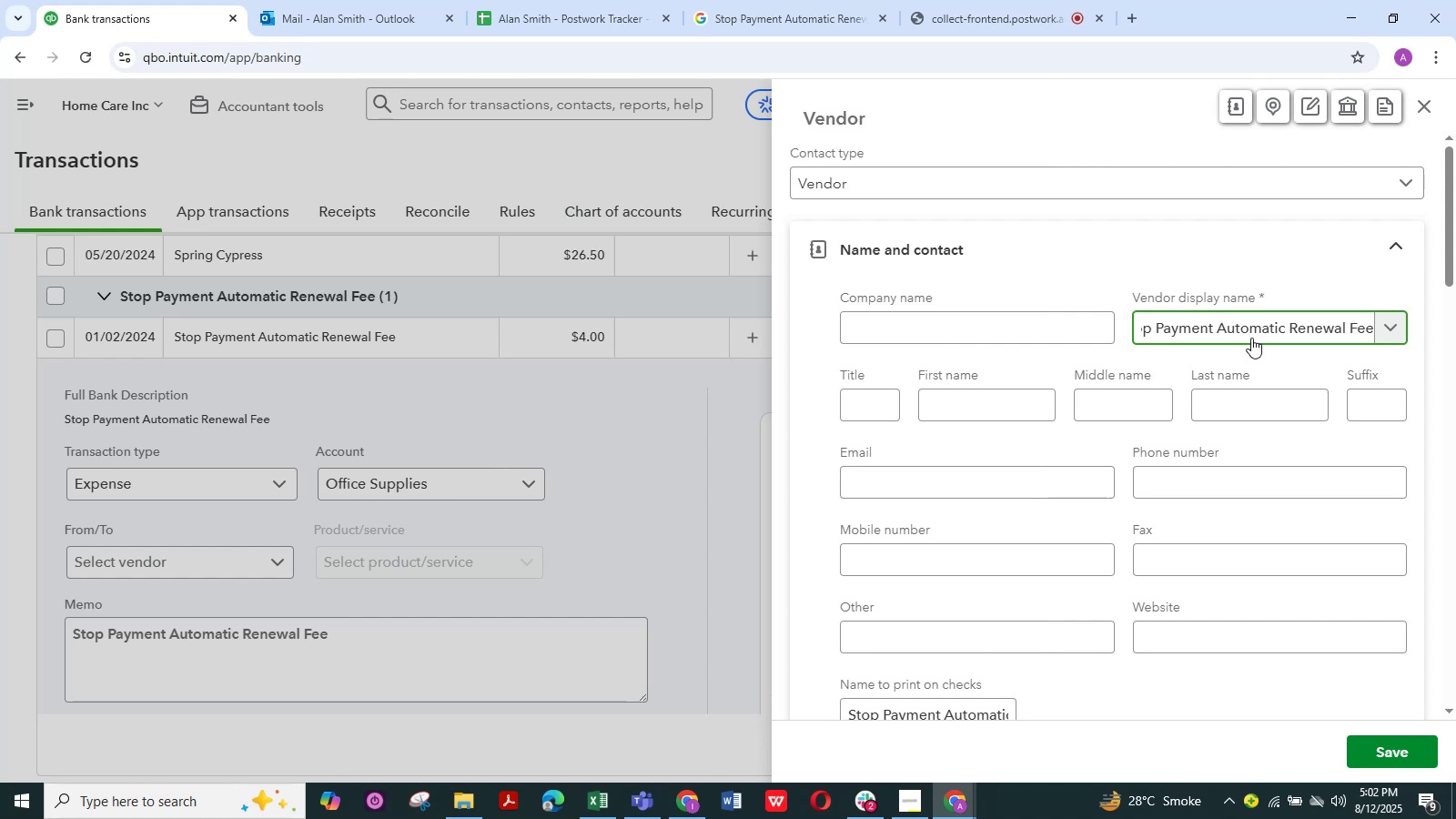 
key(Backspace)
 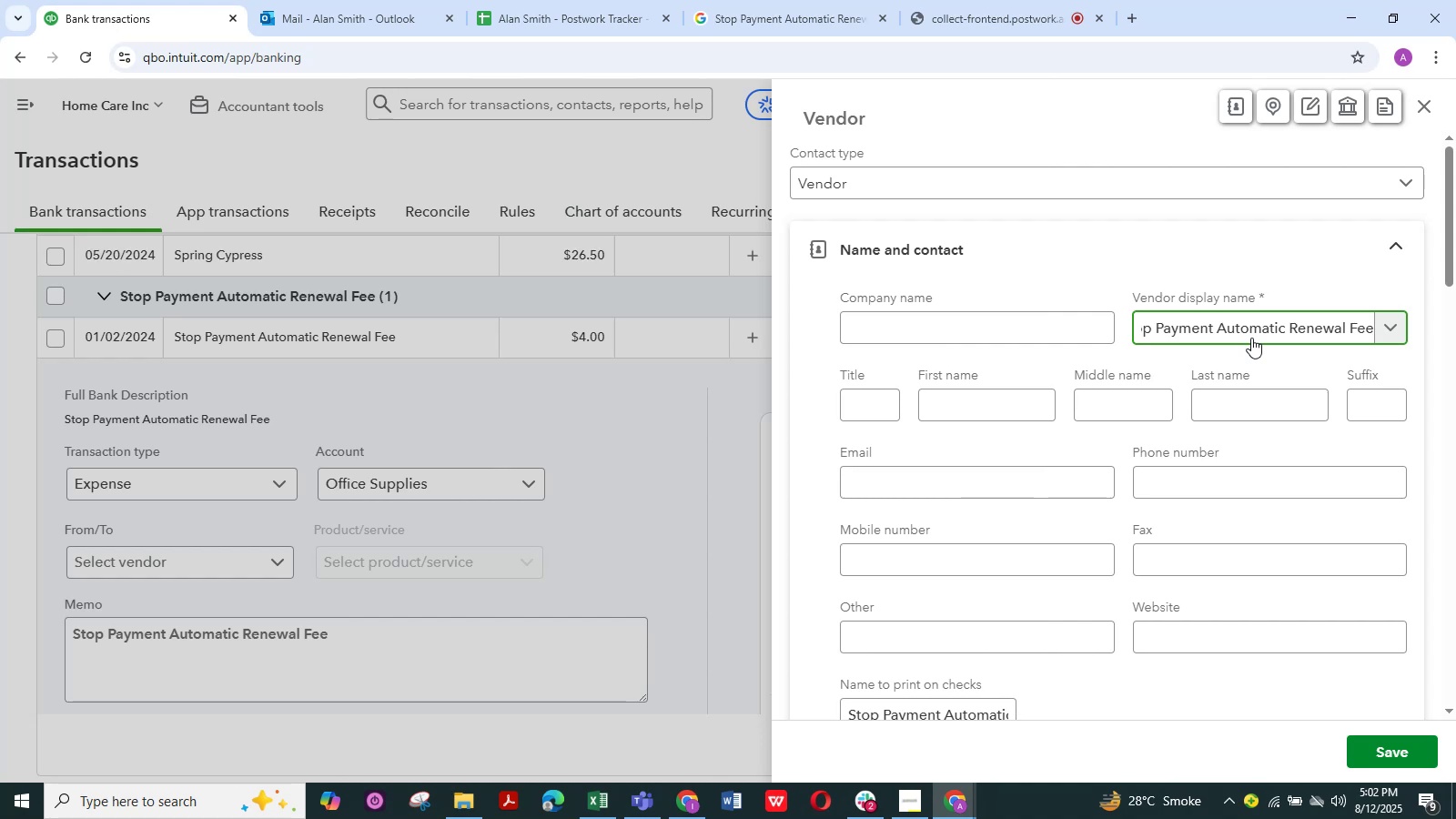 
key(Backspace)
 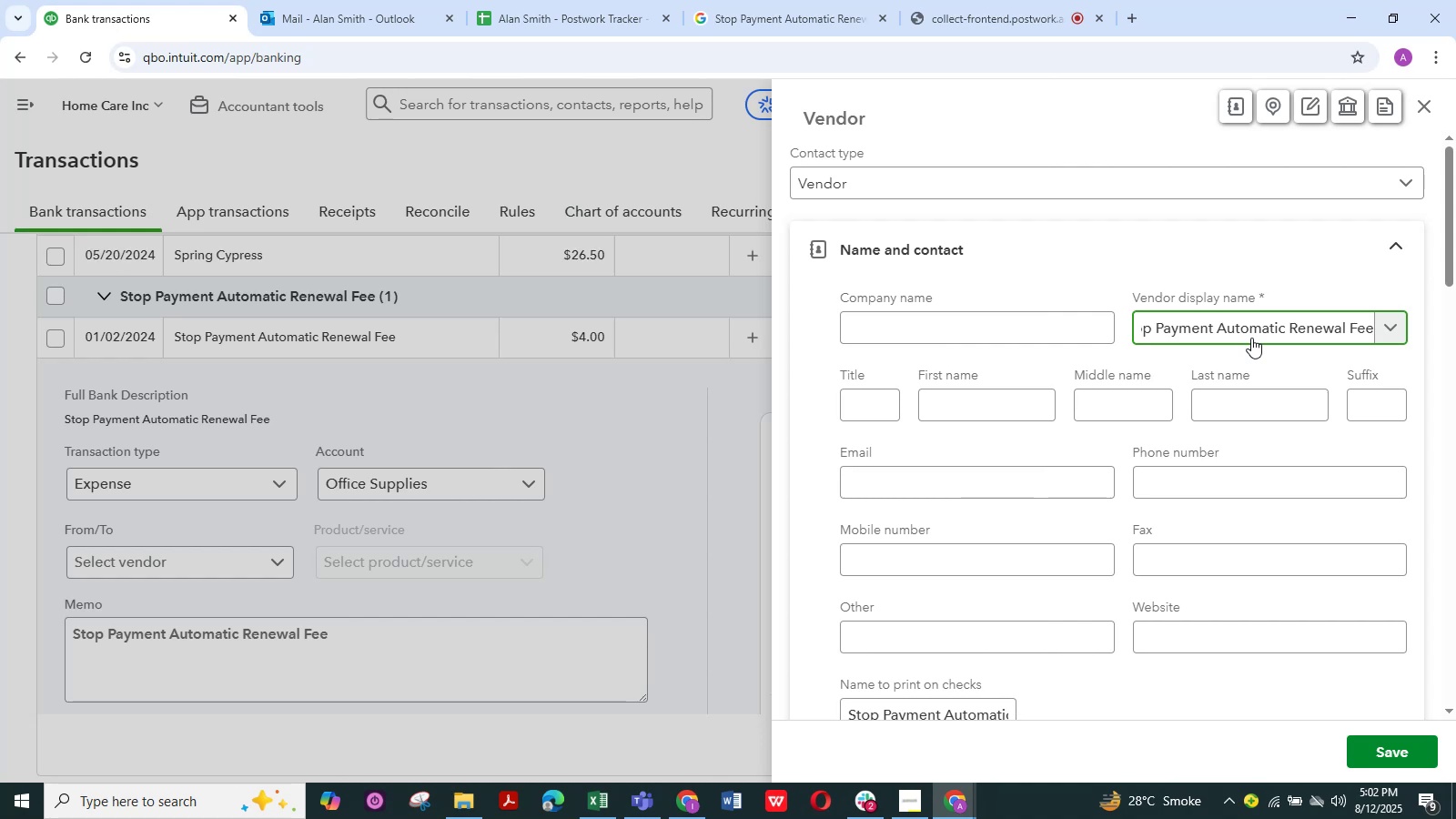 
key(Backspace)
 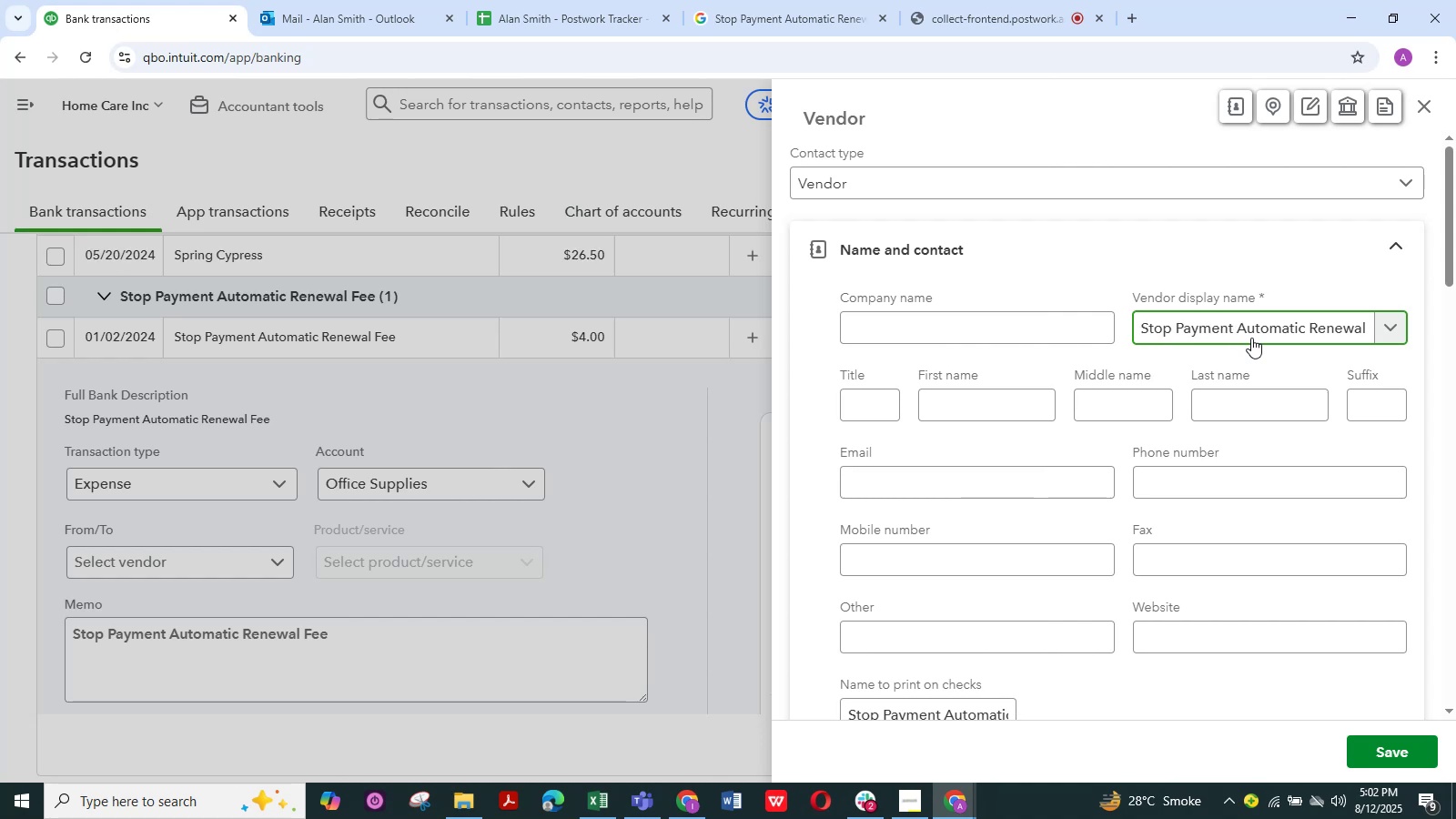 
key(Backspace)
 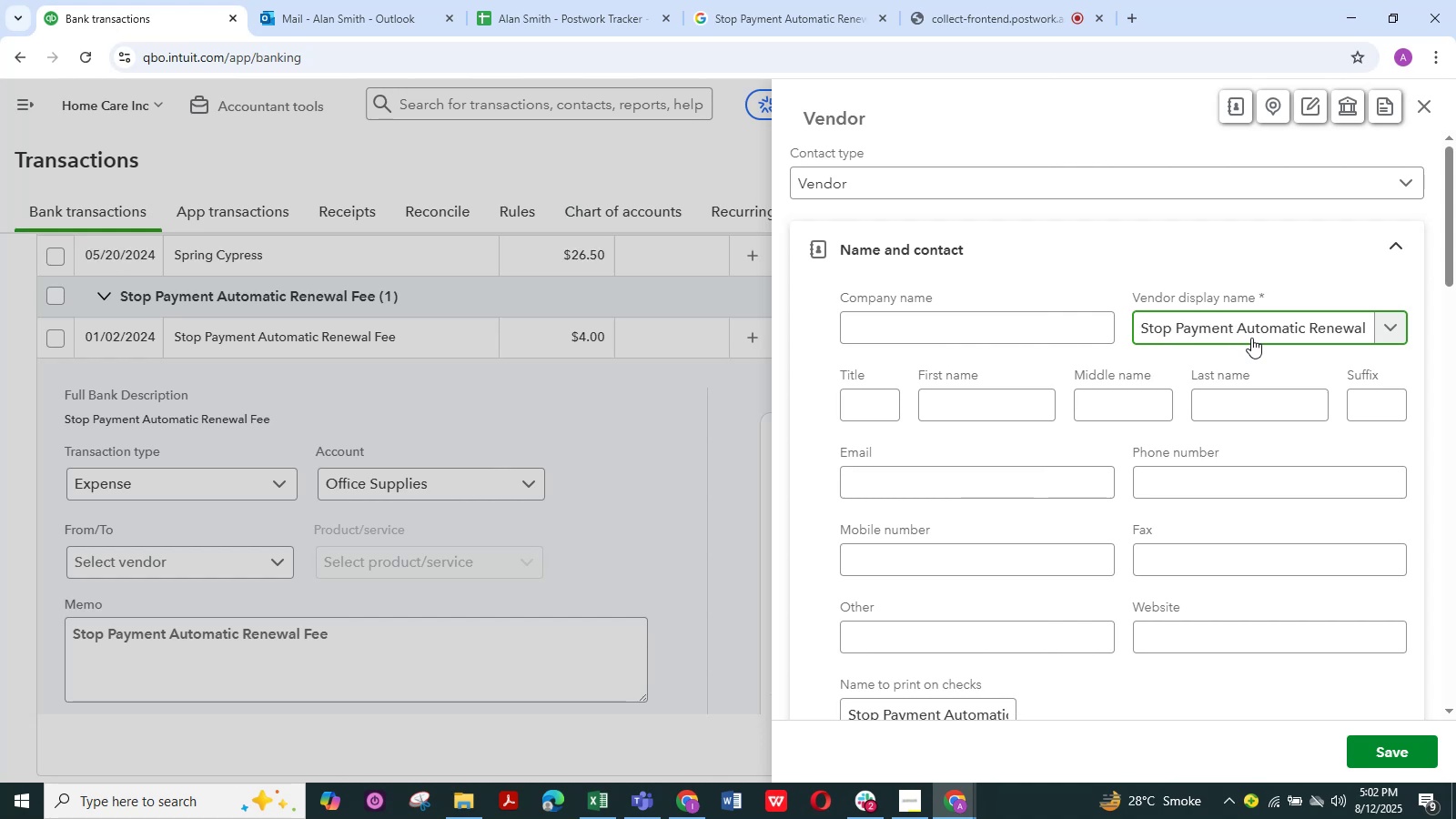 
key(Backspace)
 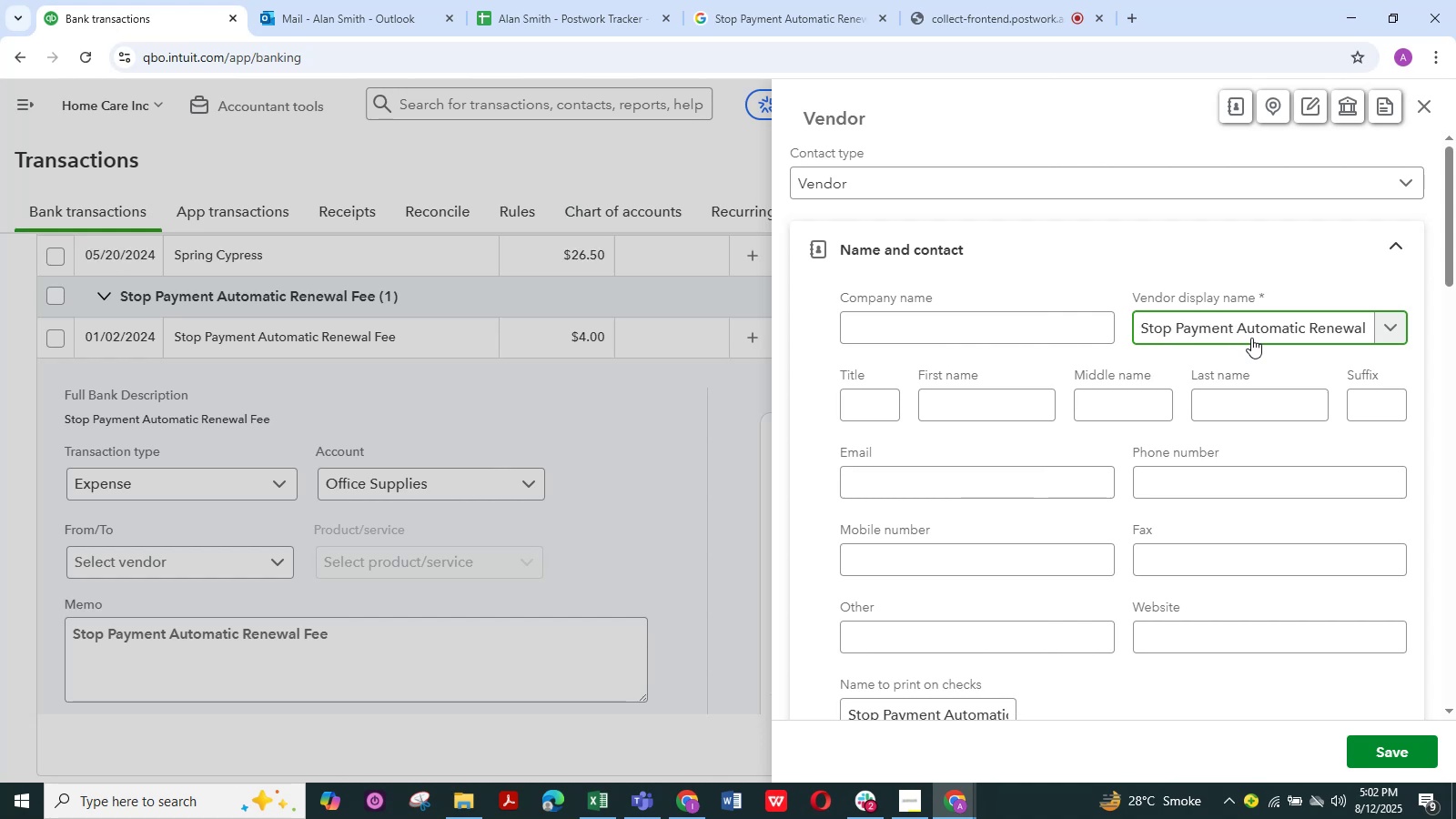 
key(Backspace)
 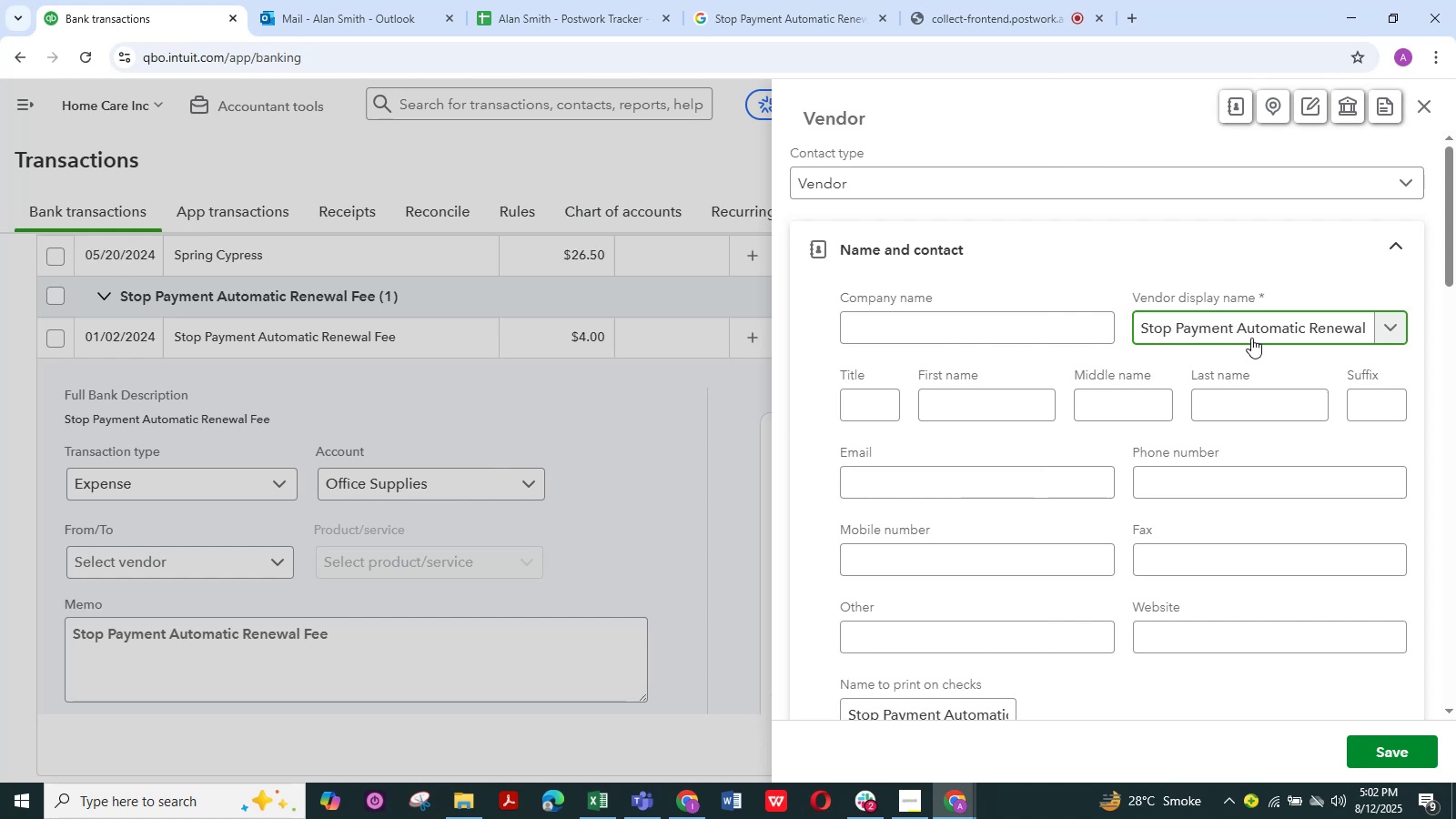 
key(Backspace)
 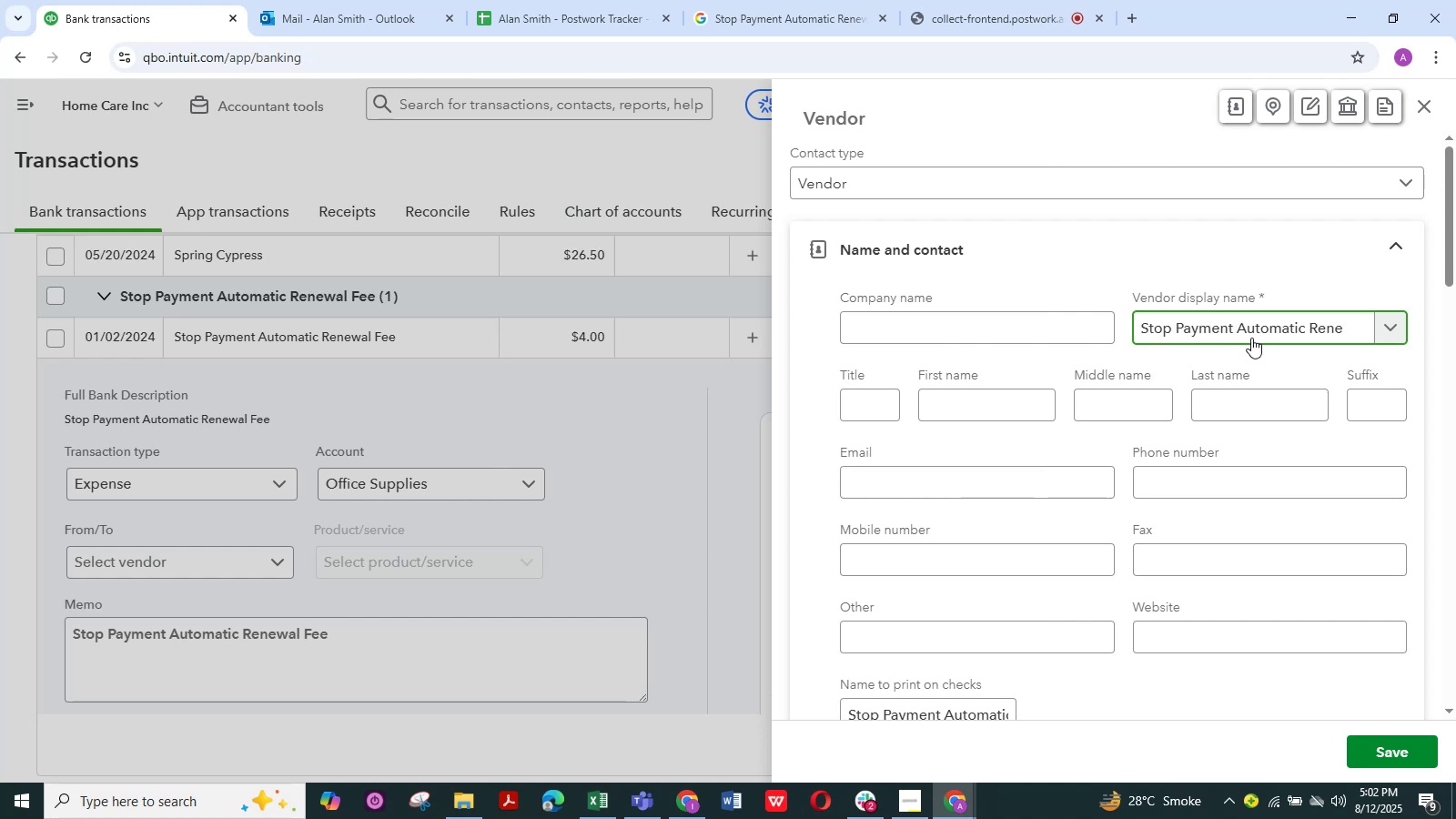 
key(Backspace)
 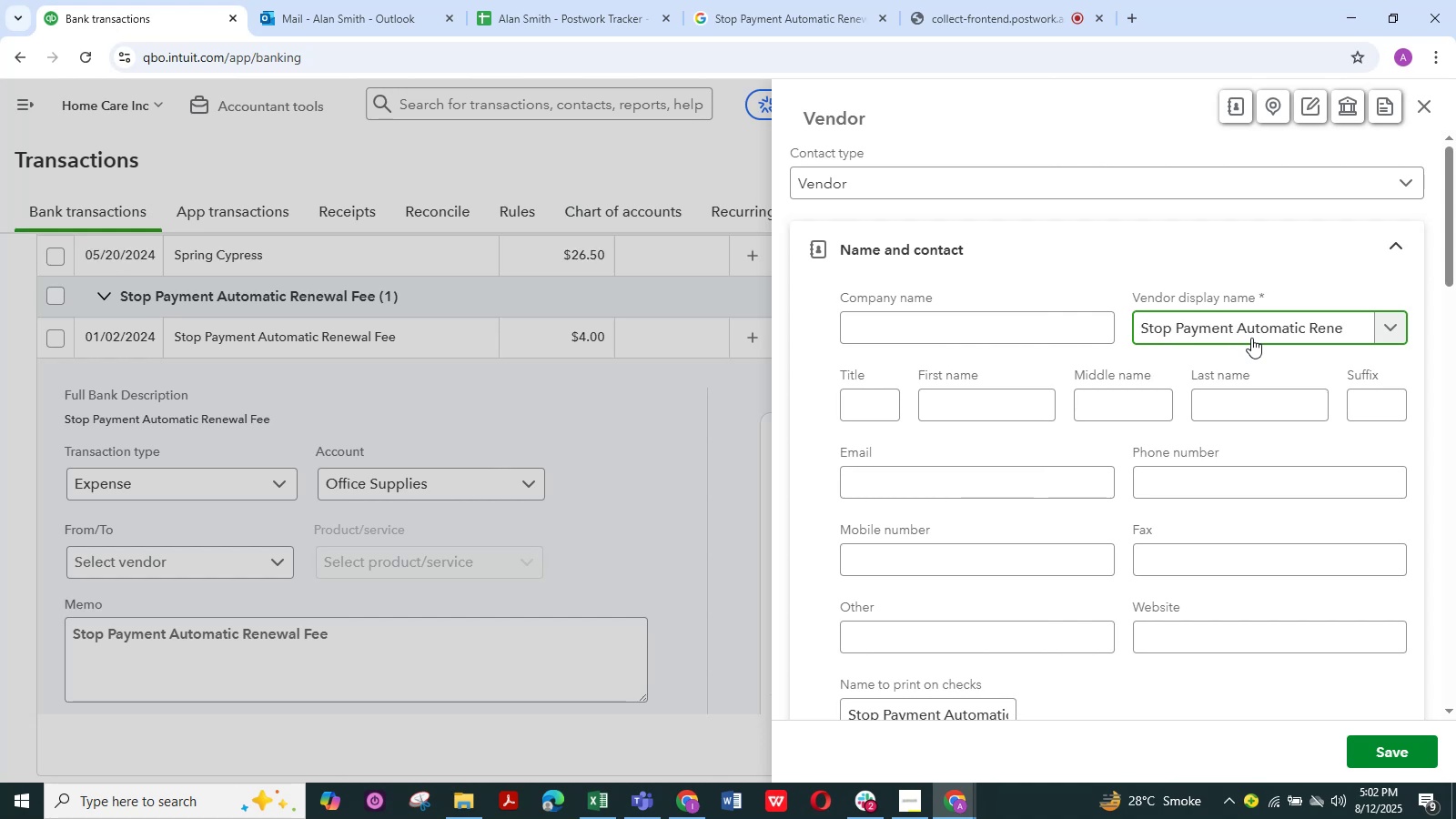 
key(Backspace)
 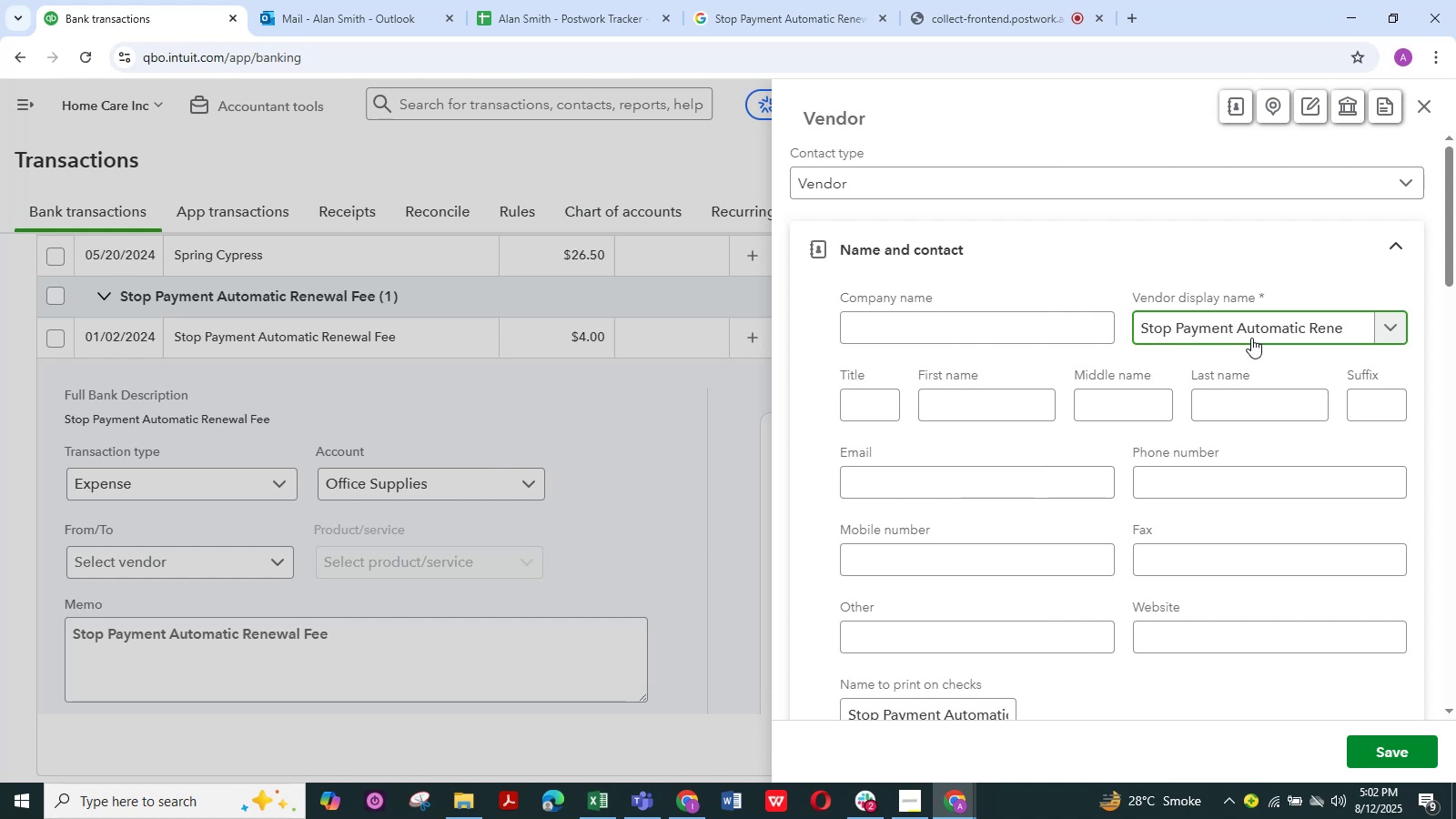 
key(Backspace)
 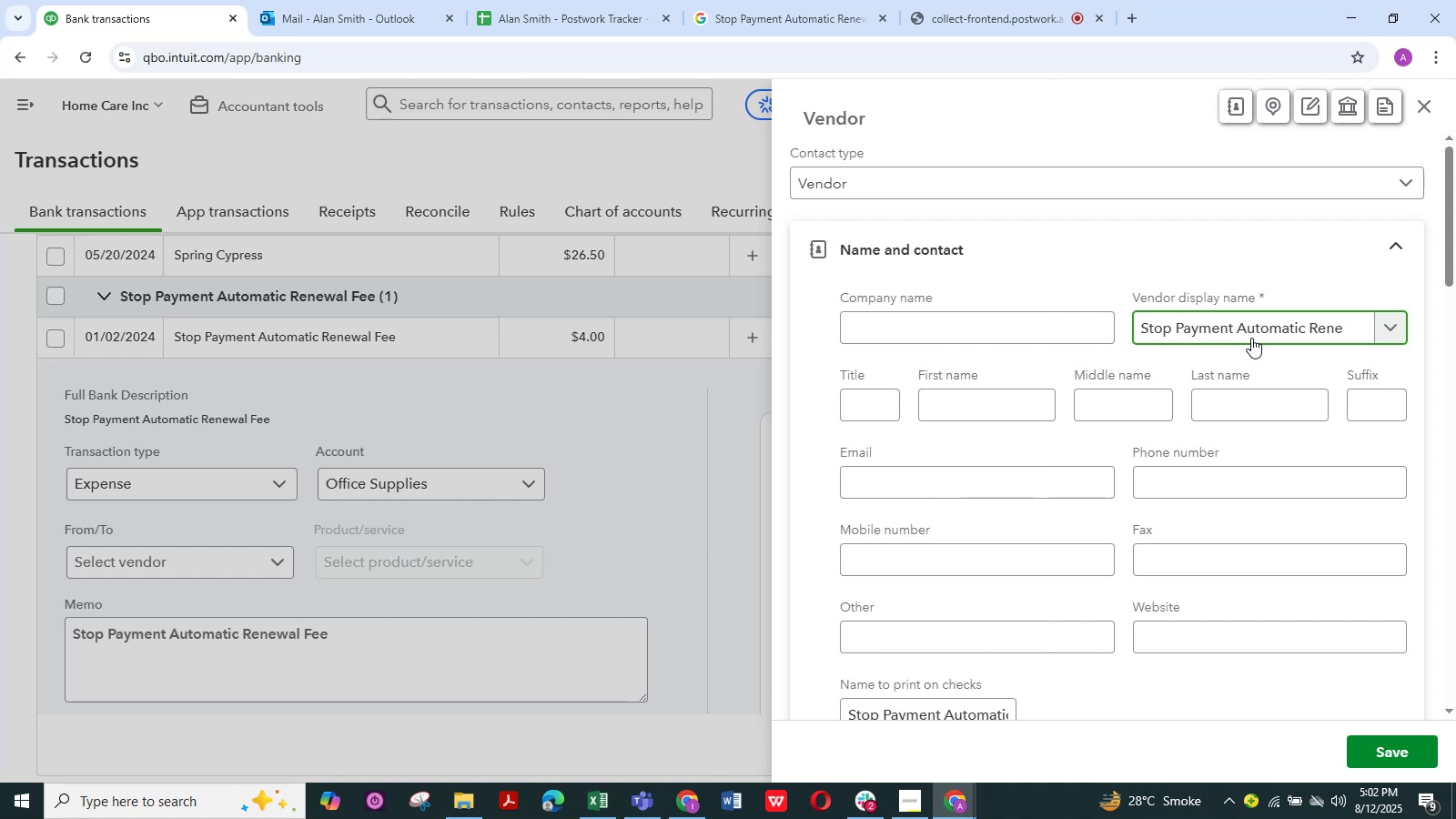 
key(Backspace)
 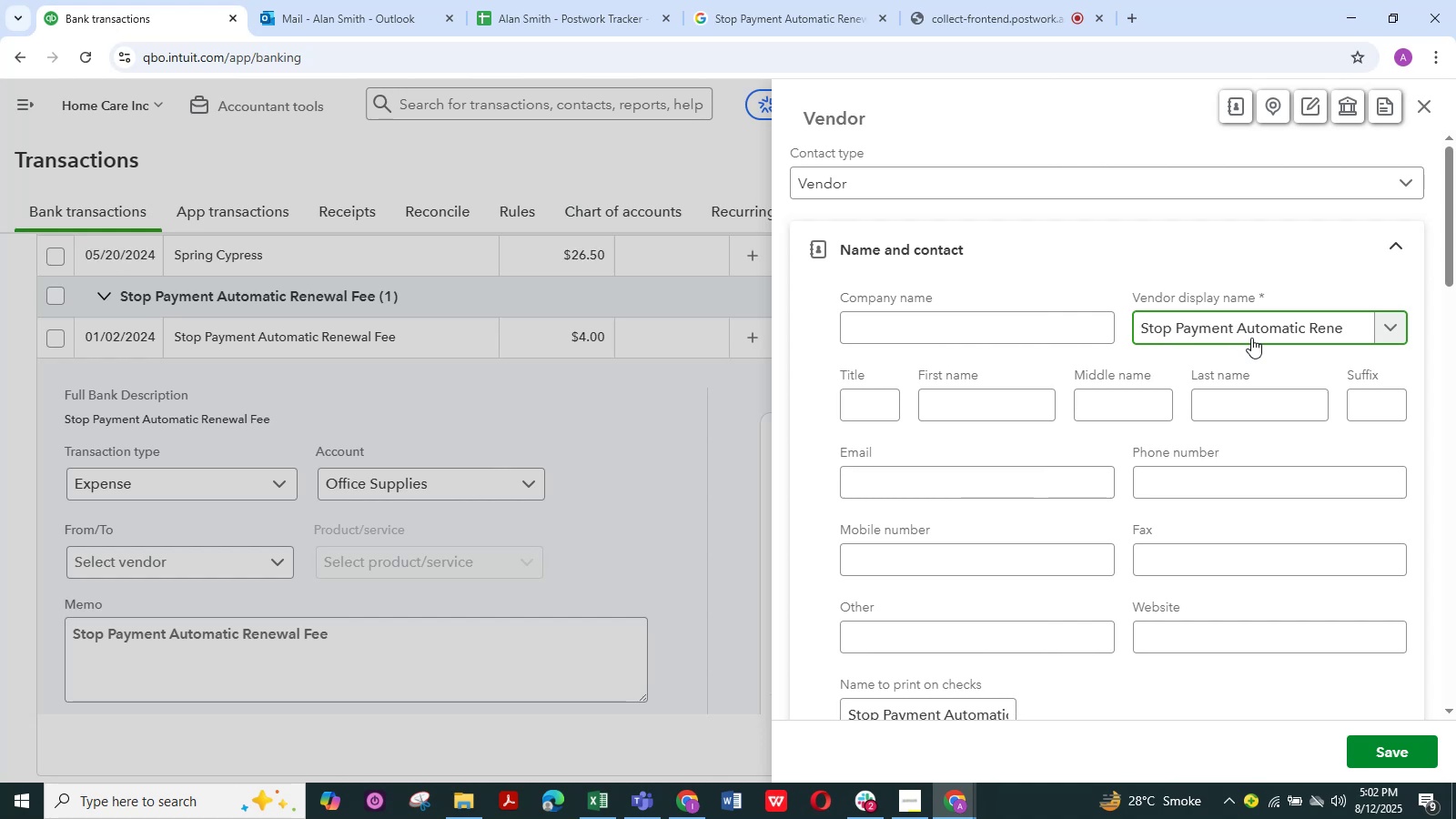 
key(Backspace)
 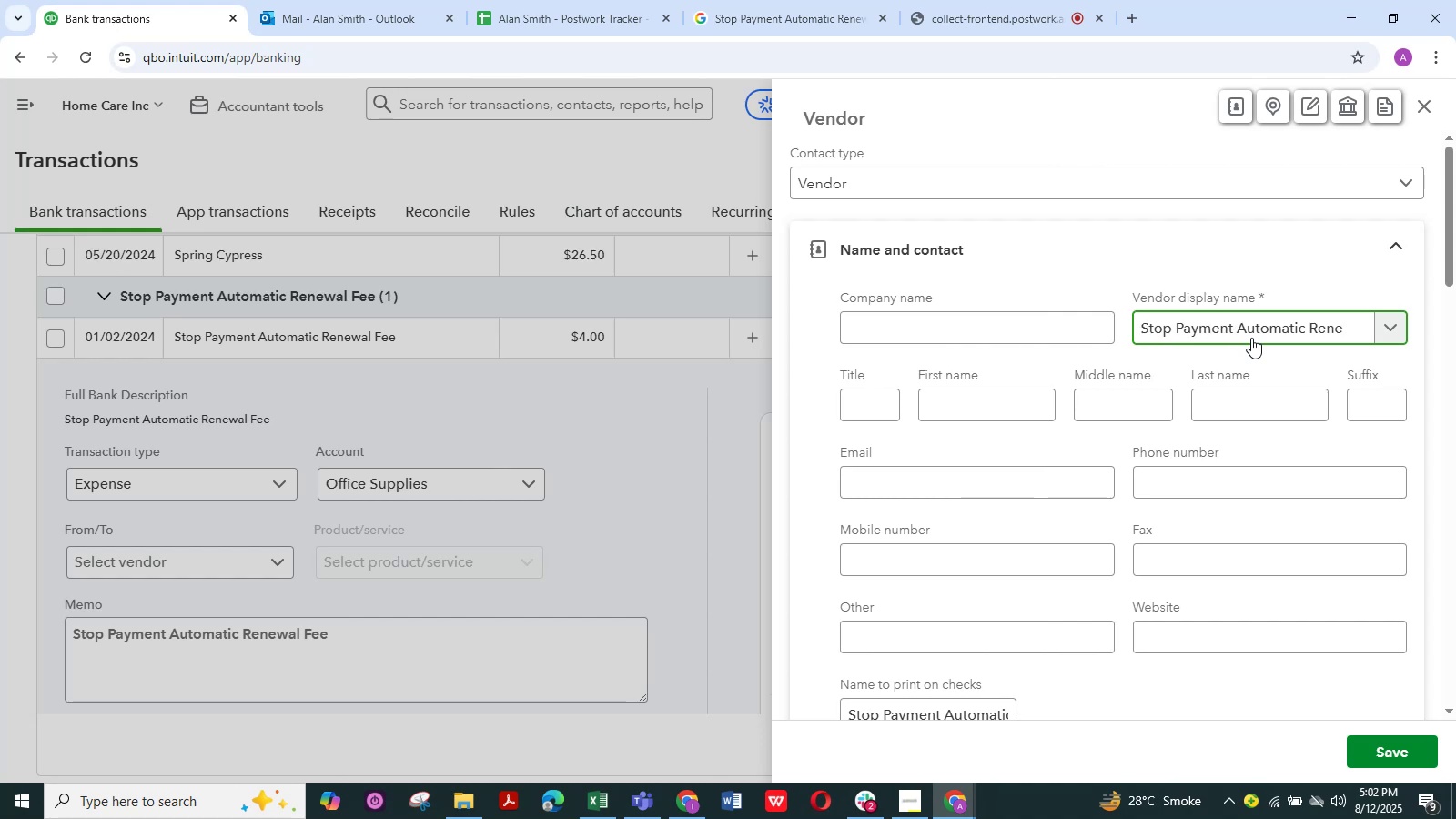 
key(Backspace)
 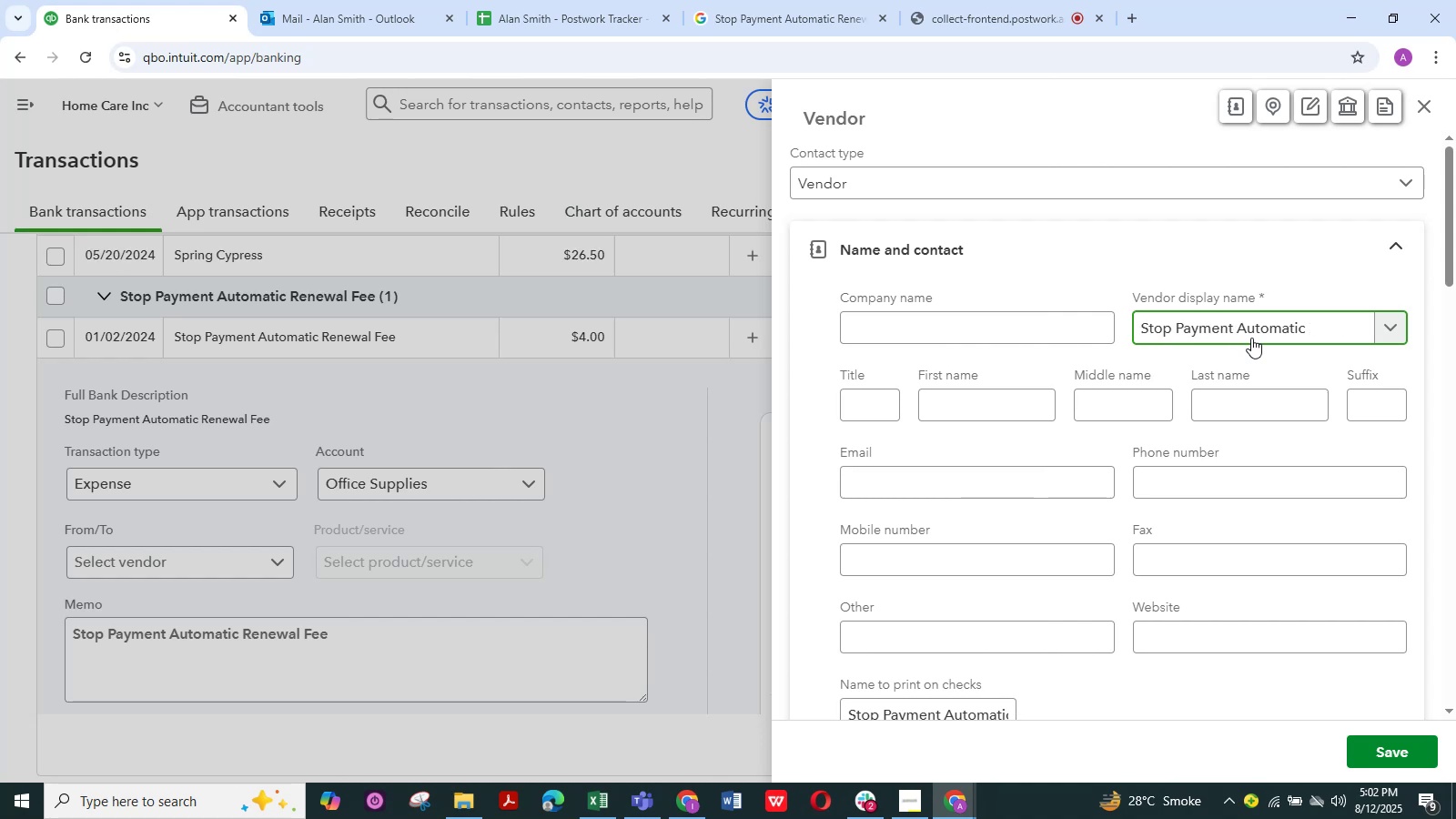 
key(Backspace)
 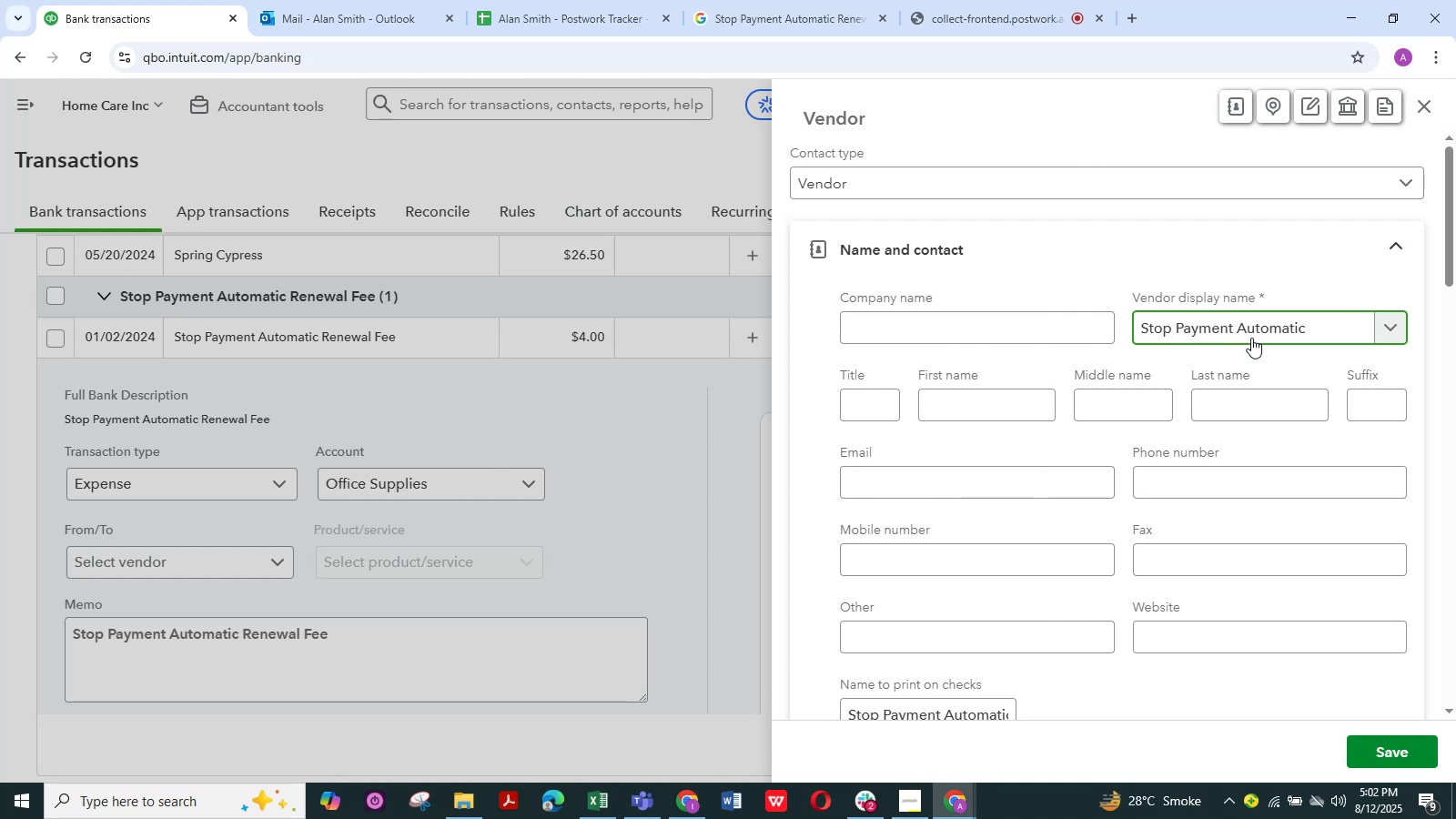 
key(Backspace)
 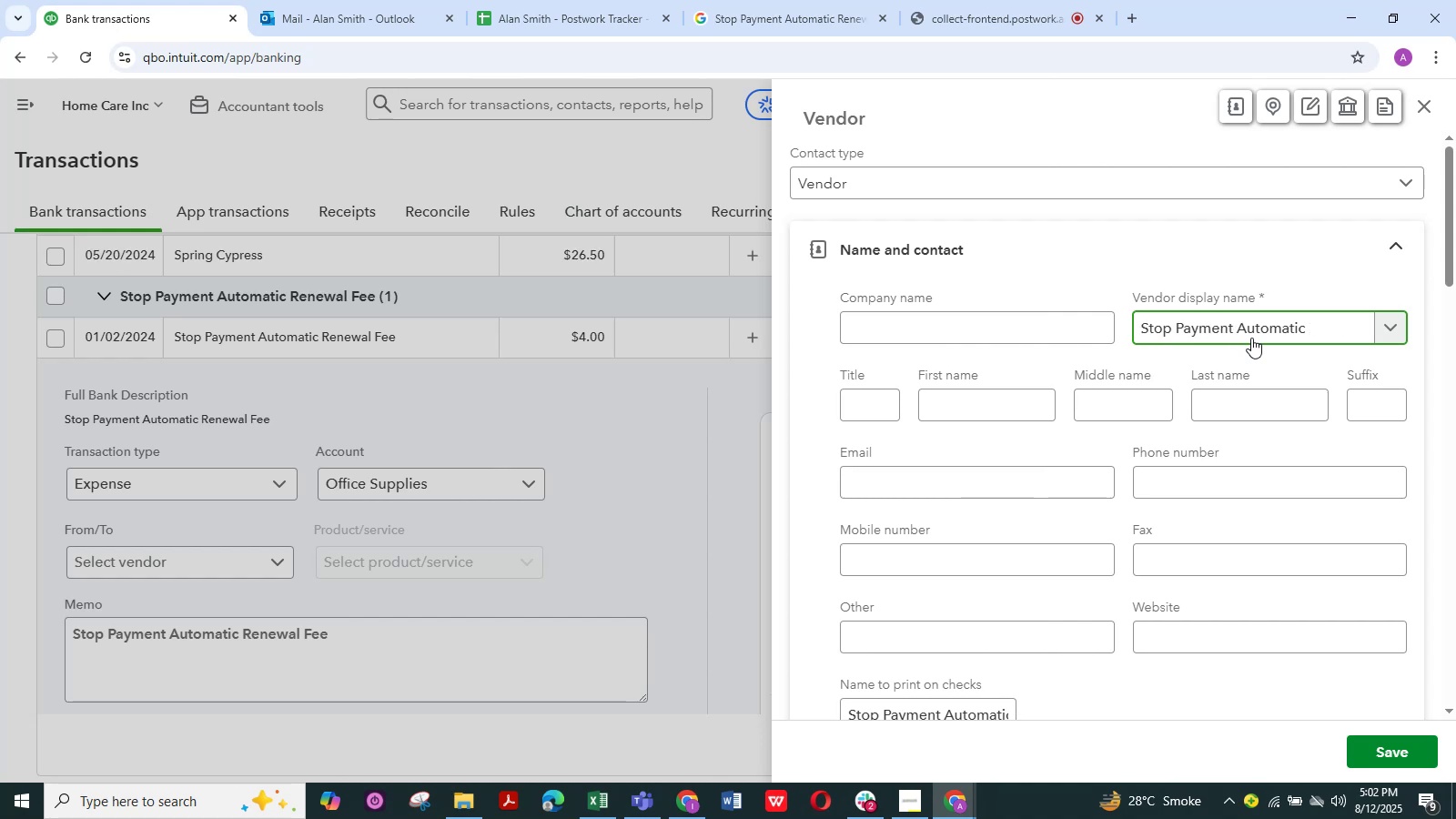 
key(Backspace)
 